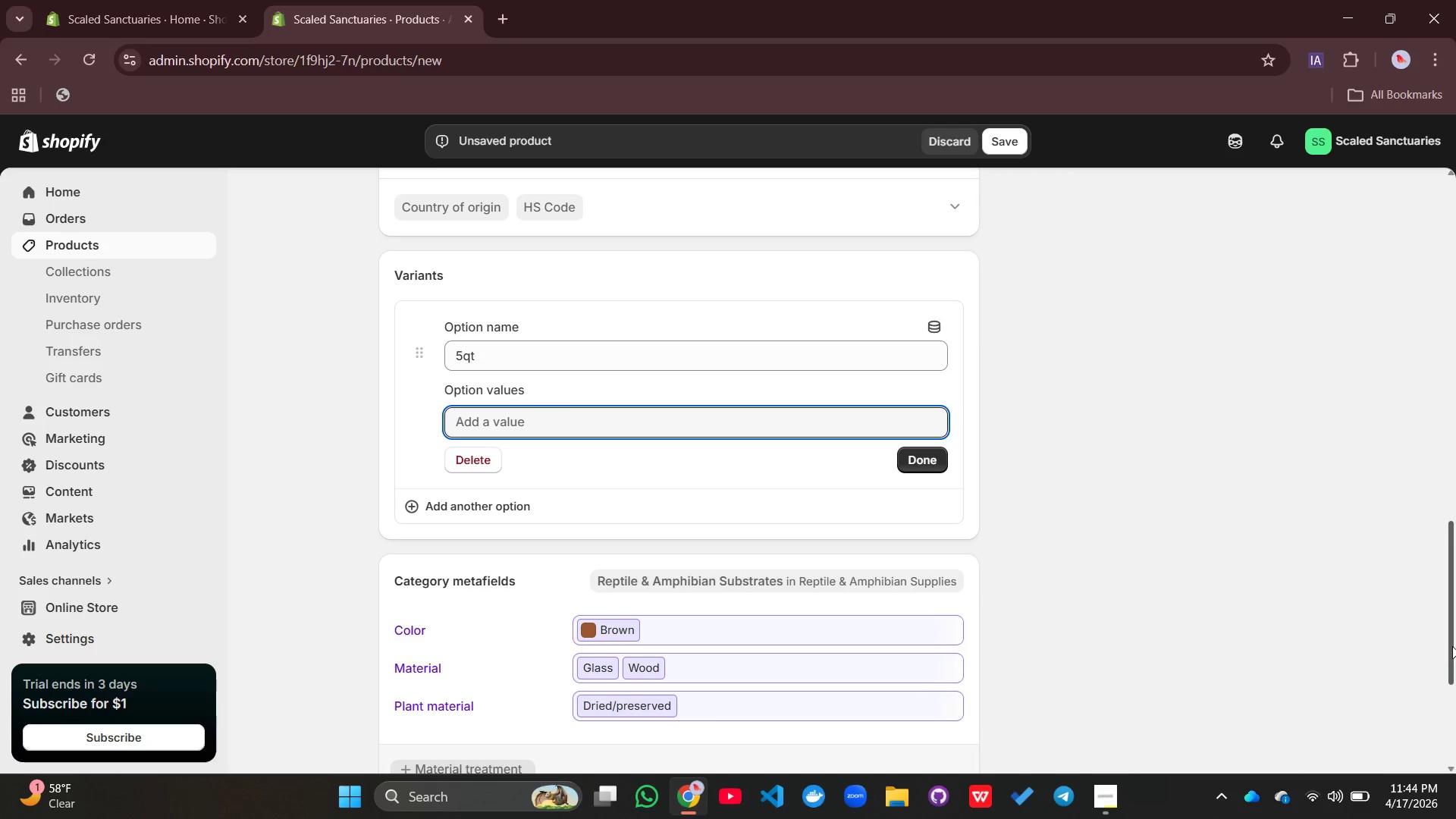 
wait(20.77)
 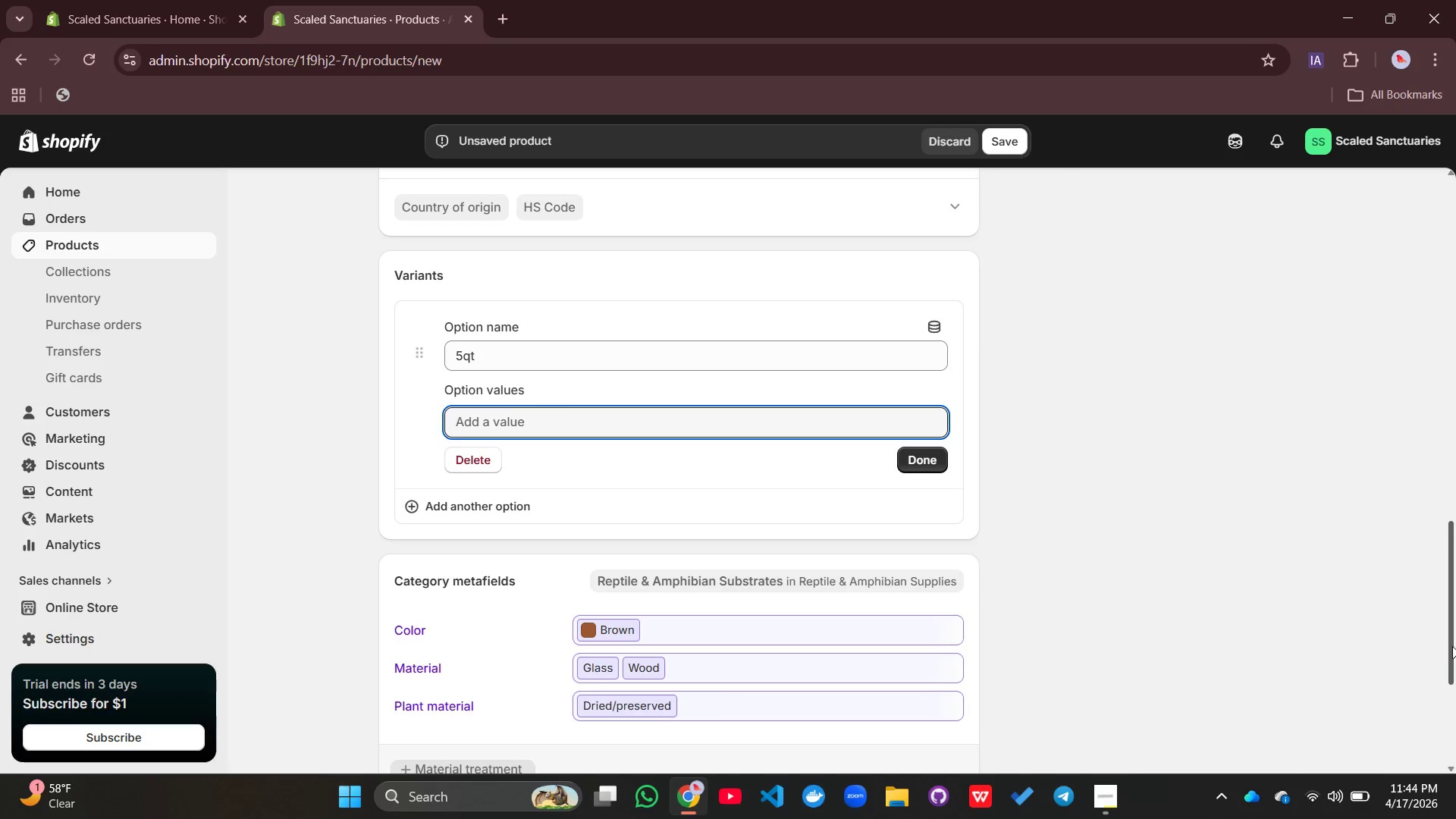 
left_click_drag(start_coordinate=[493, 352], to_coordinate=[453, 353])
 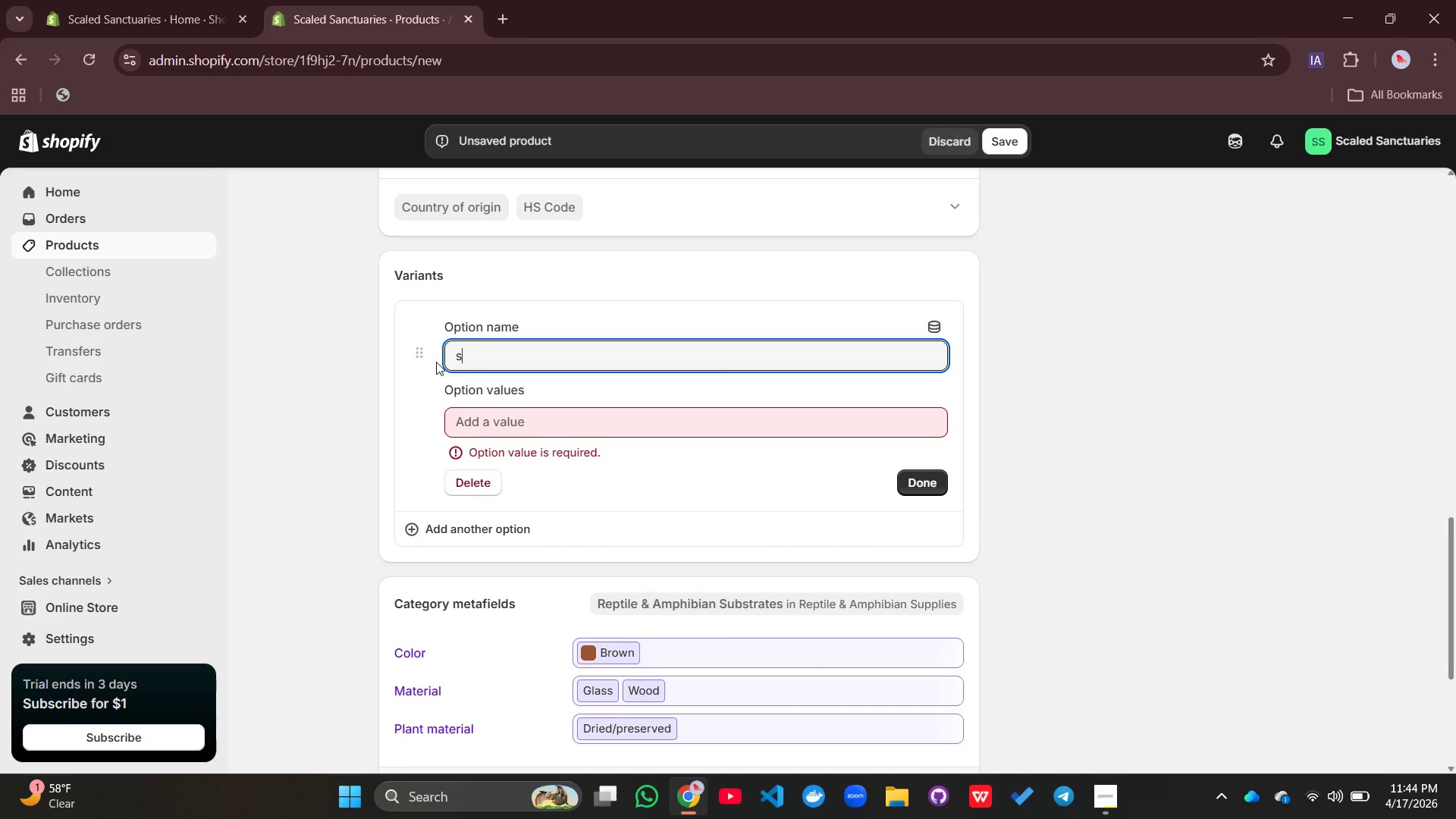 
type(size)
 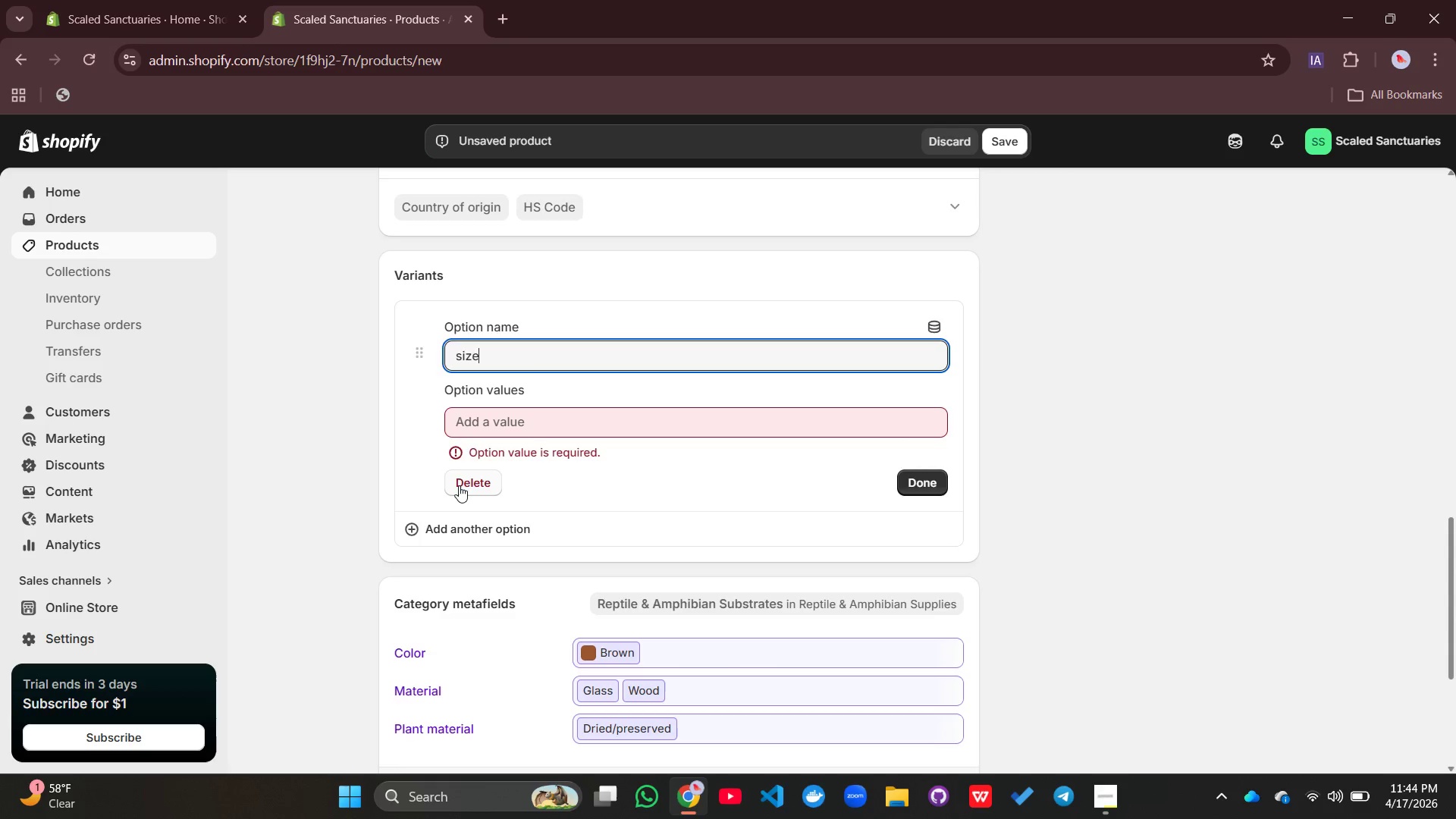 
left_click([459, 485])
 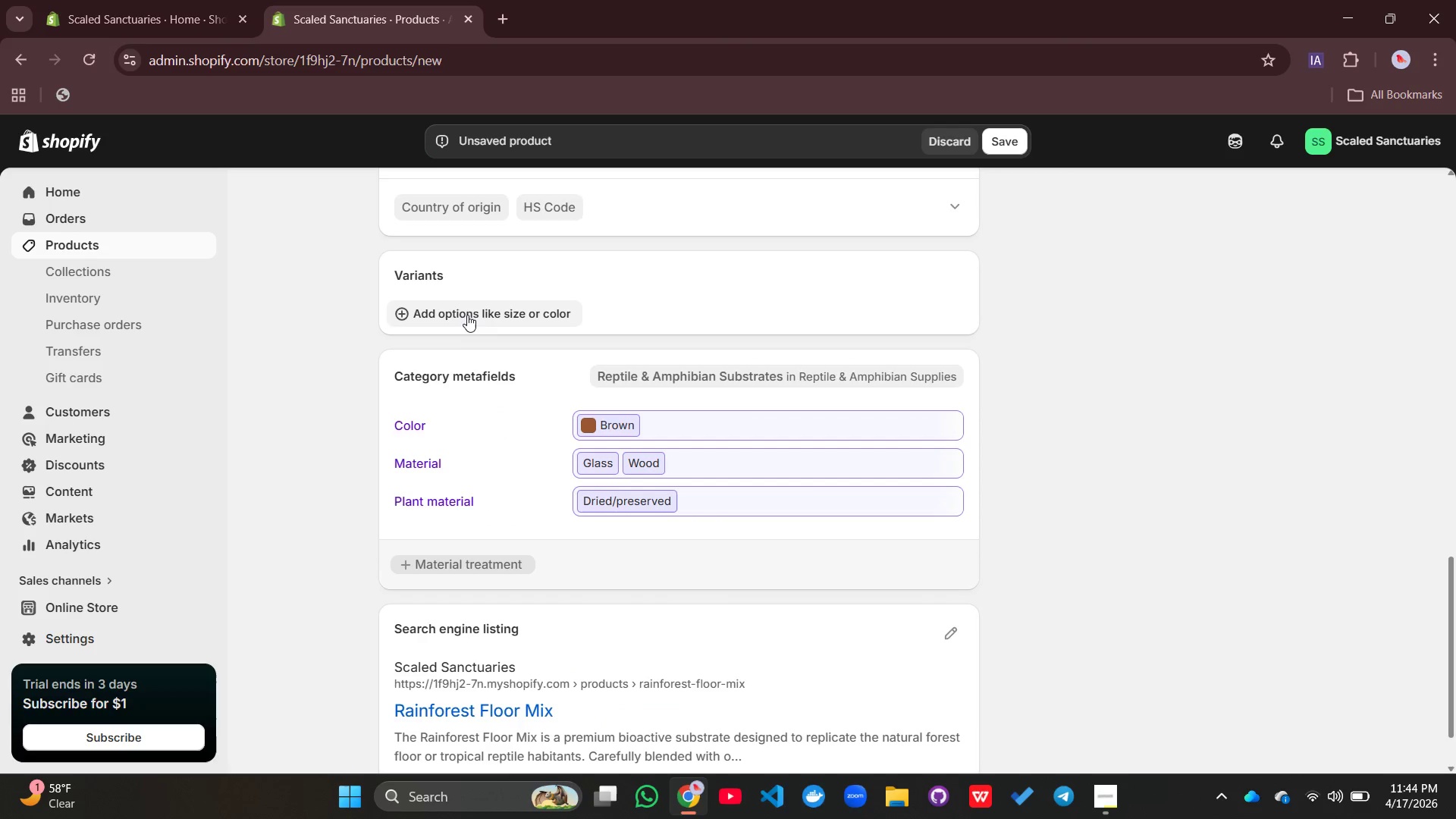 
left_click([467, 316])
 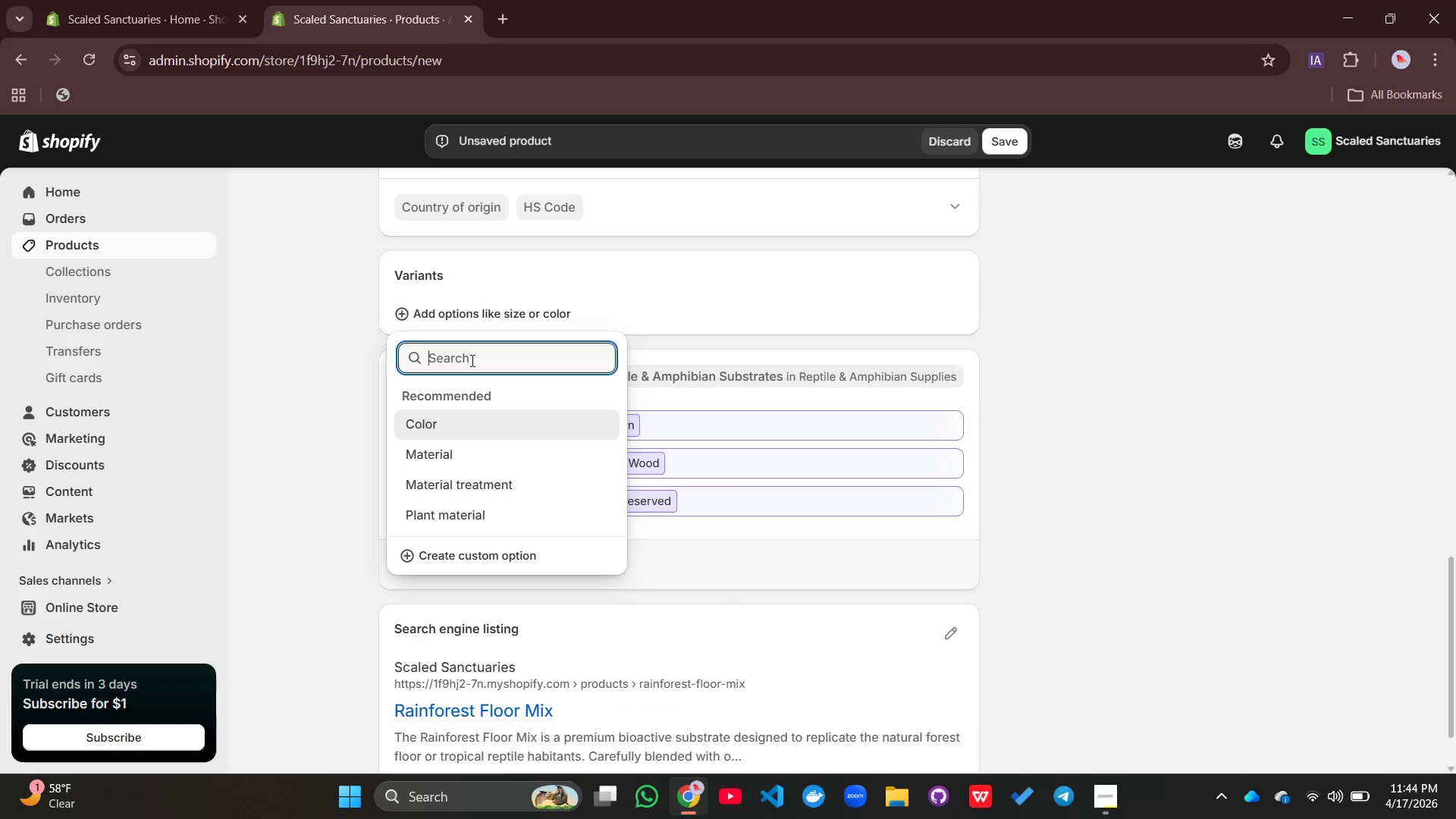 
type(size)
 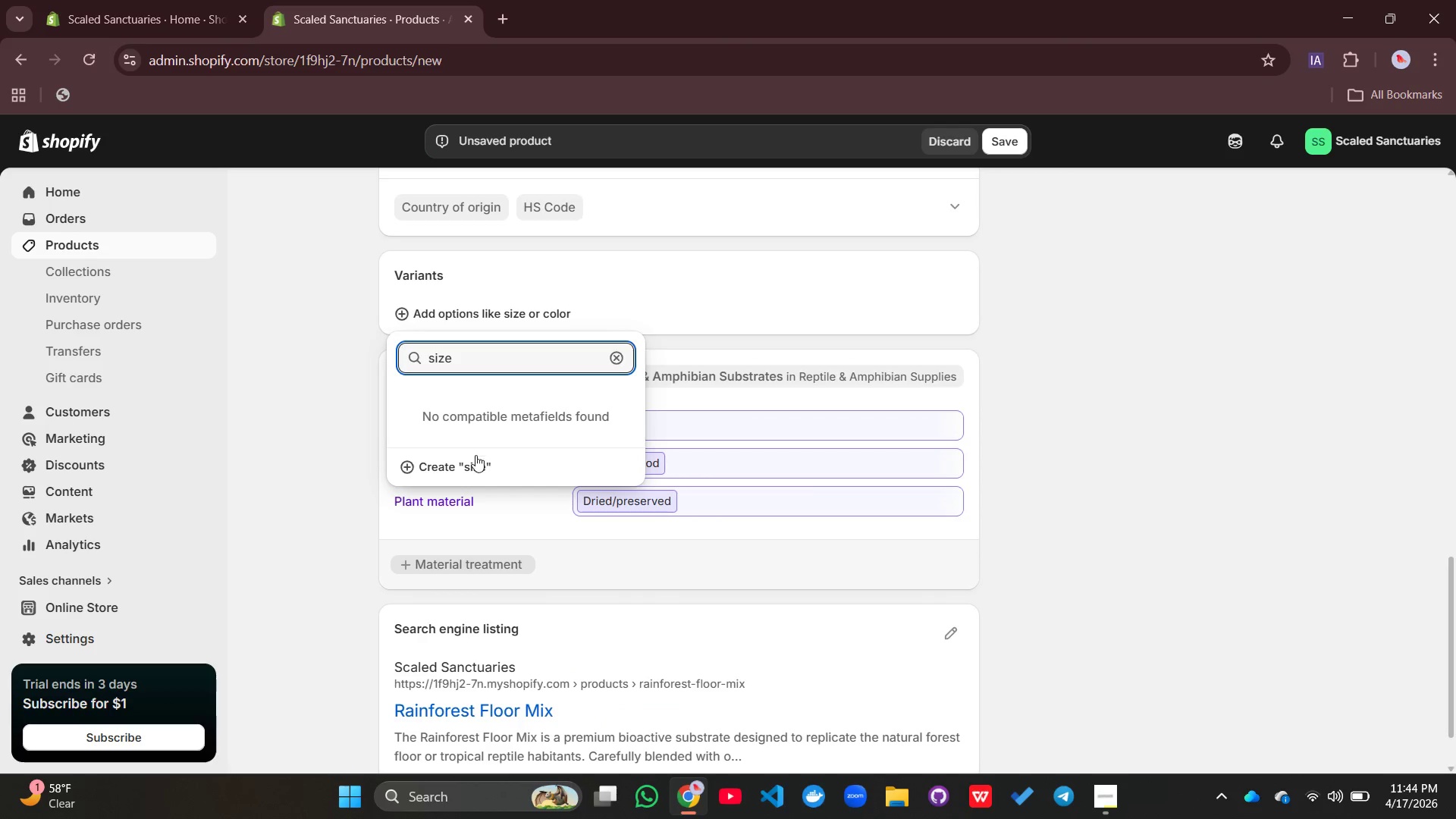 
left_click([466, 479])
 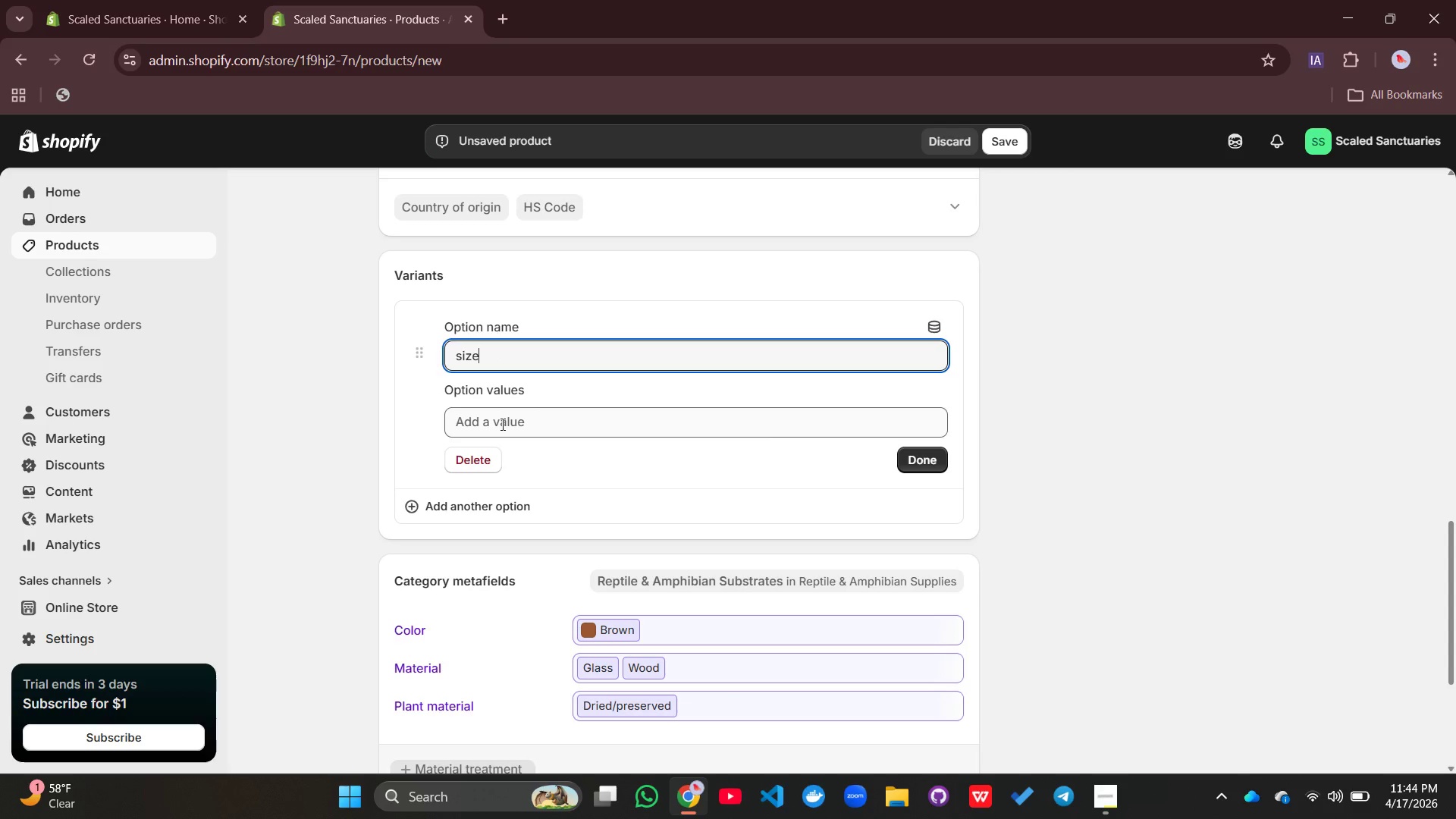 
left_click([501, 429])
 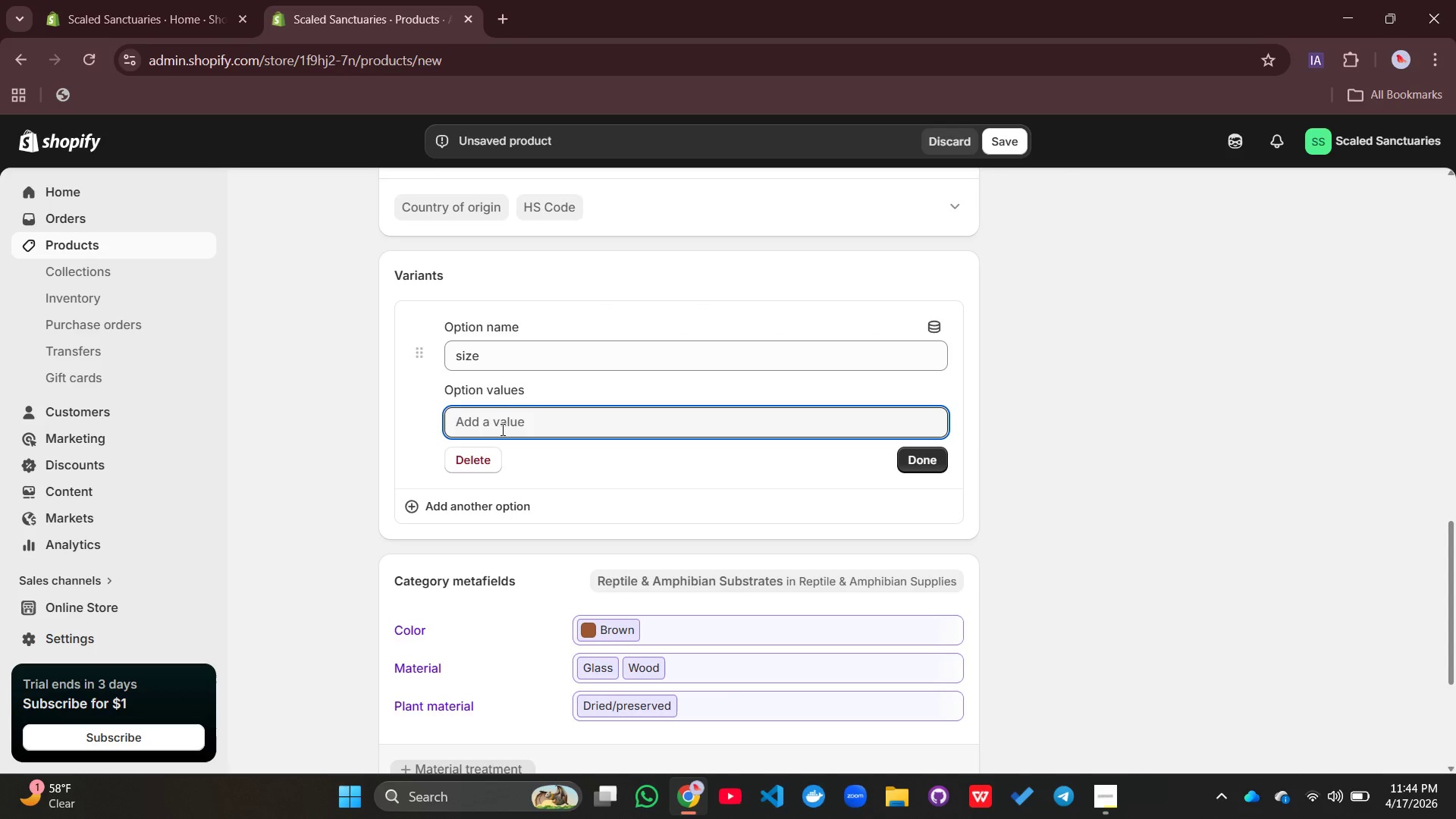 
type(5qt)
 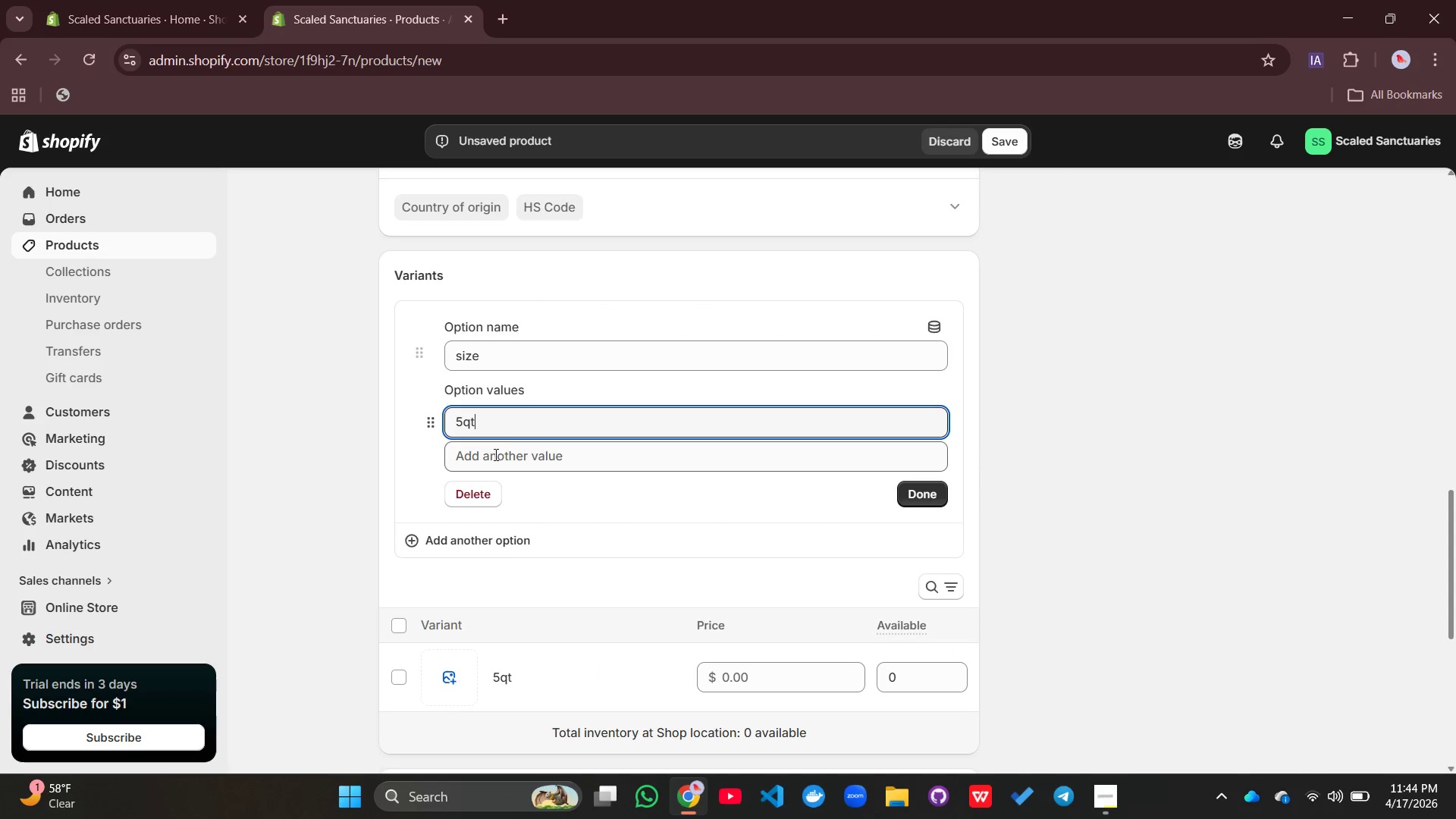 
left_click([494, 454])
 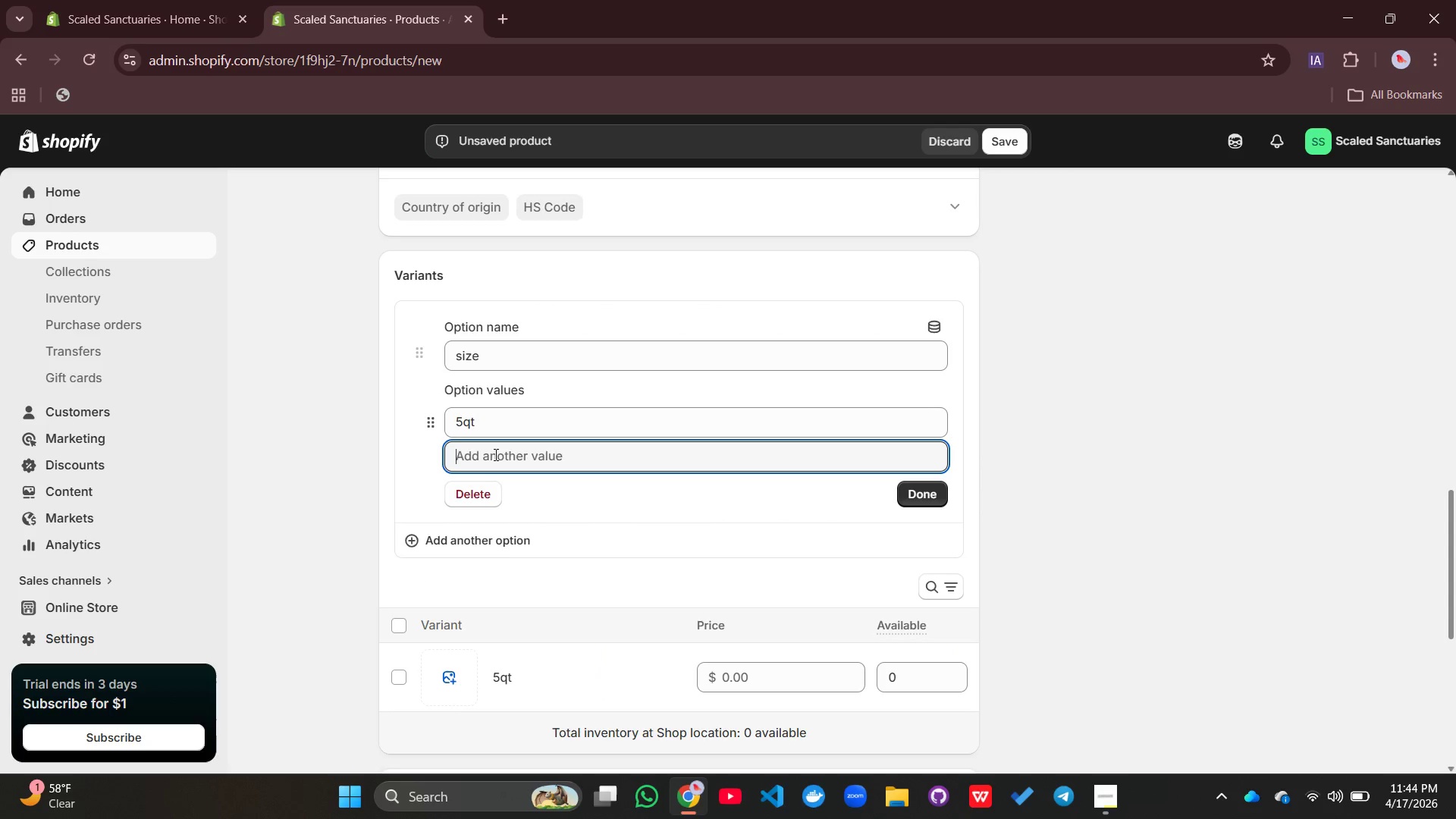 
type(10qt)
 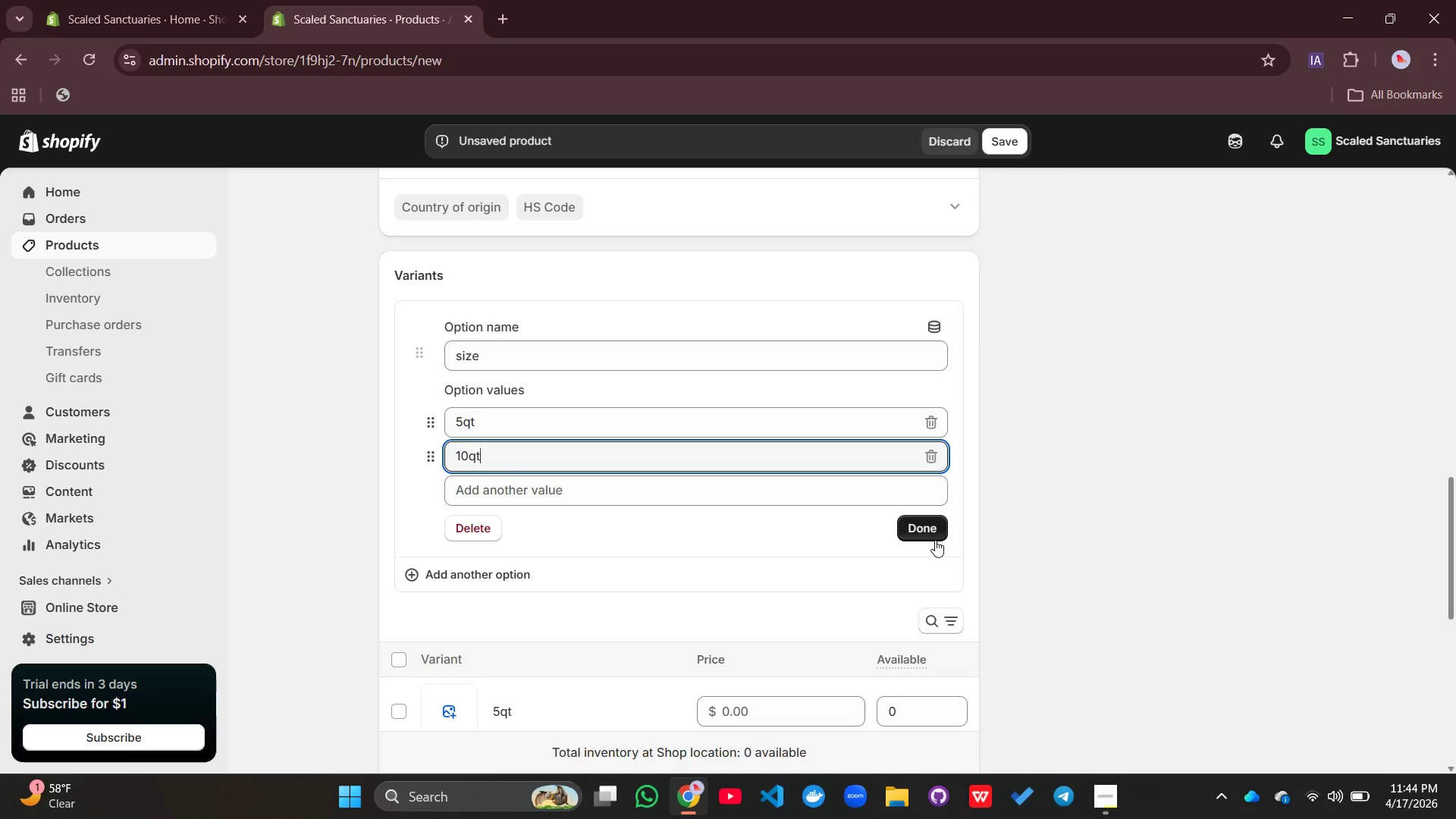 
left_click([935, 538])
 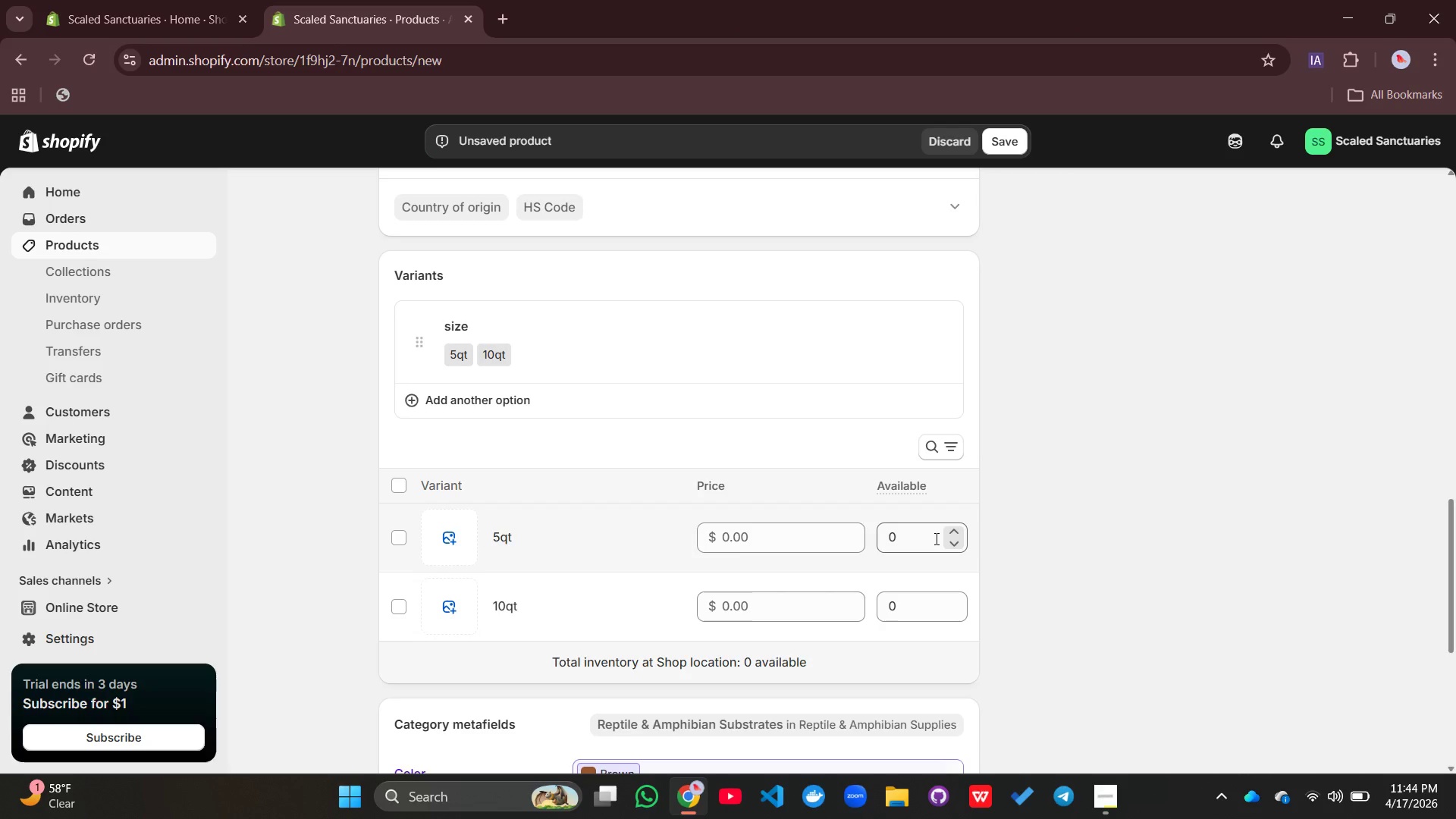 
wait(12.97)
 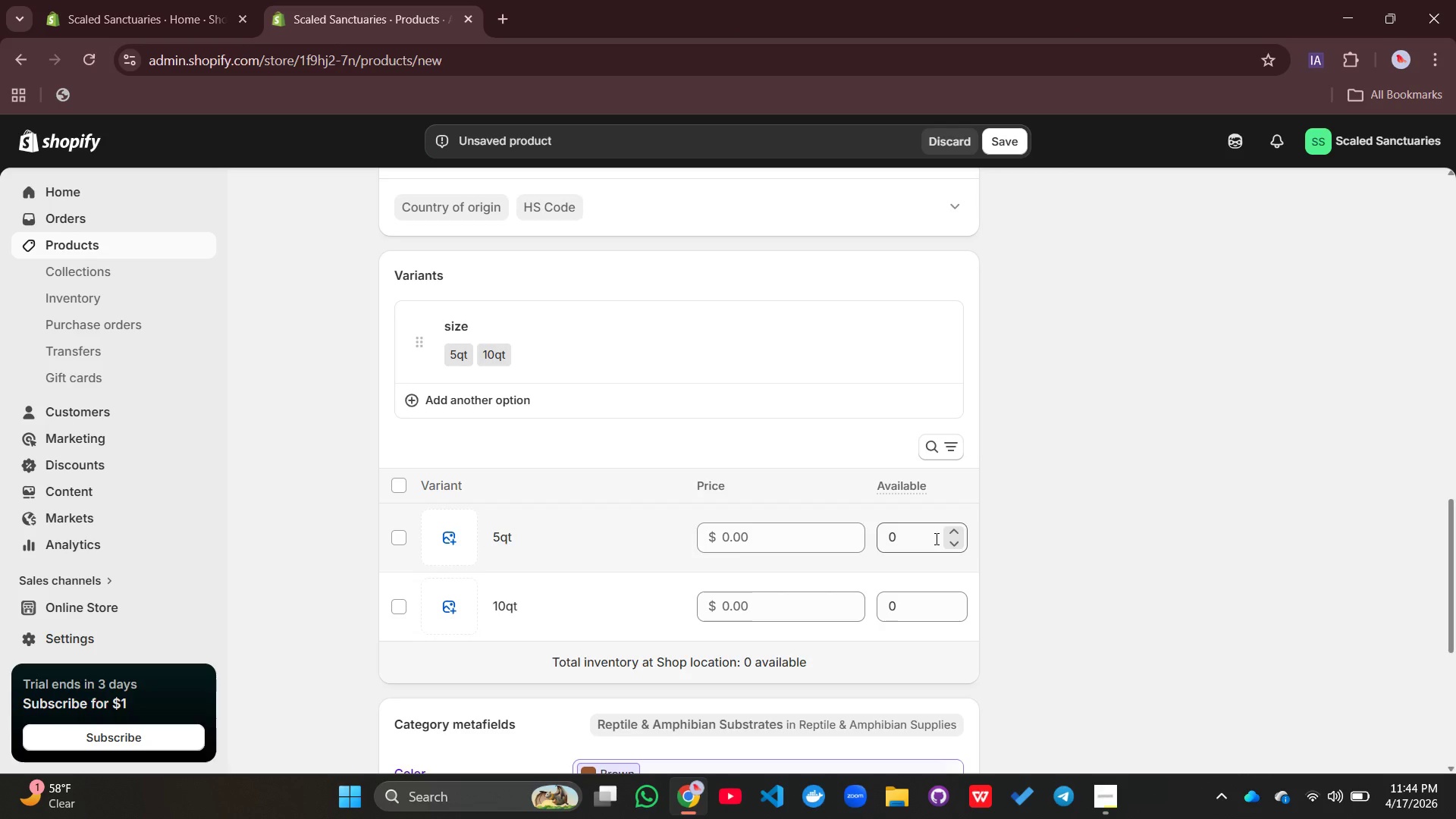 
left_click([742, 541])
 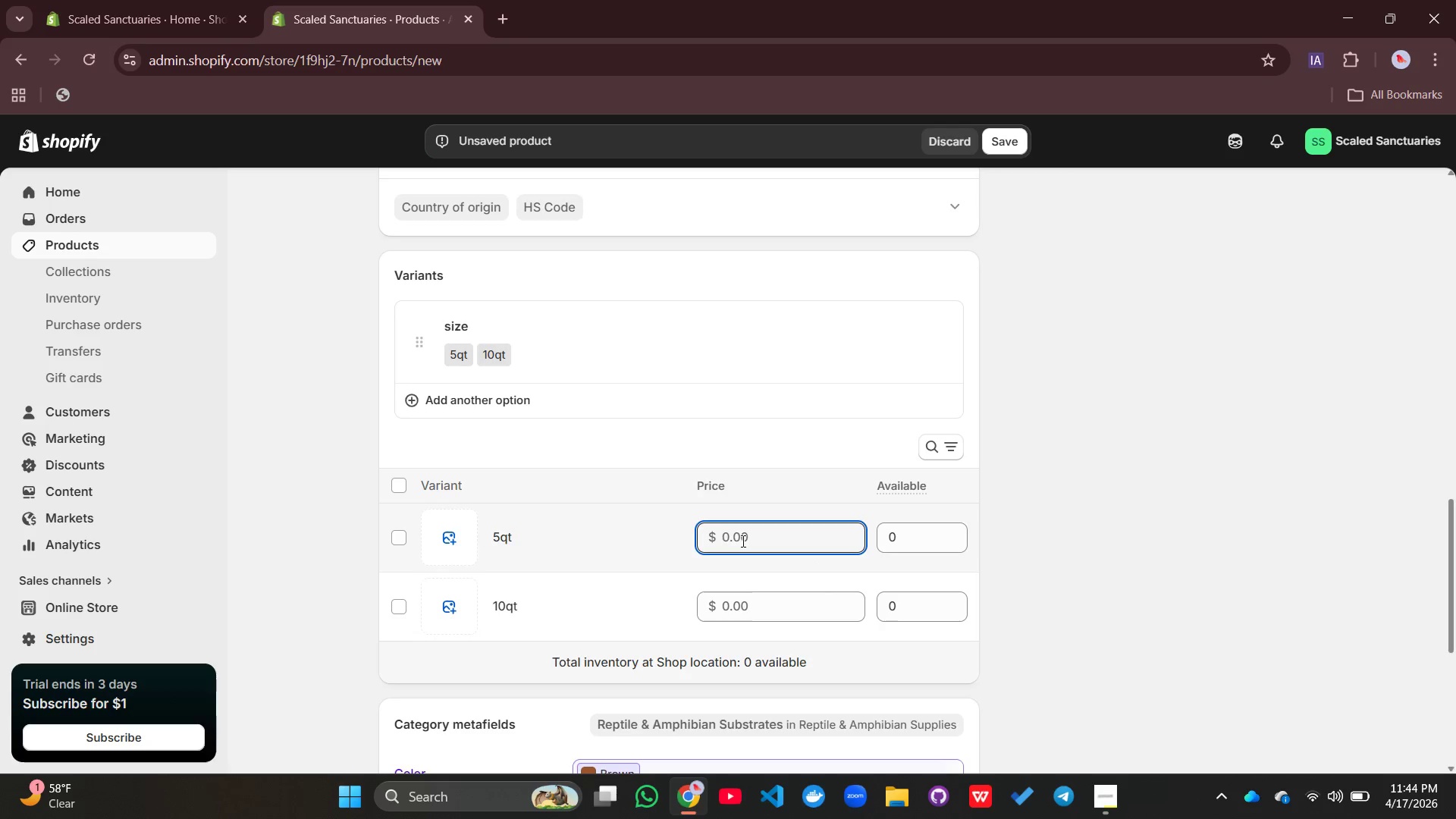 
type(14.99)
 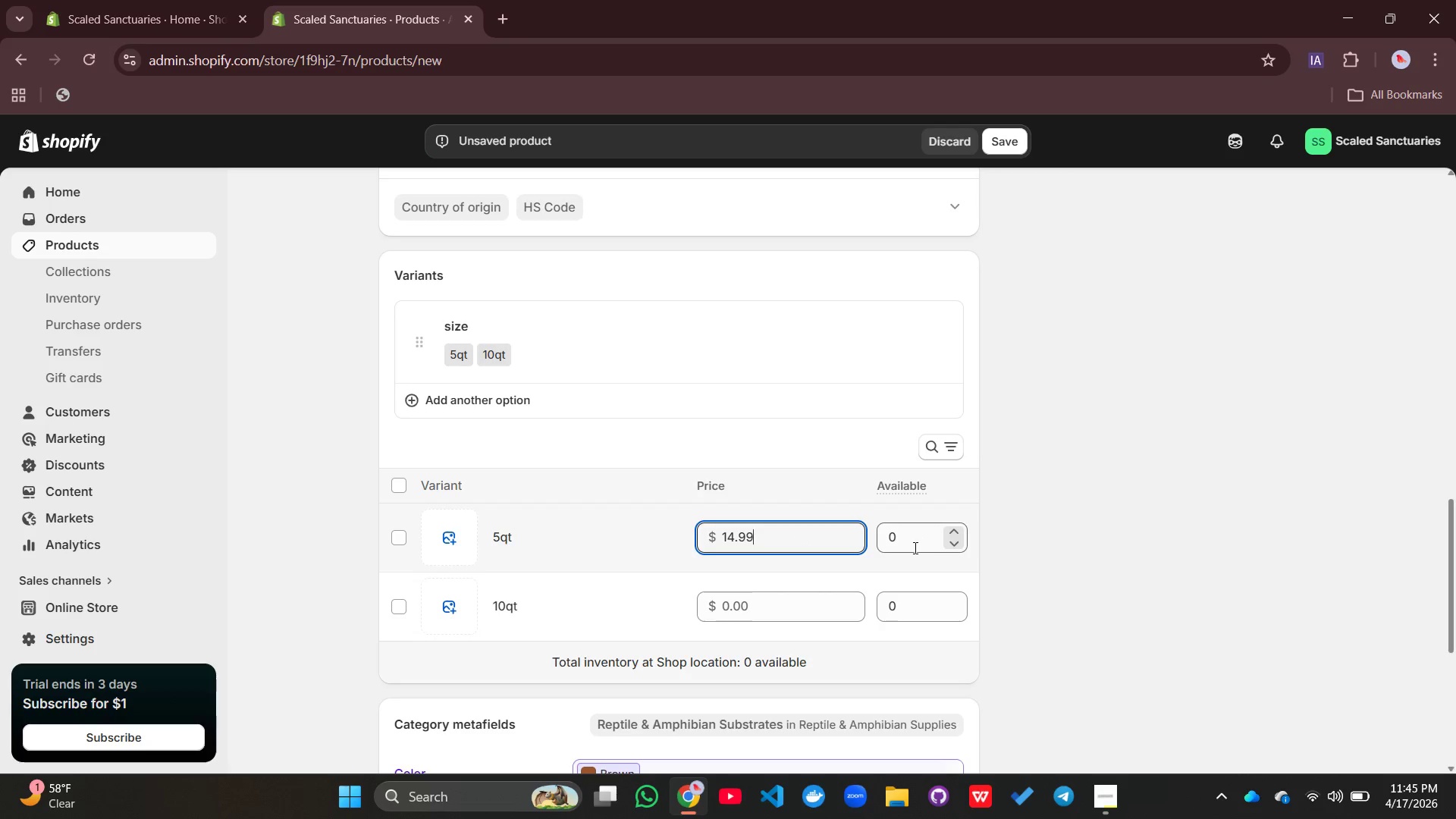 
wait(9.16)
 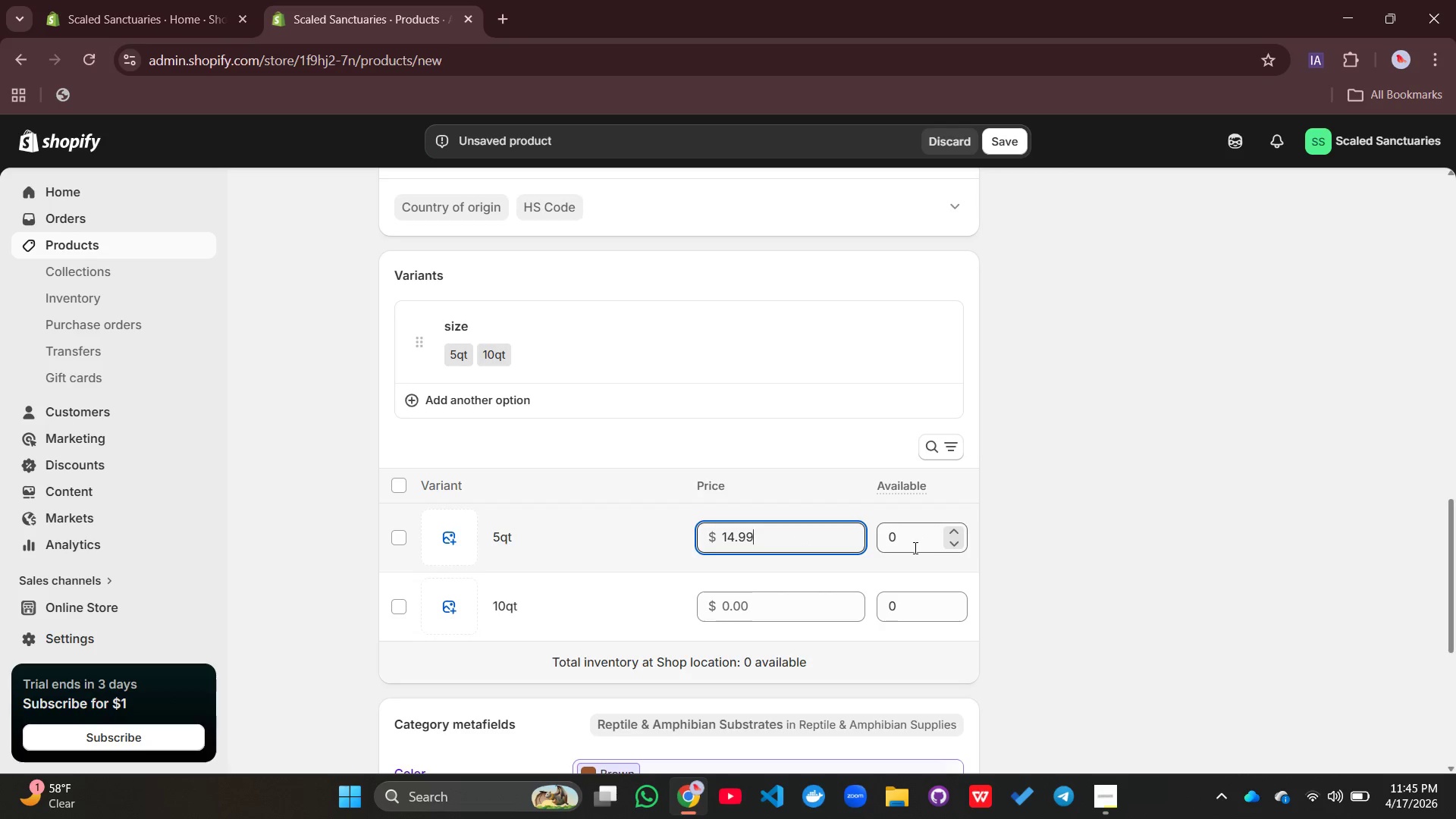 
left_click([738, 597])
 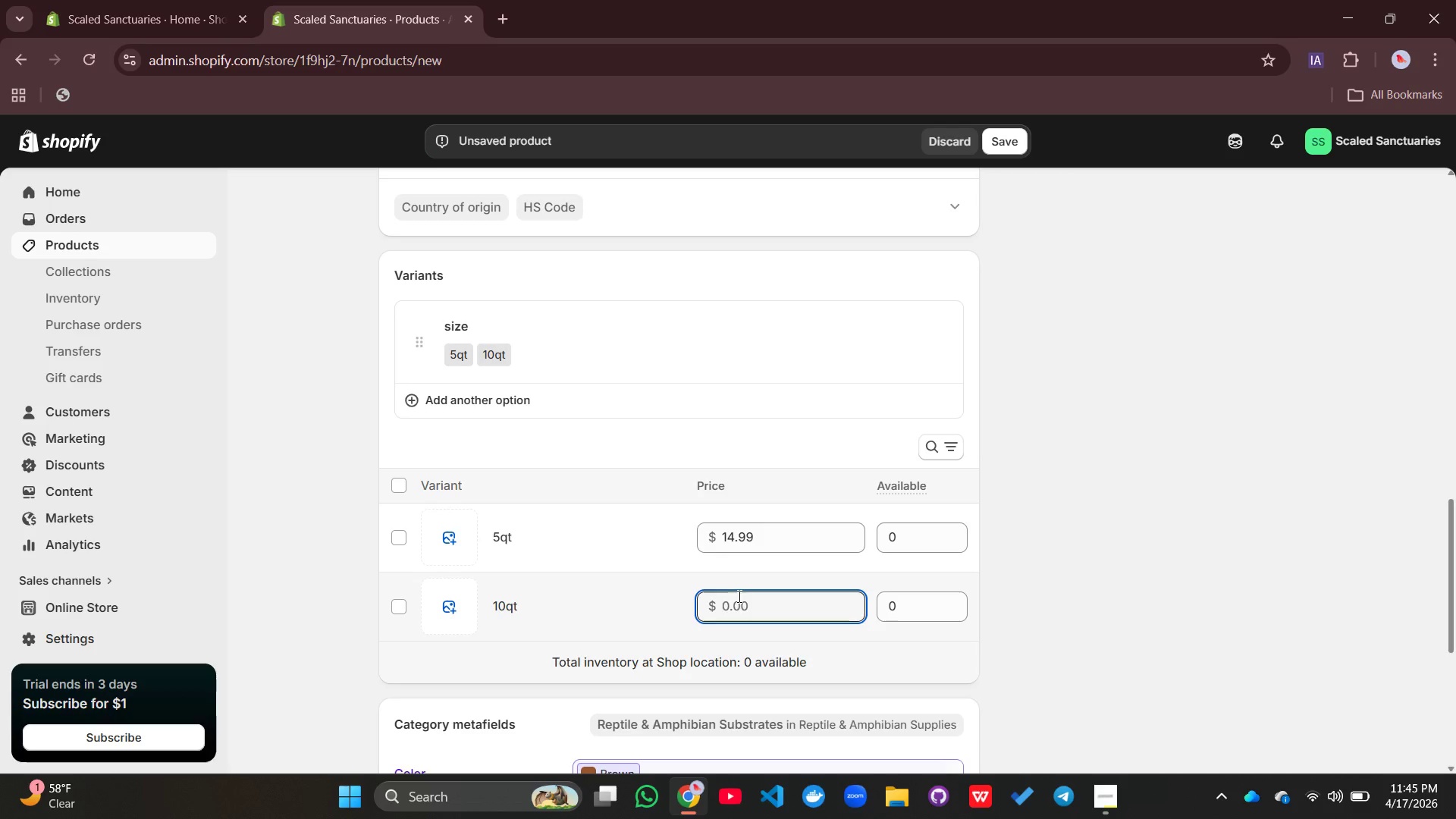 
type(24.99)
 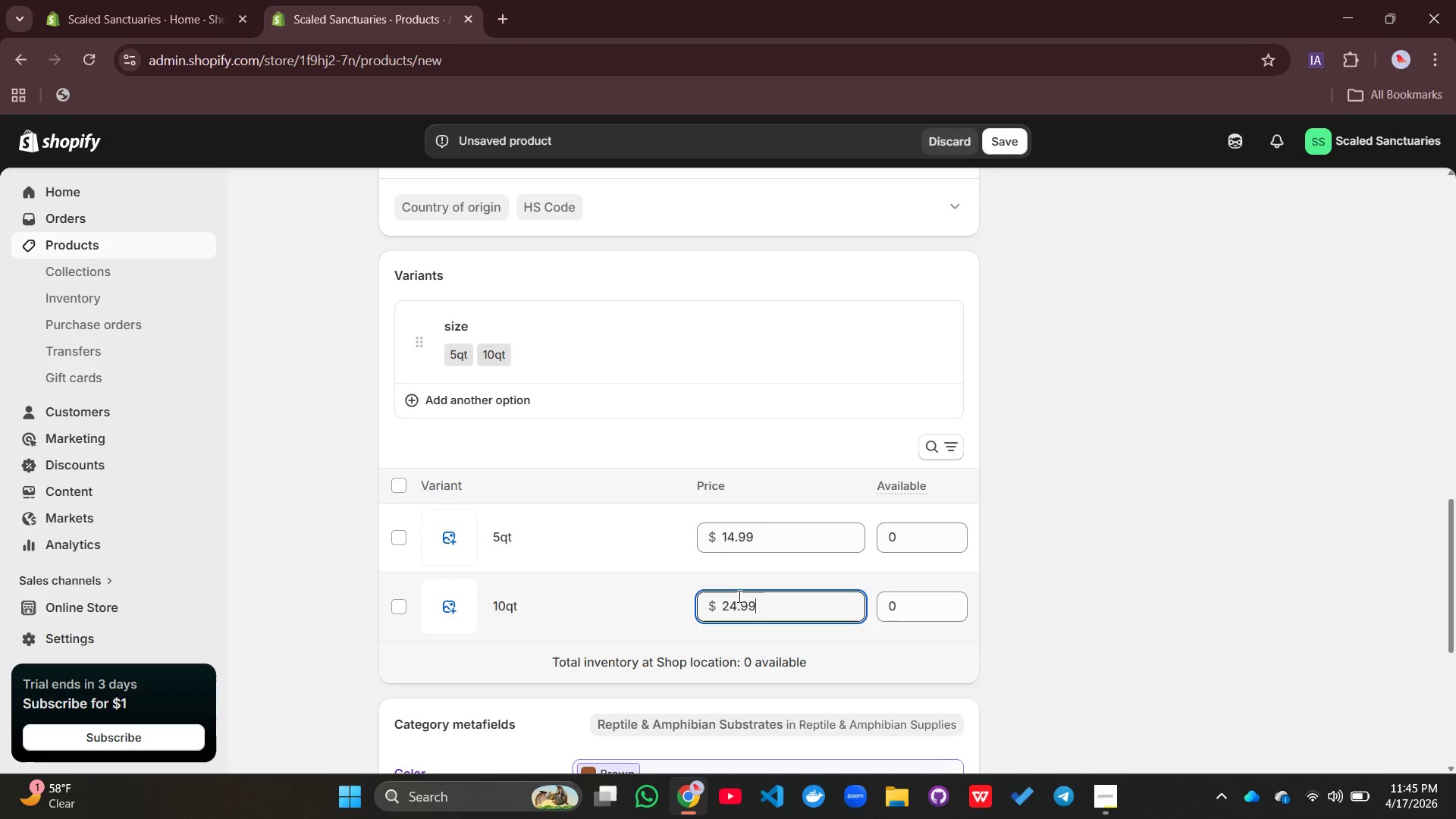 
key(Enter)
 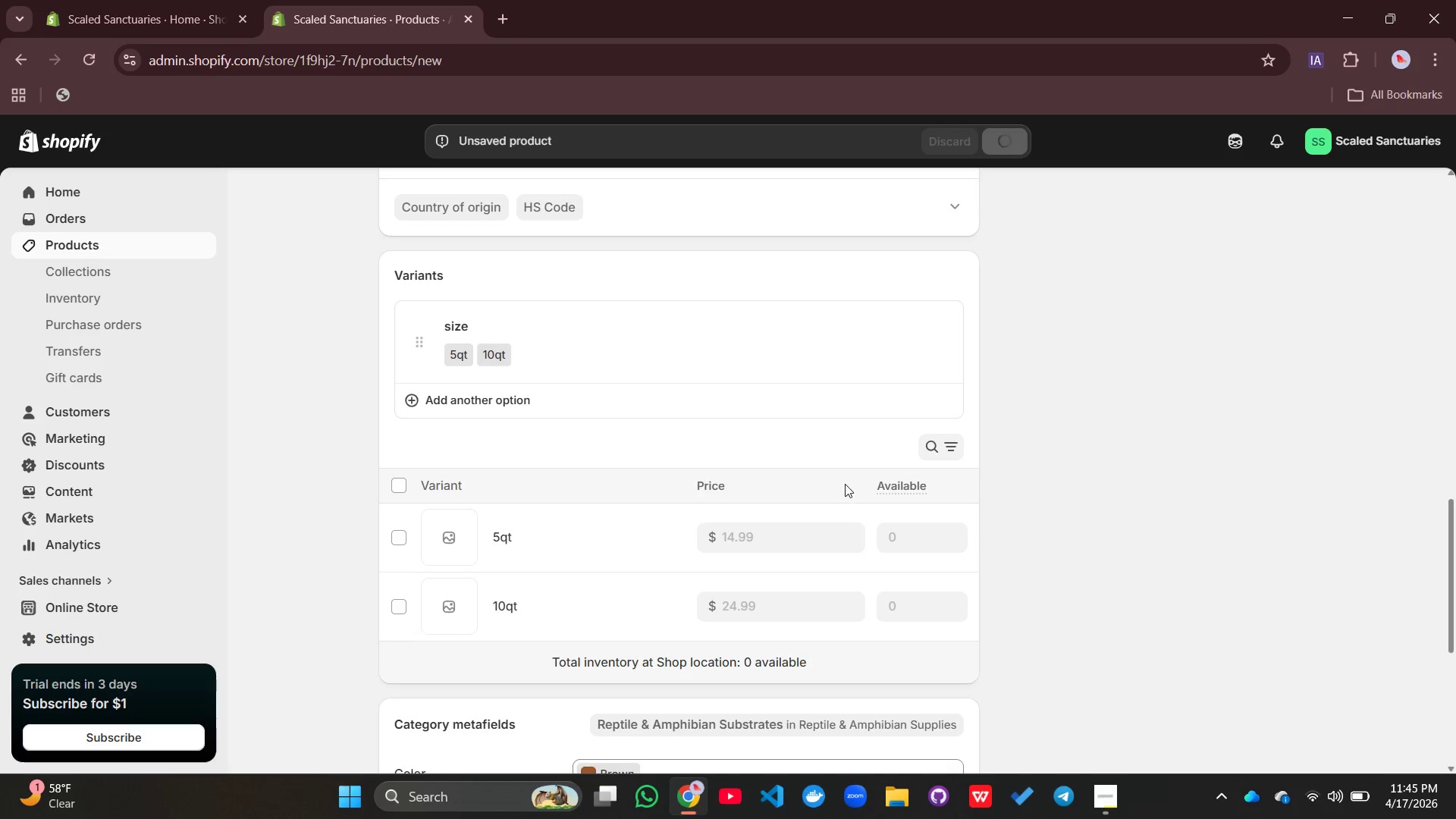 
left_click([901, 529])
 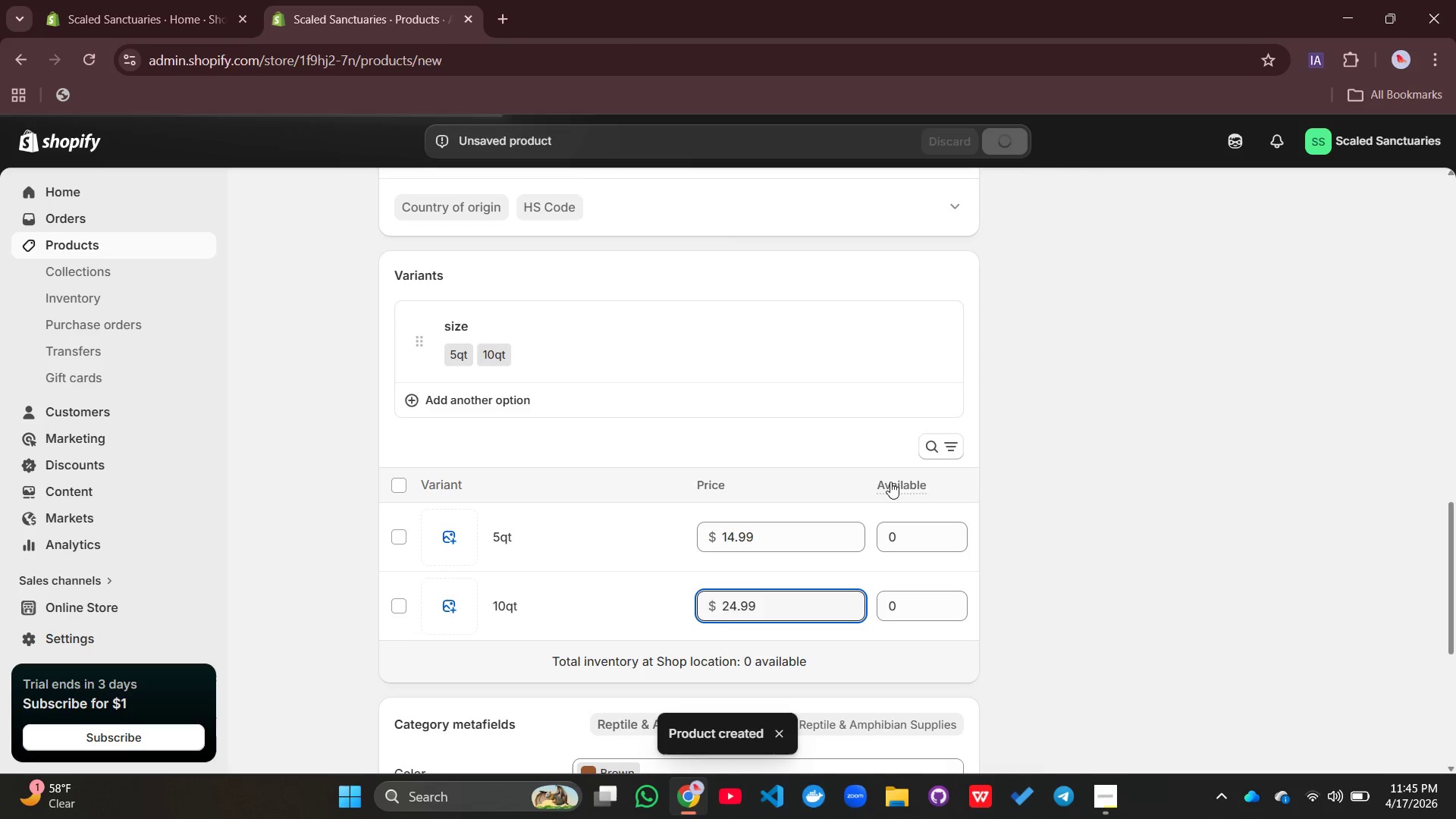 
left_click([902, 532])
 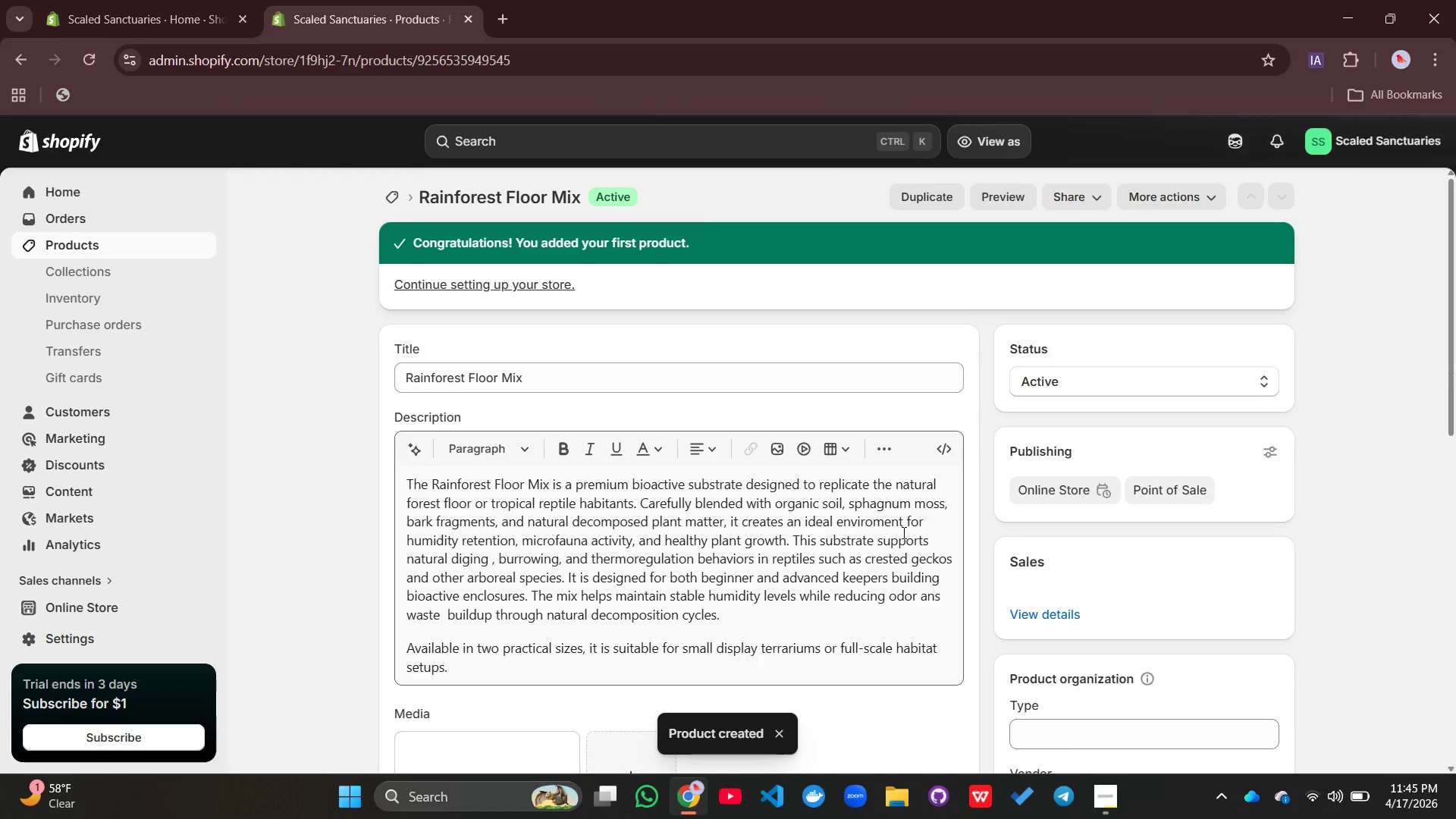 
key(1)
 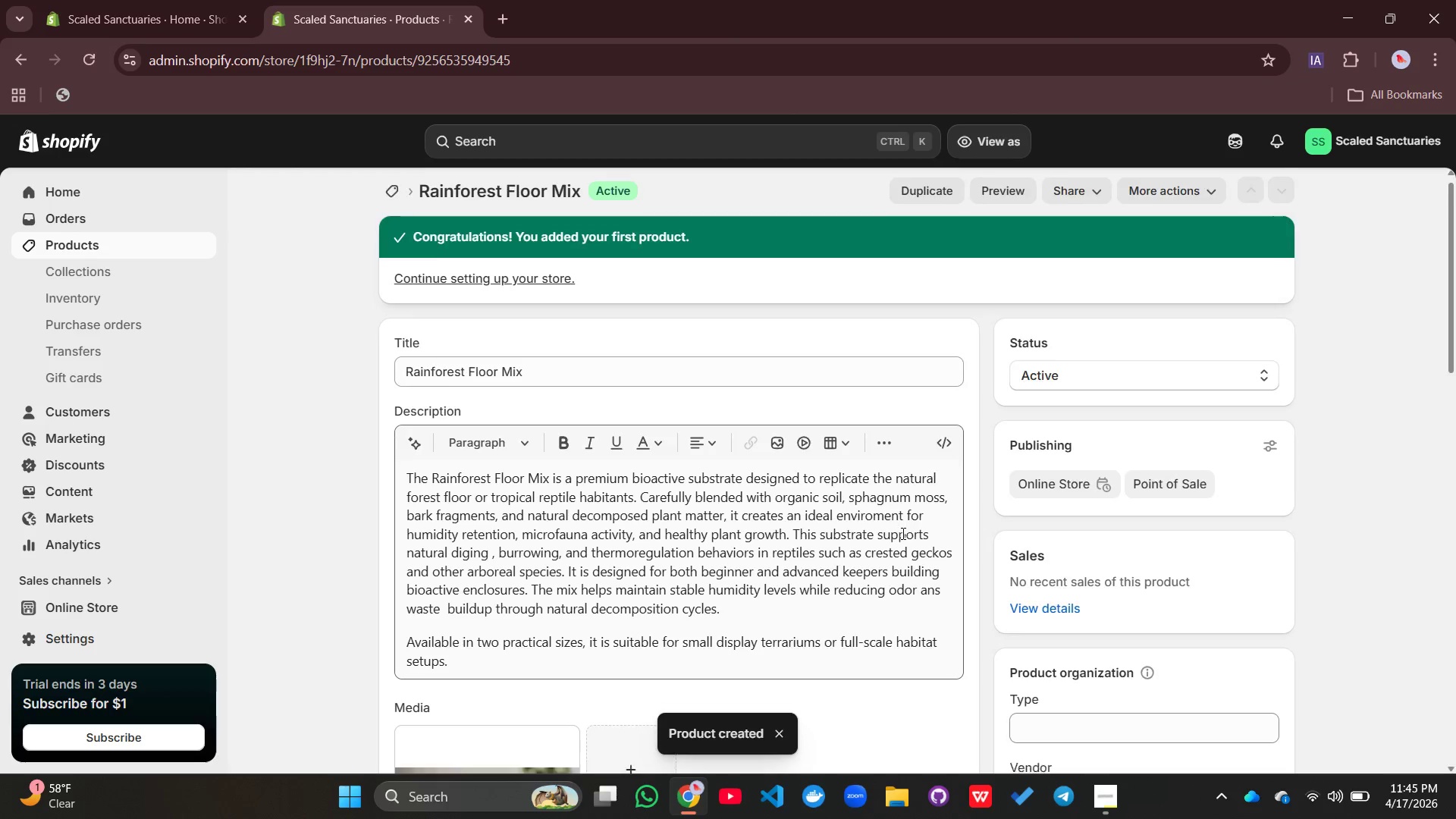 
scroll: coordinate [902, 533], scroll_direction: down, amount: 7.0
 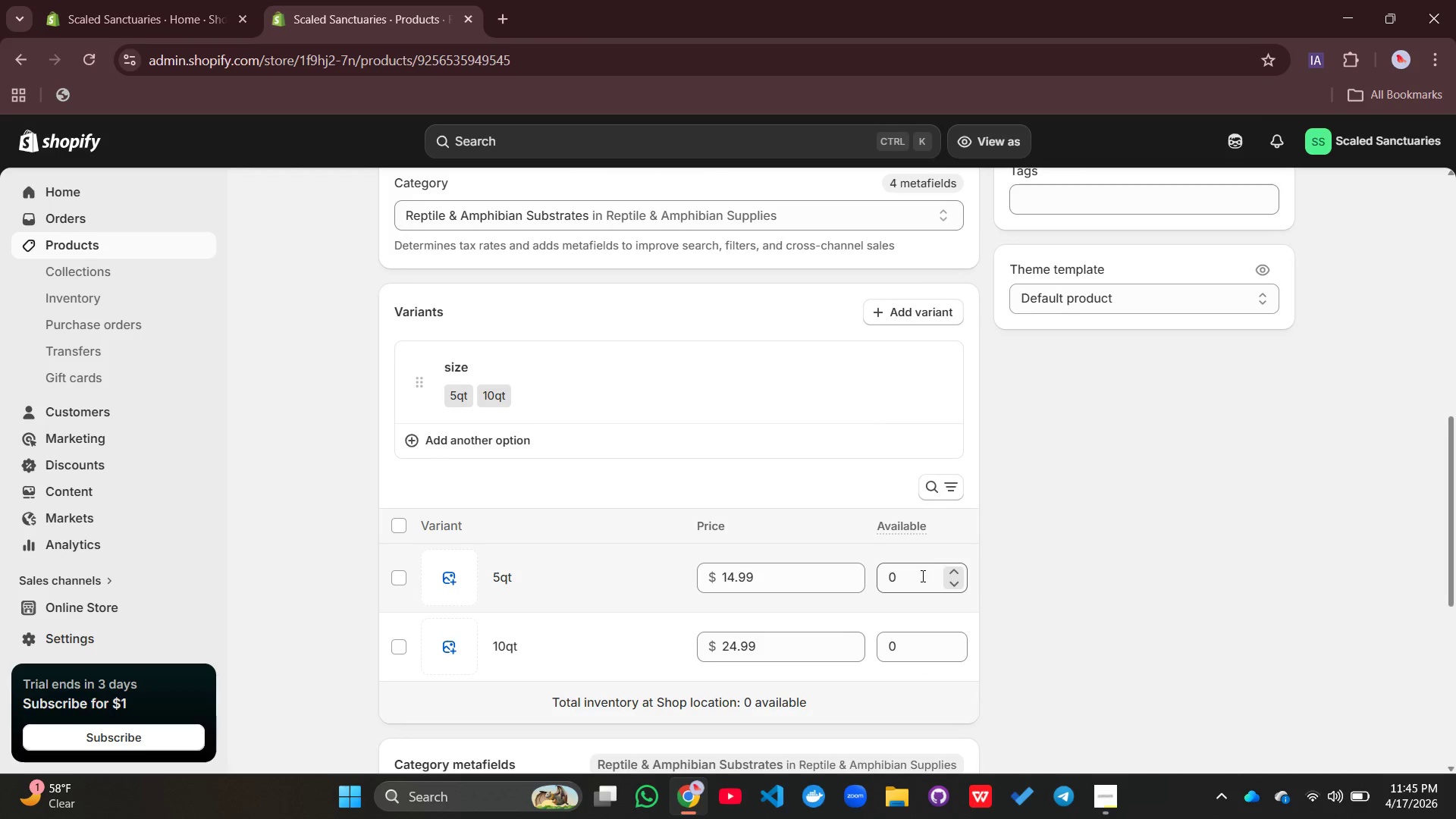 
left_click([921, 576])
 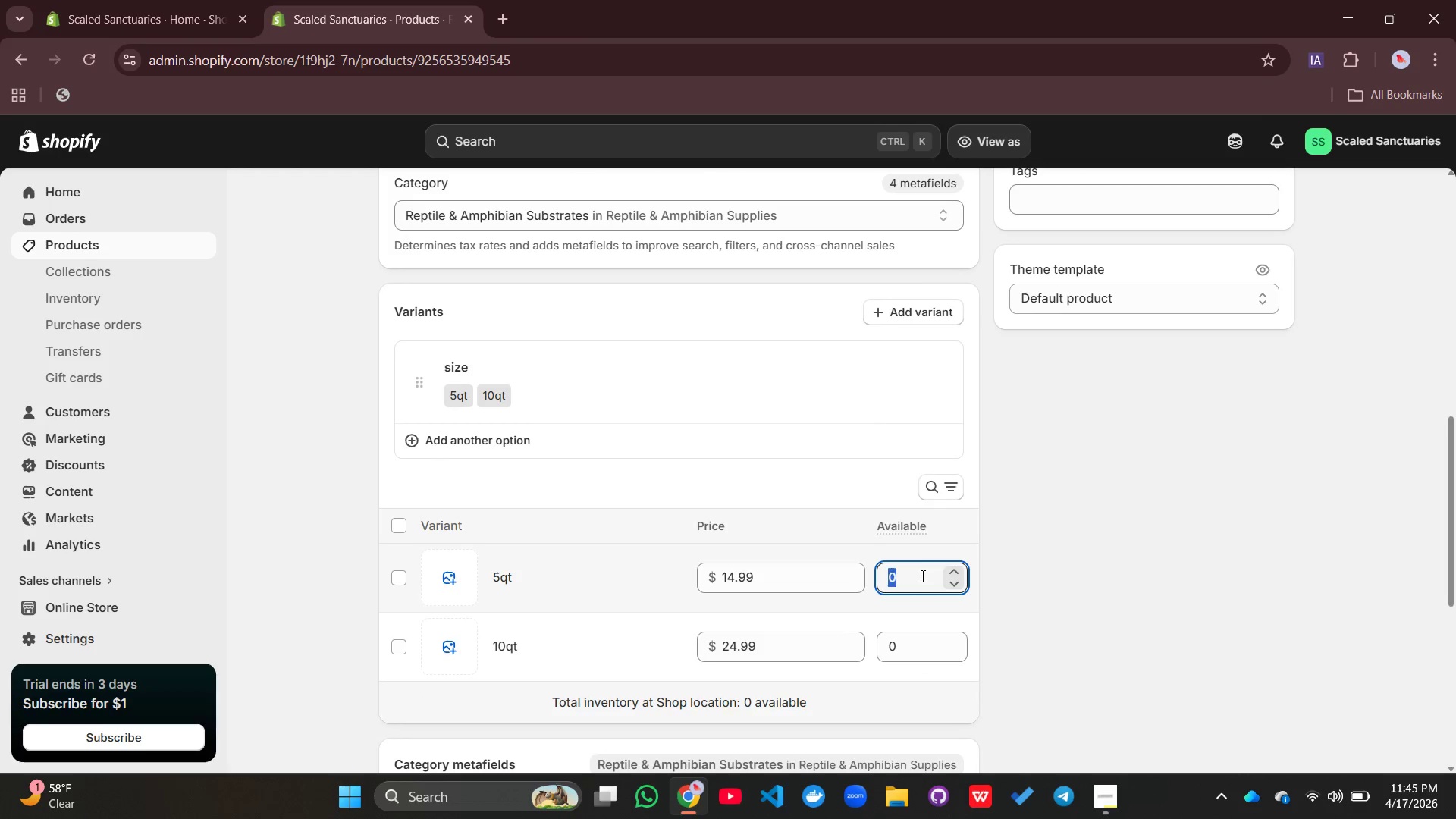 
type(10)
 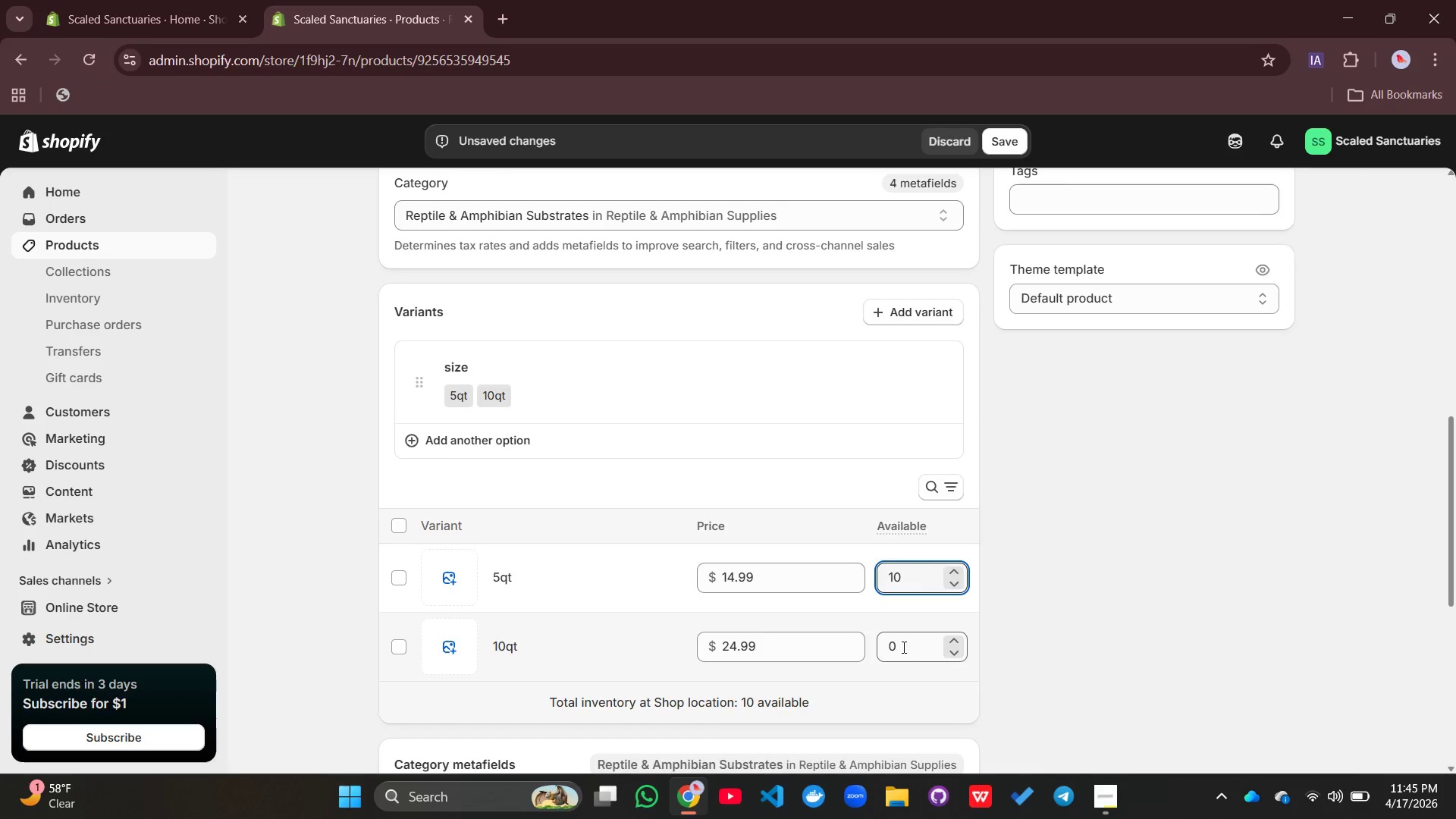 
left_click([902, 647])
 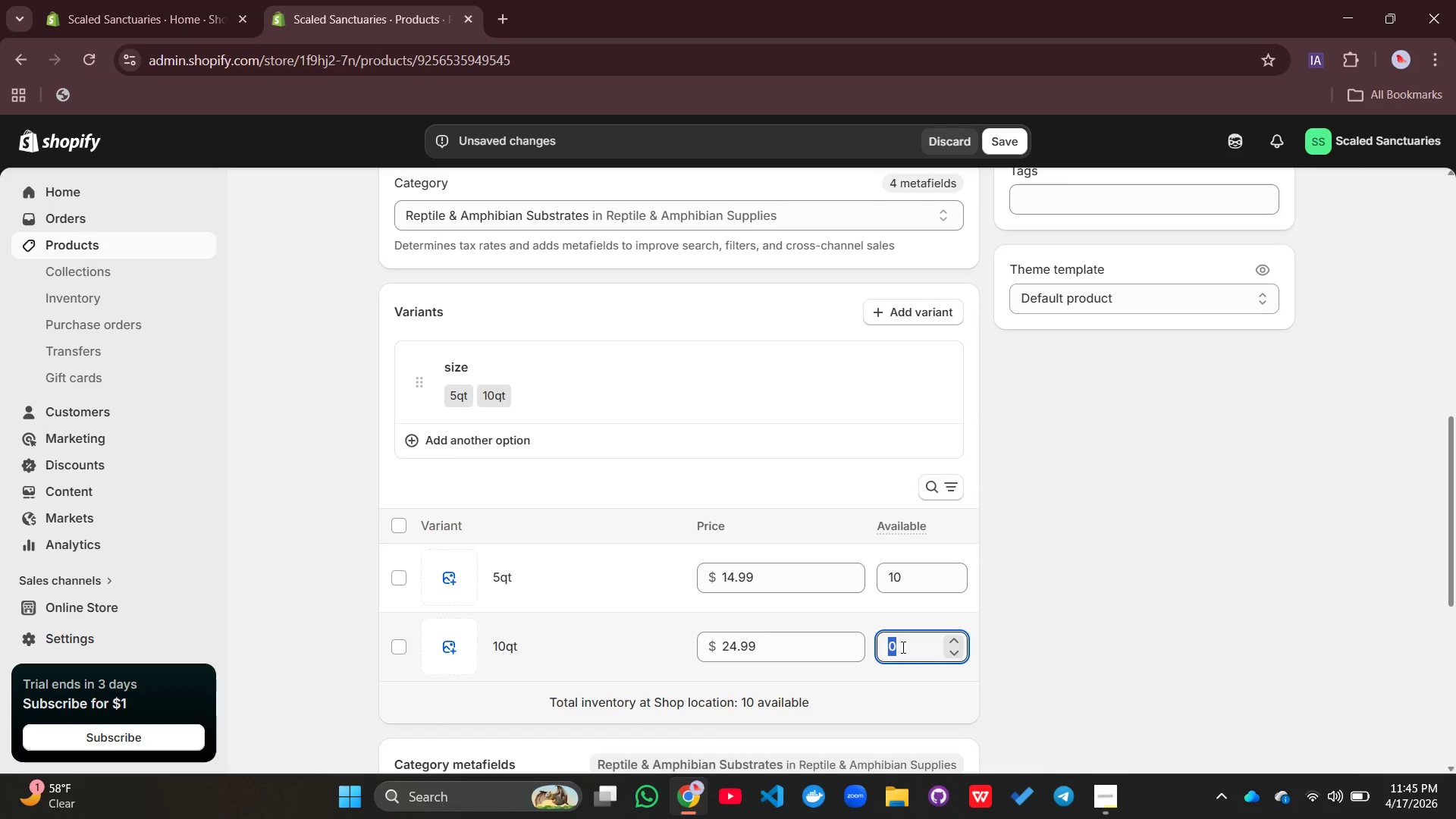 
type(15)
 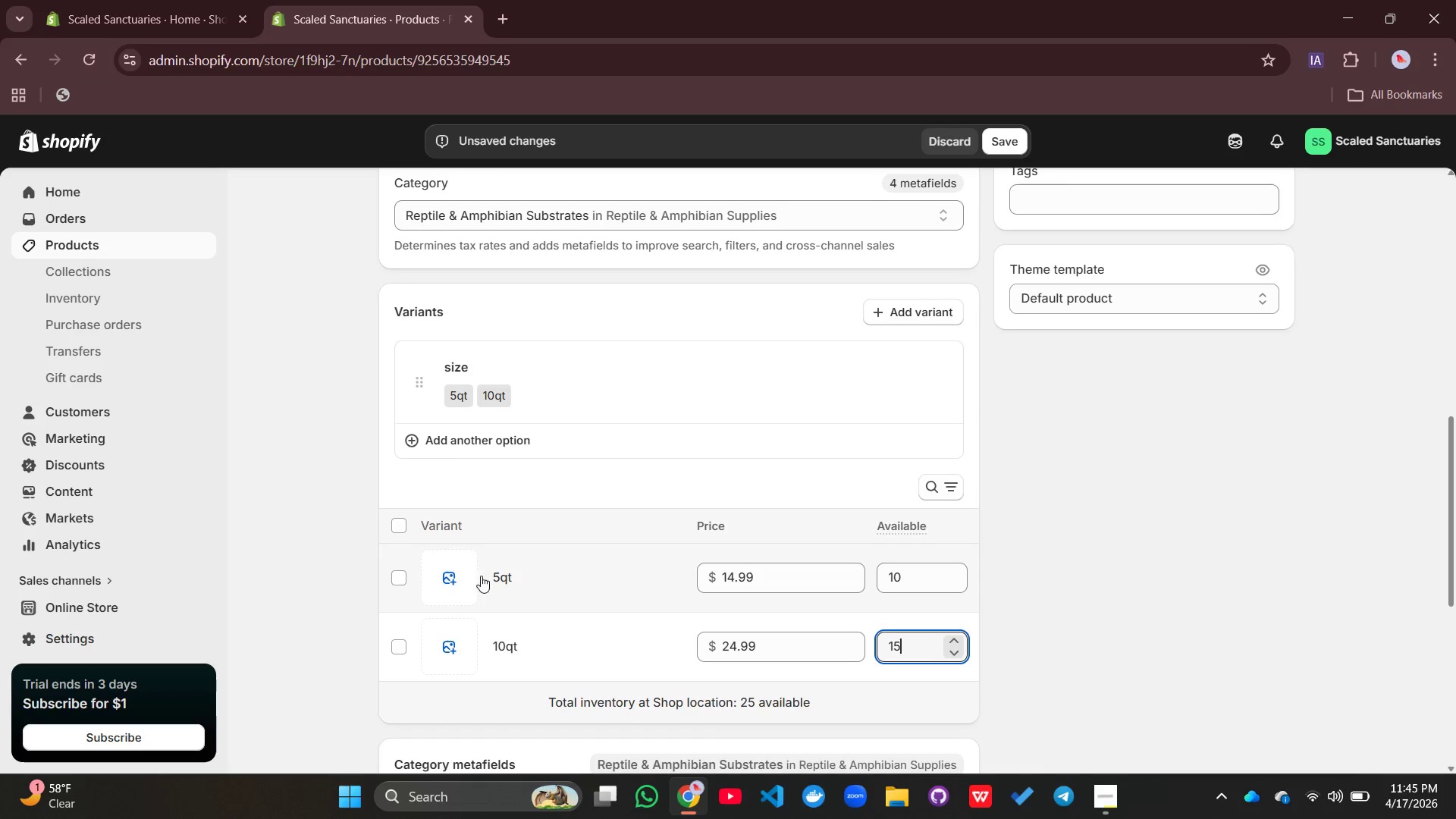 
left_click([514, 582])
 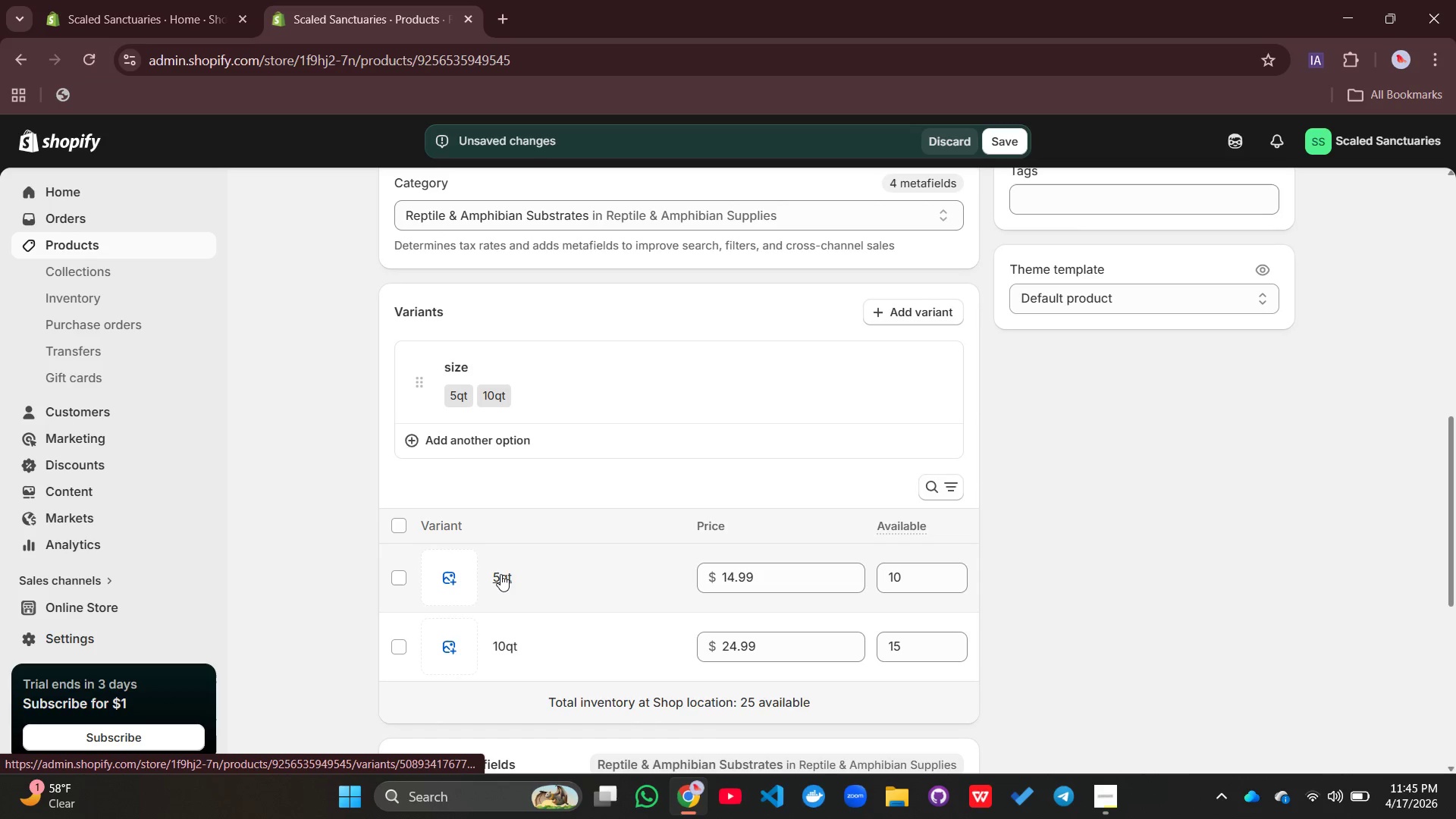 
left_click([500, 574])
 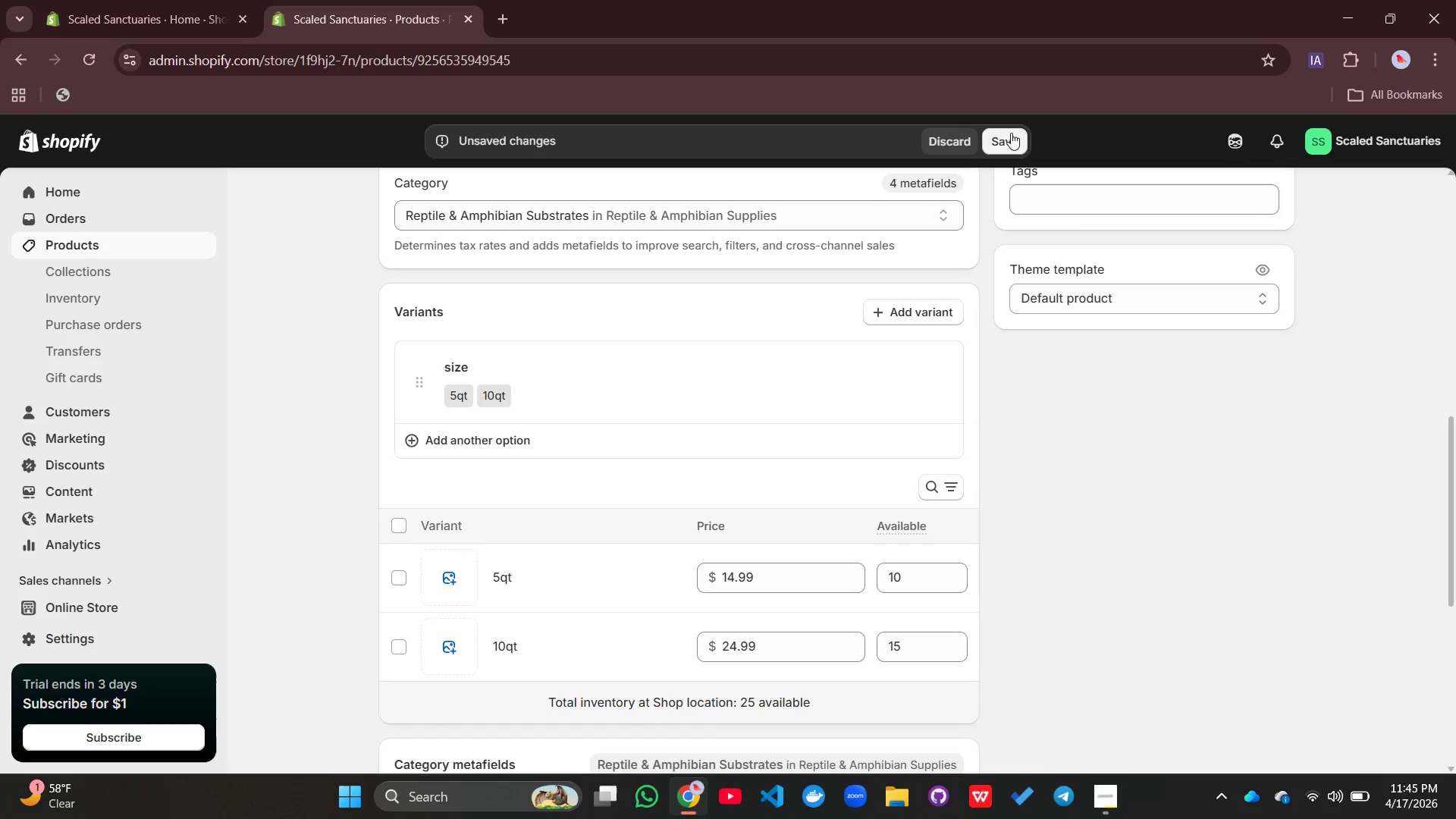 
left_click([1011, 133])
 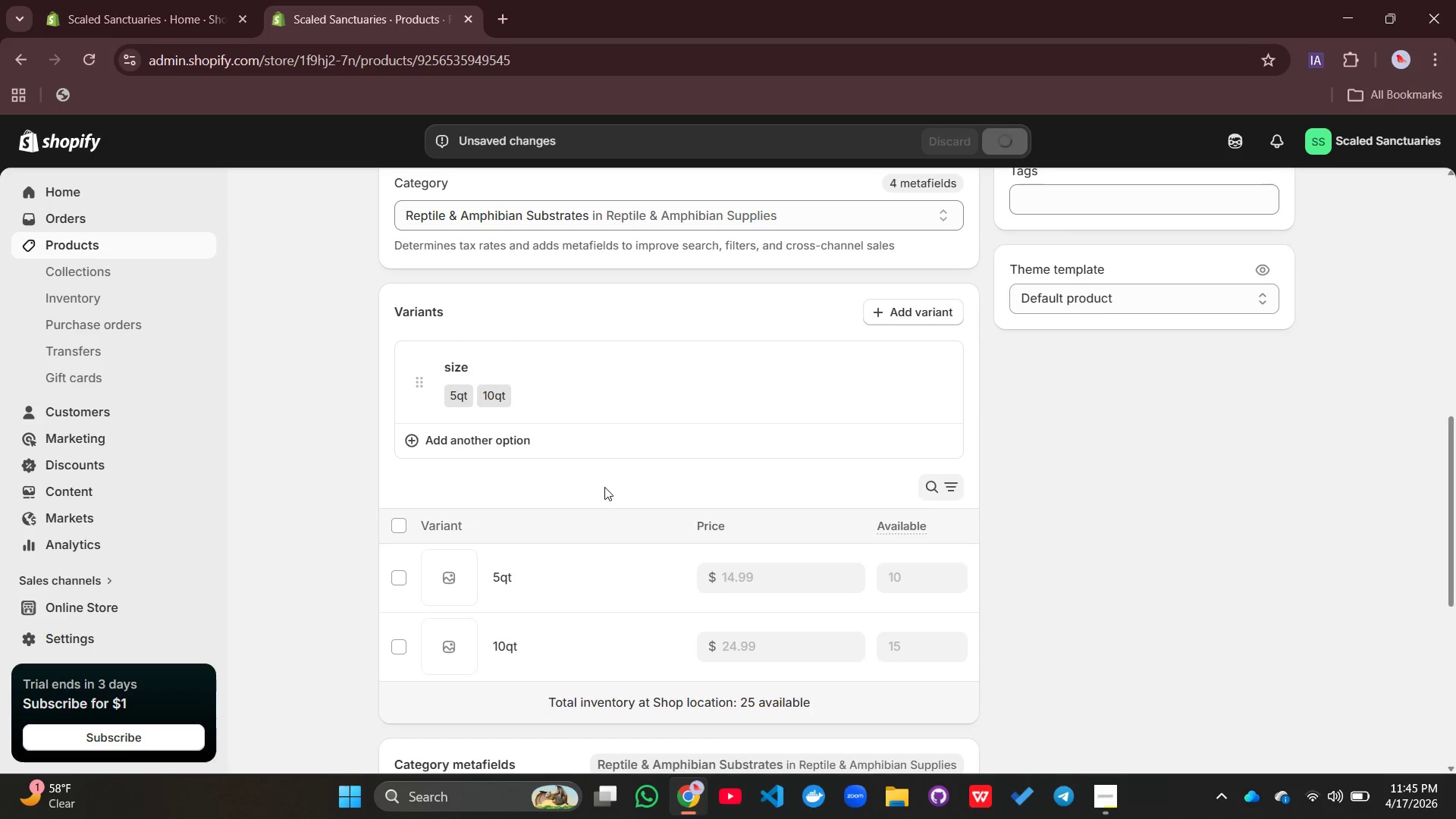 
scroll: coordinate [604, 487], scroll_direction: down, amount: 3.0
 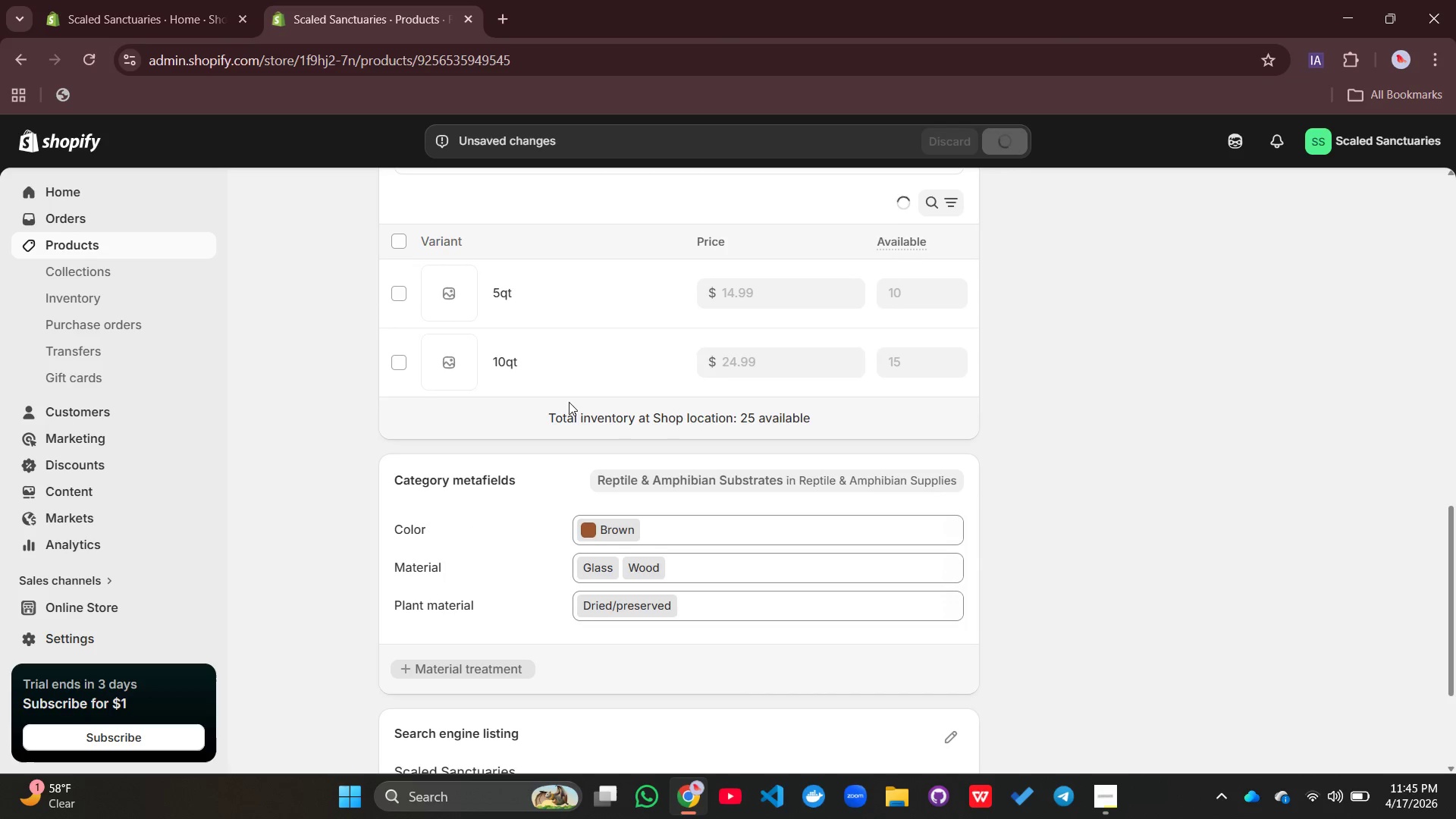 
mouse_move([525, 287])
 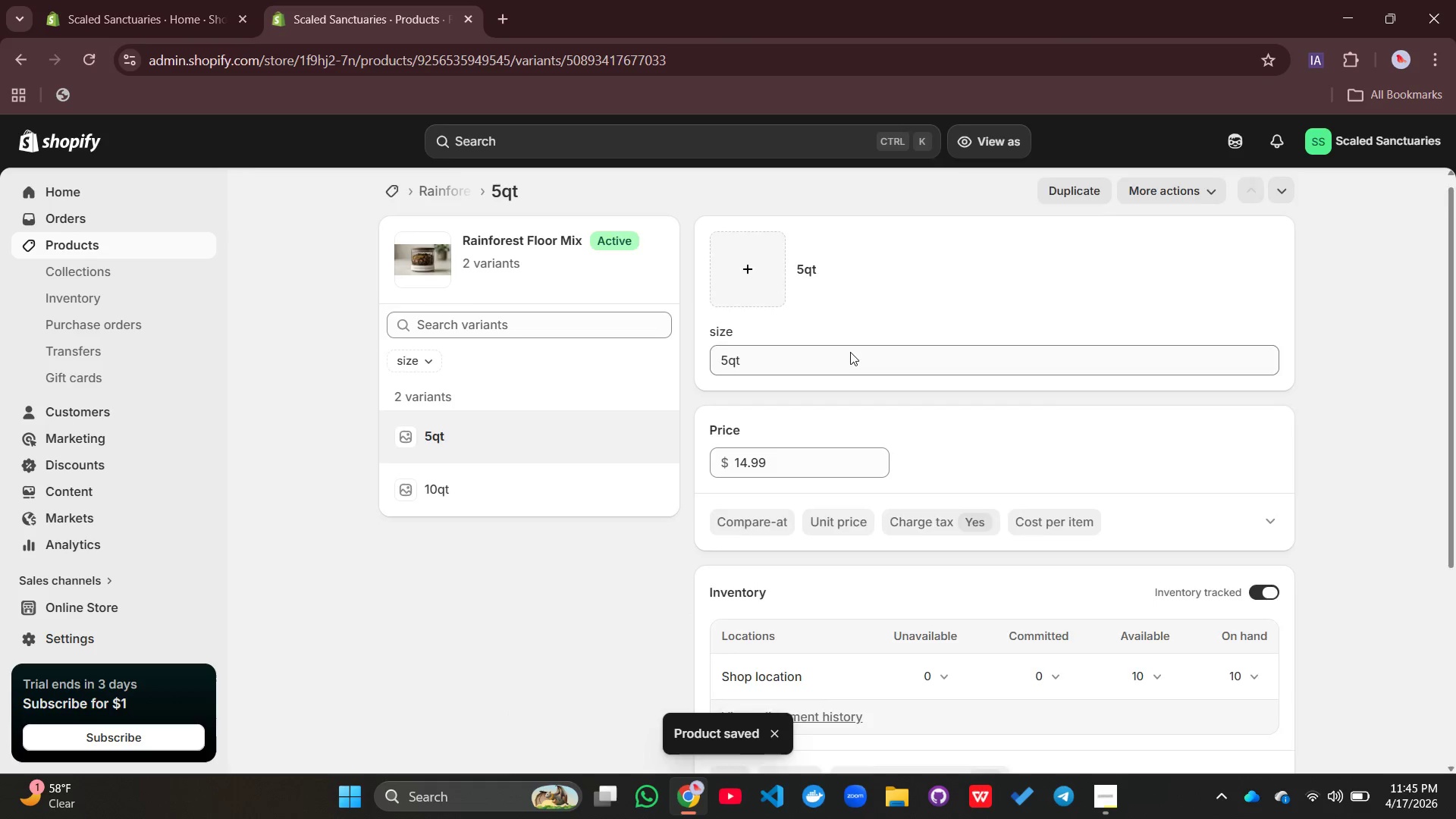 
scroll: coordinate [850, 352], scroll_direction: down, amount: 3.0
 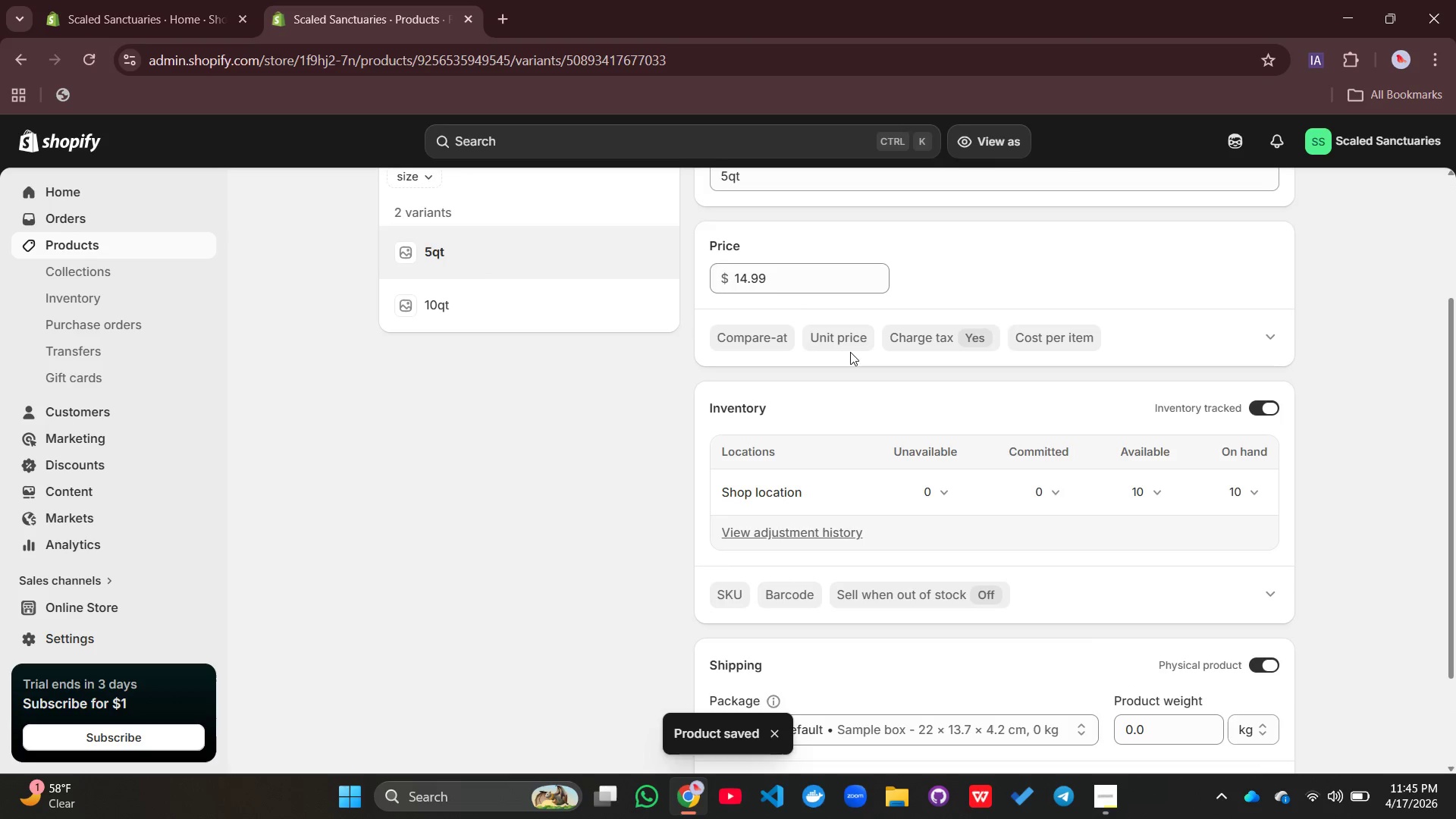 
scroll: coordinate [850, 352], scroll_direction: none, amount: 0.0
 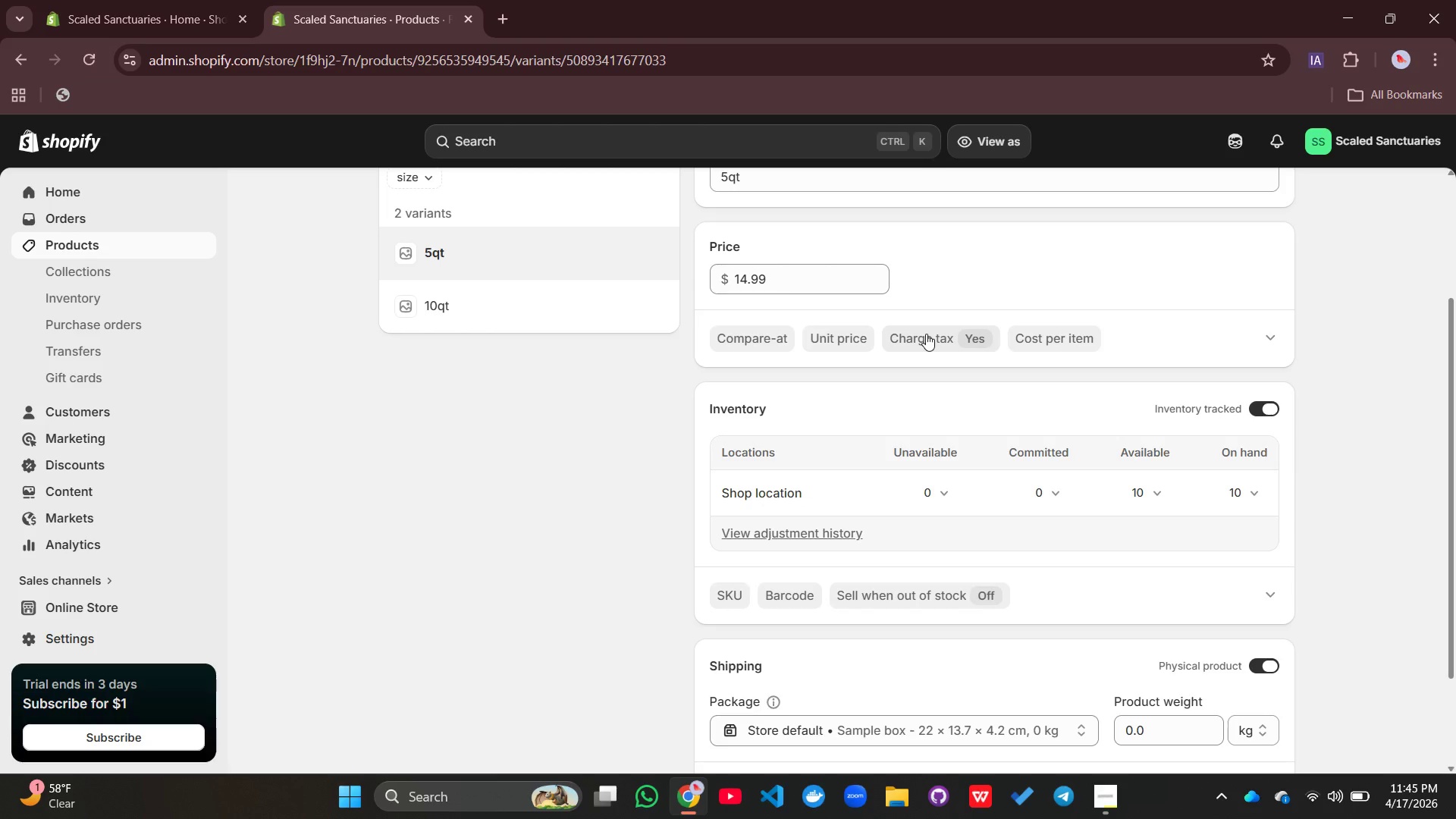 
wait(5.88)
 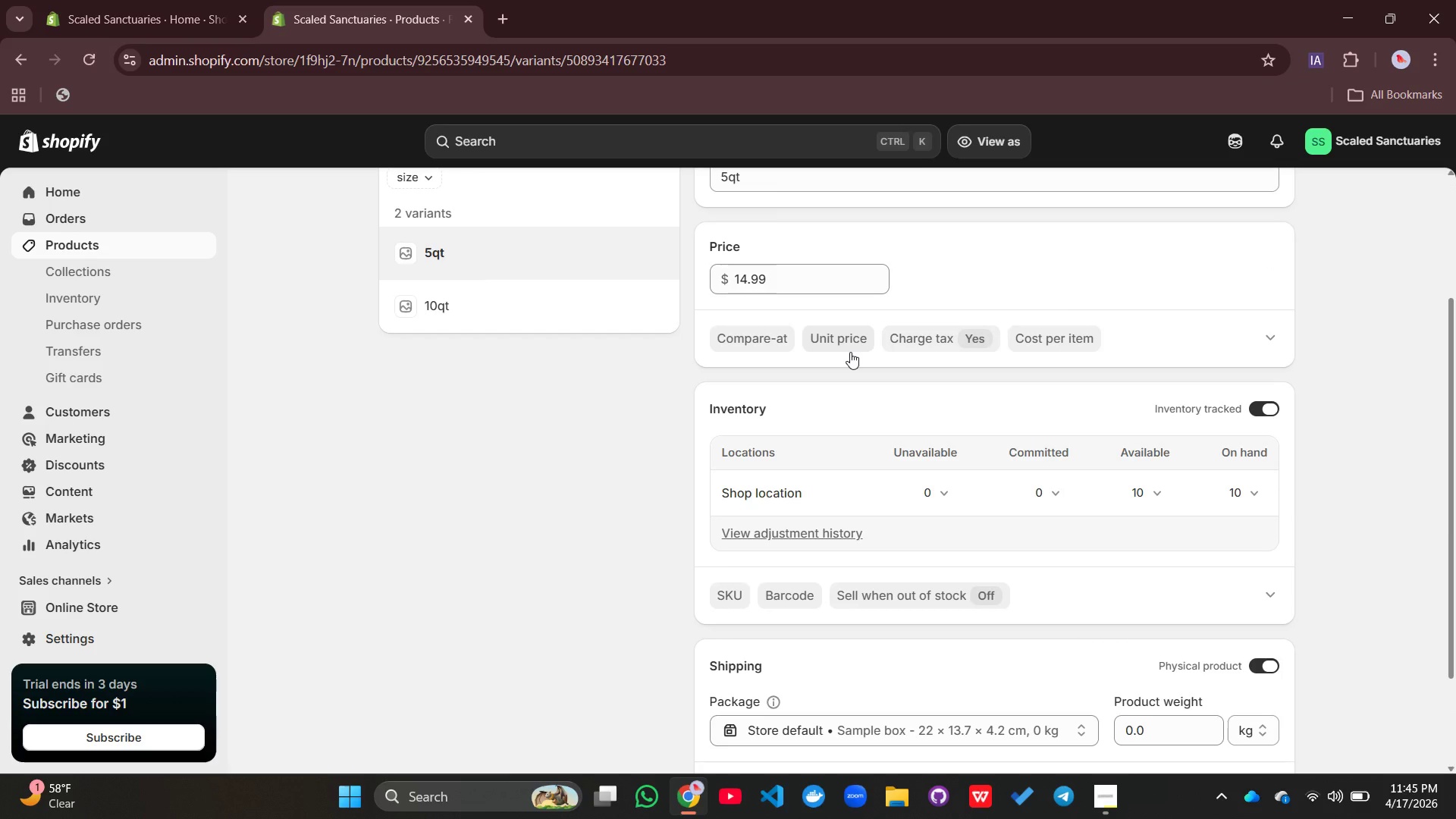 
scroll: coordinate [767, 220], scroll_direction: up, amount: 1.0
 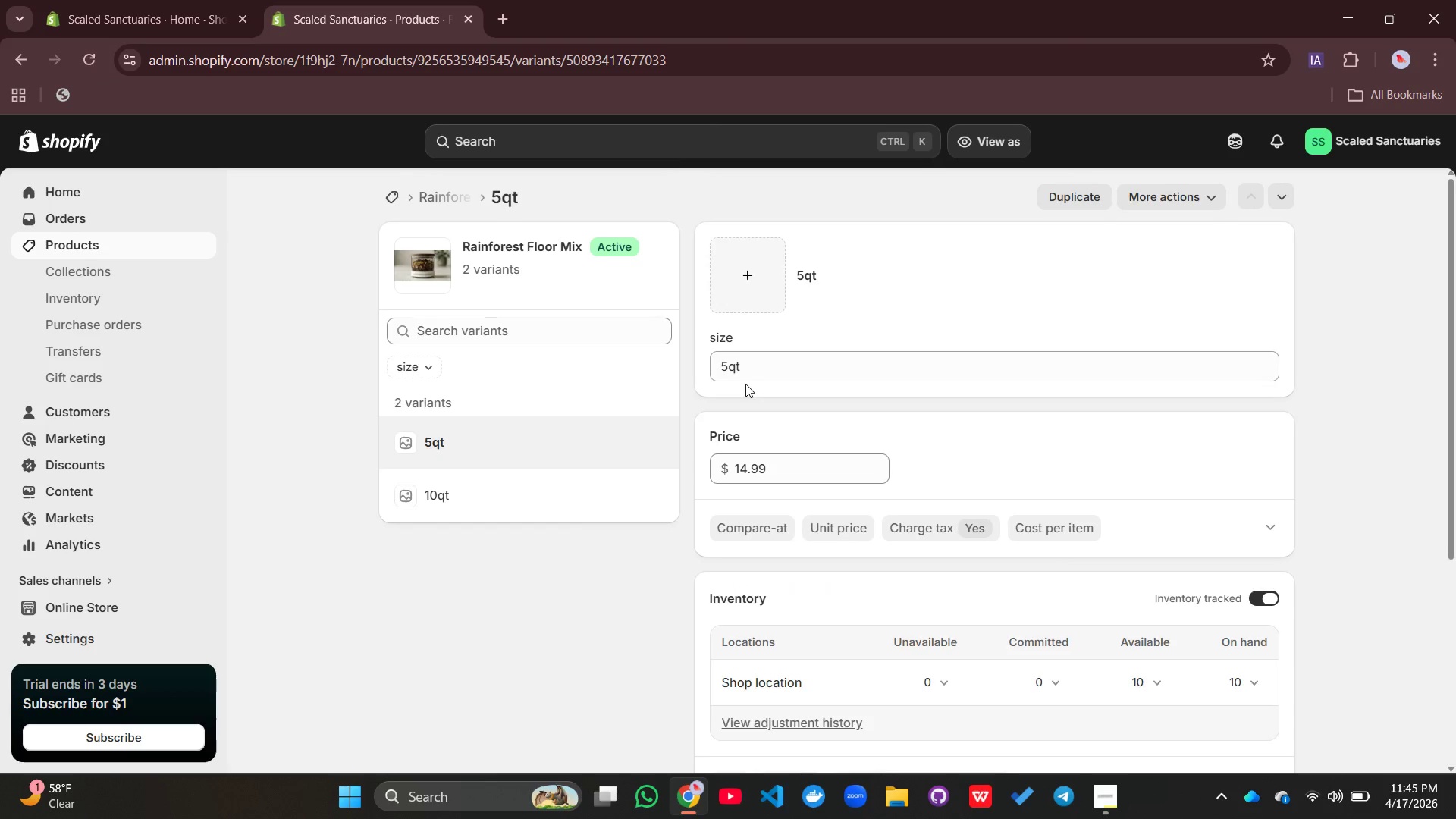 
scroll: coordinate [745, 384], scroll_direction: none, amount: 0.0
 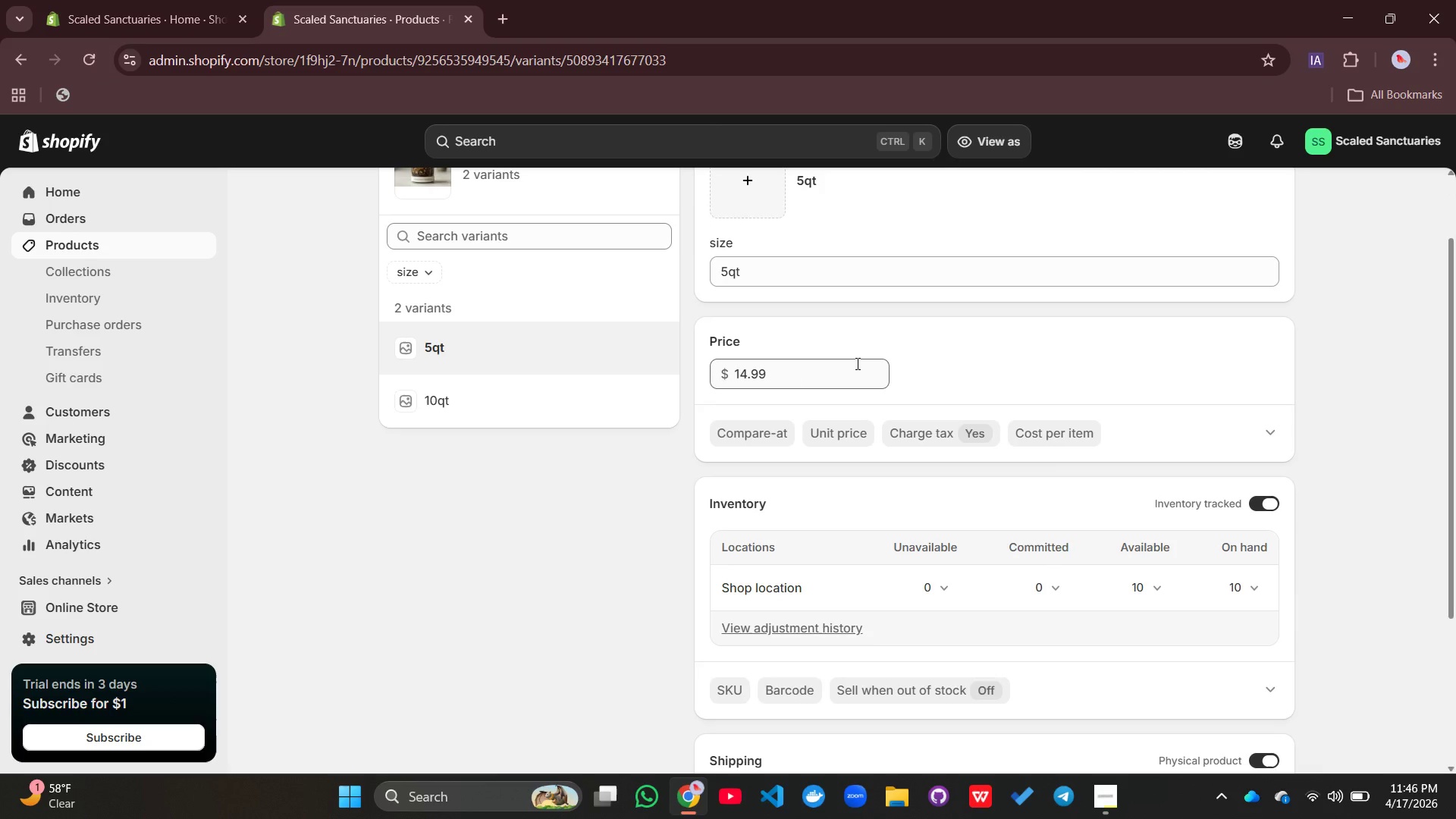 
scroll: coordinate [834, 362], scroll_direction: down, amount: 3.0
 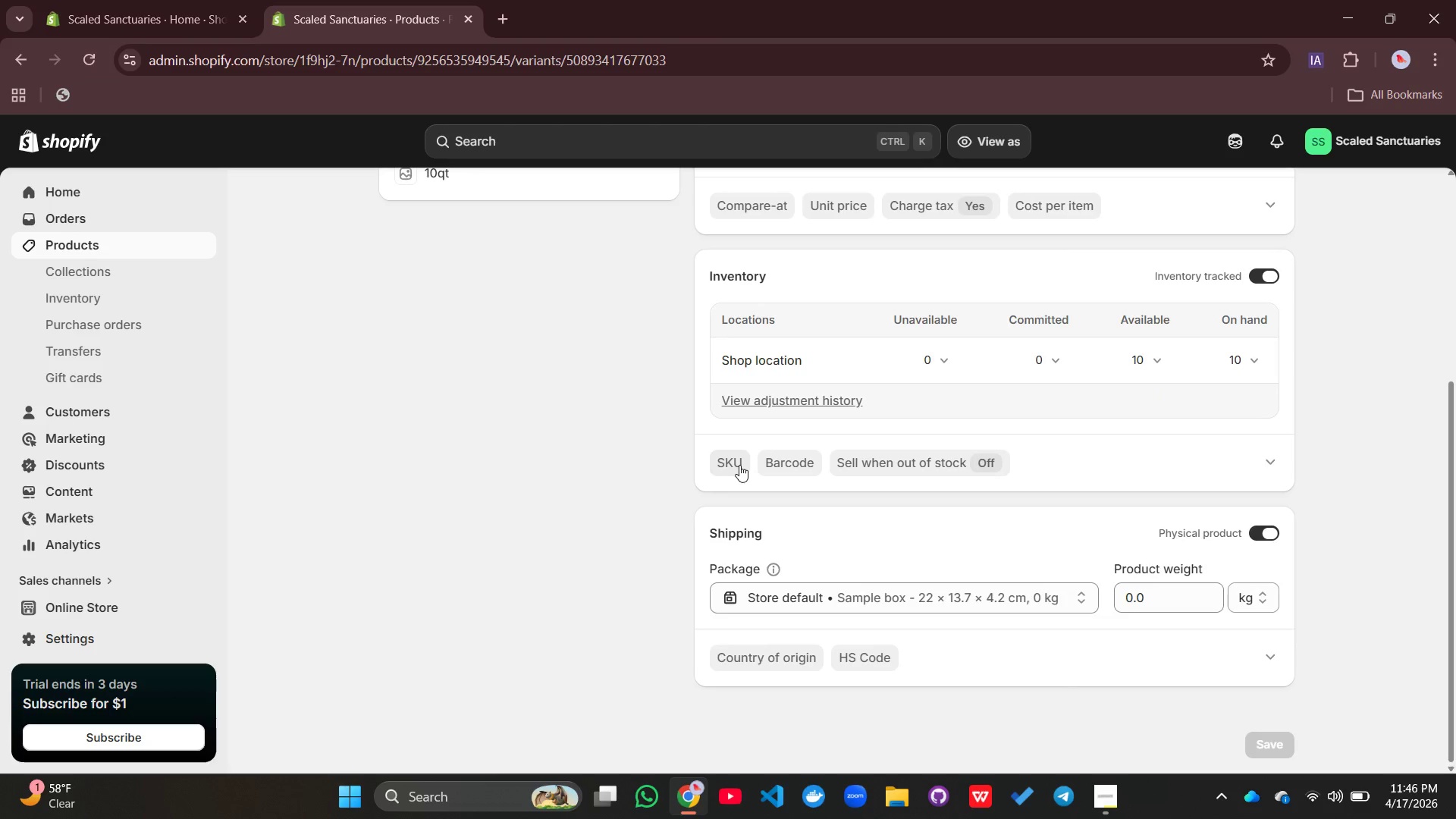 
left_click([739, 465])
 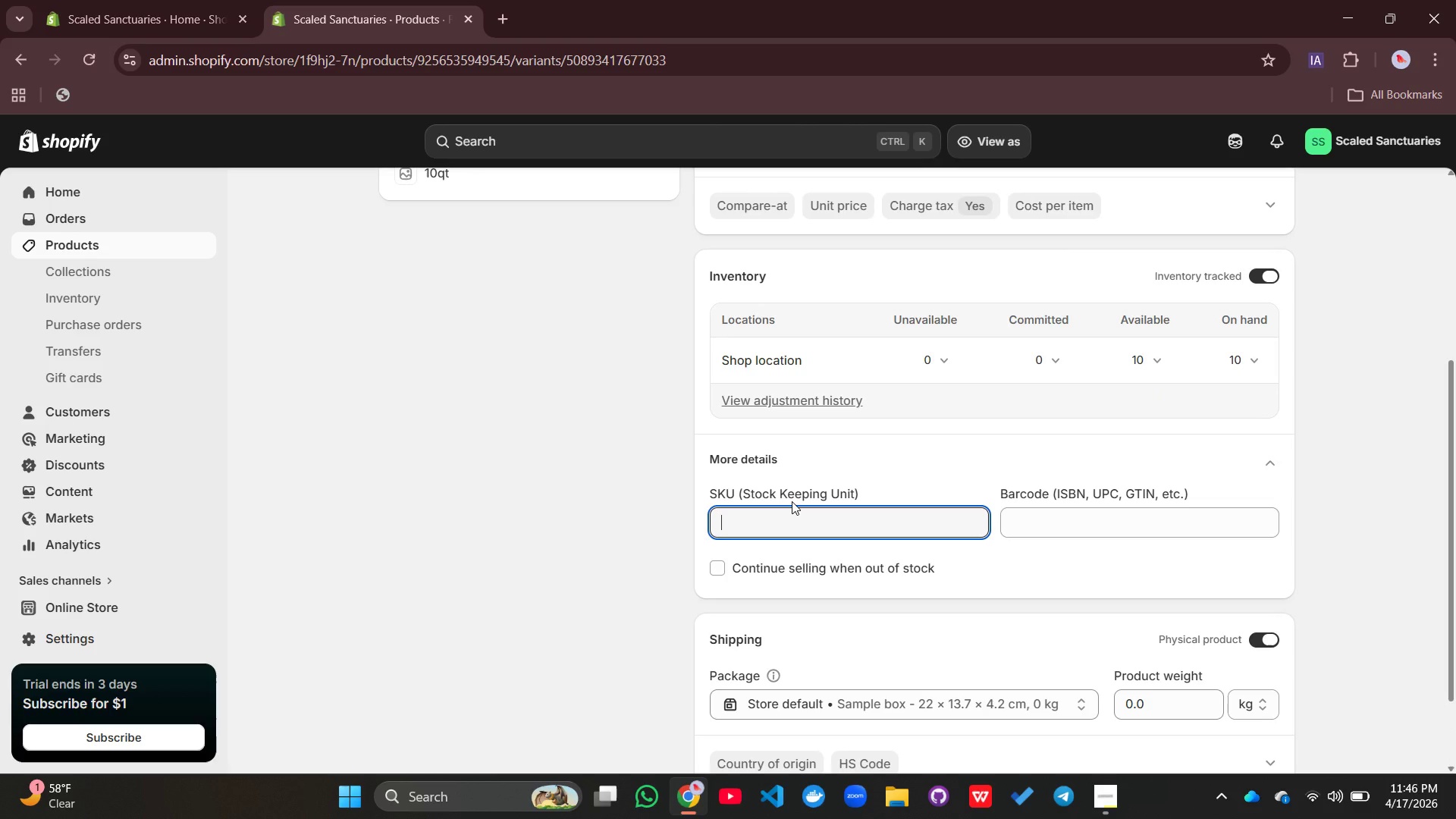 
key(CapsLock)
 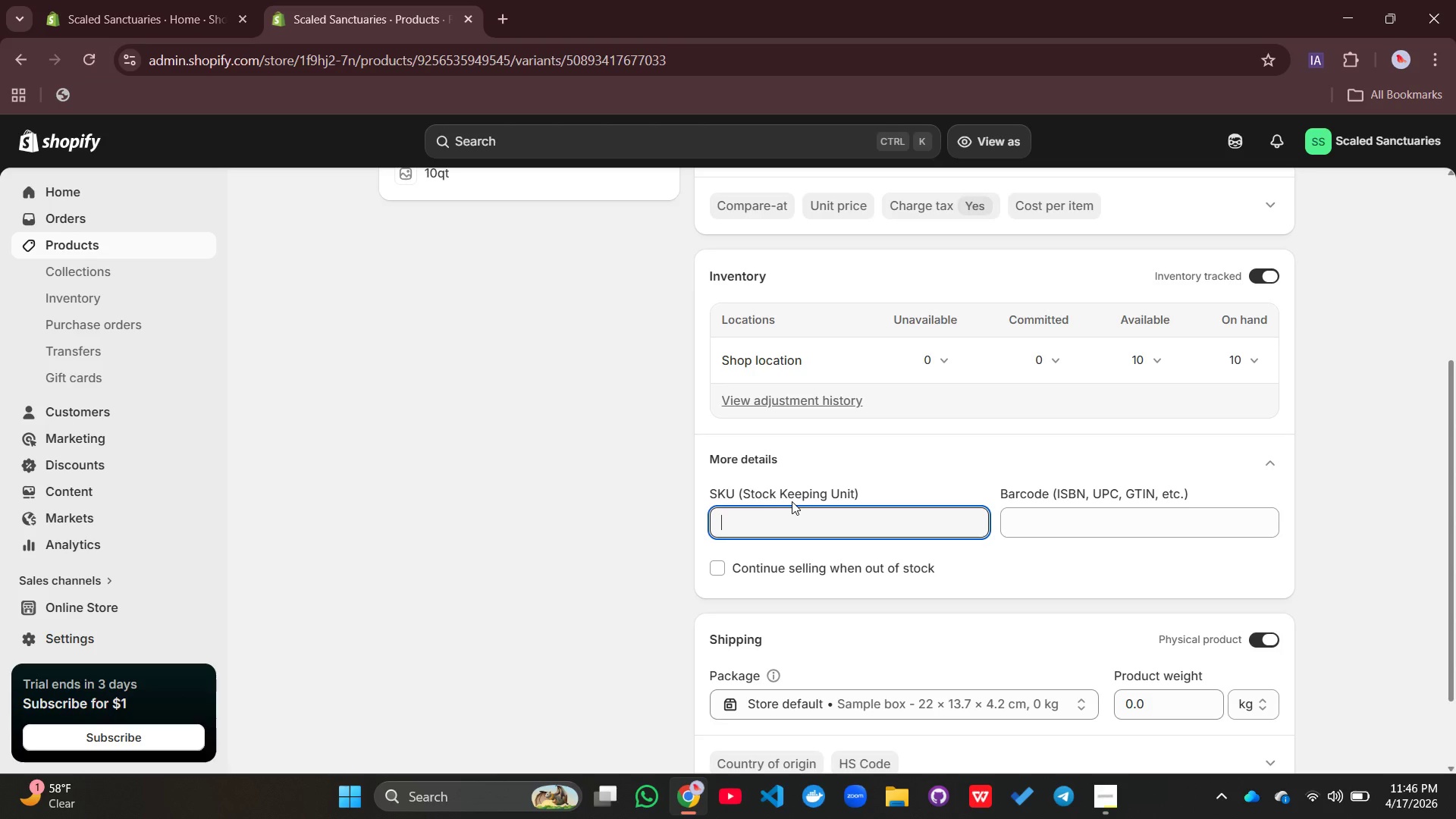 
wait(6.11)
 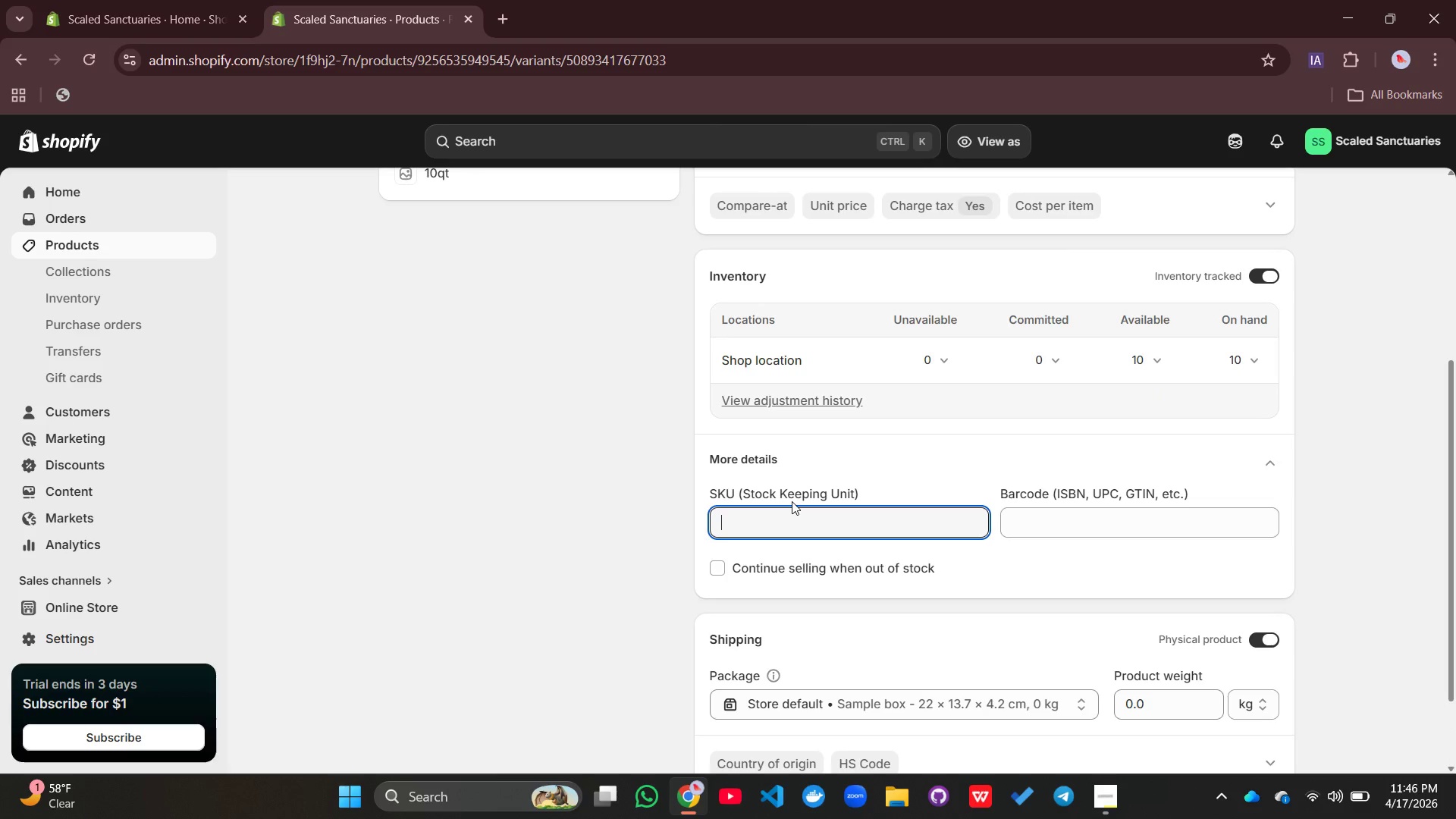 
type(RF-)
 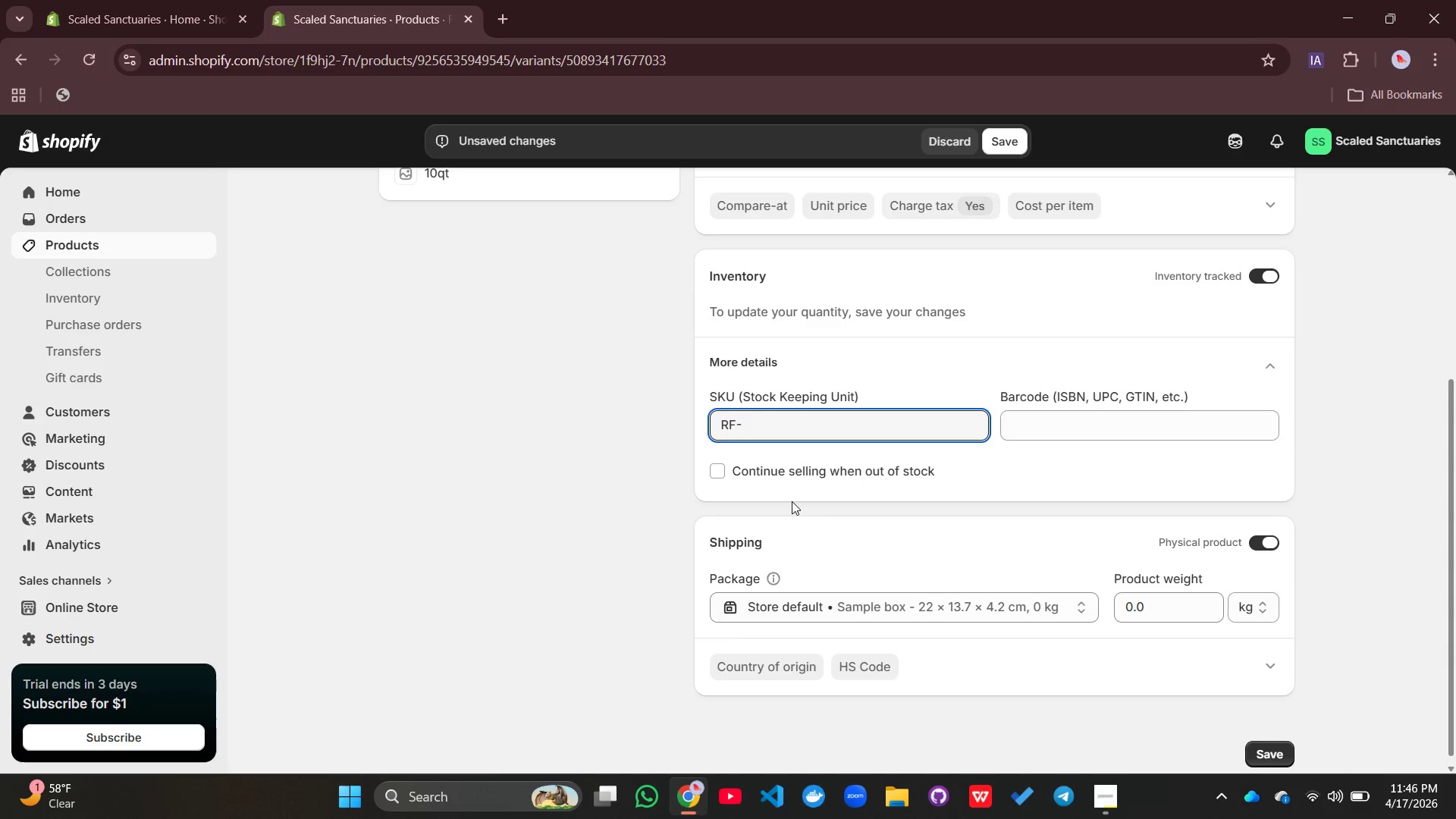 
type(5QT)
 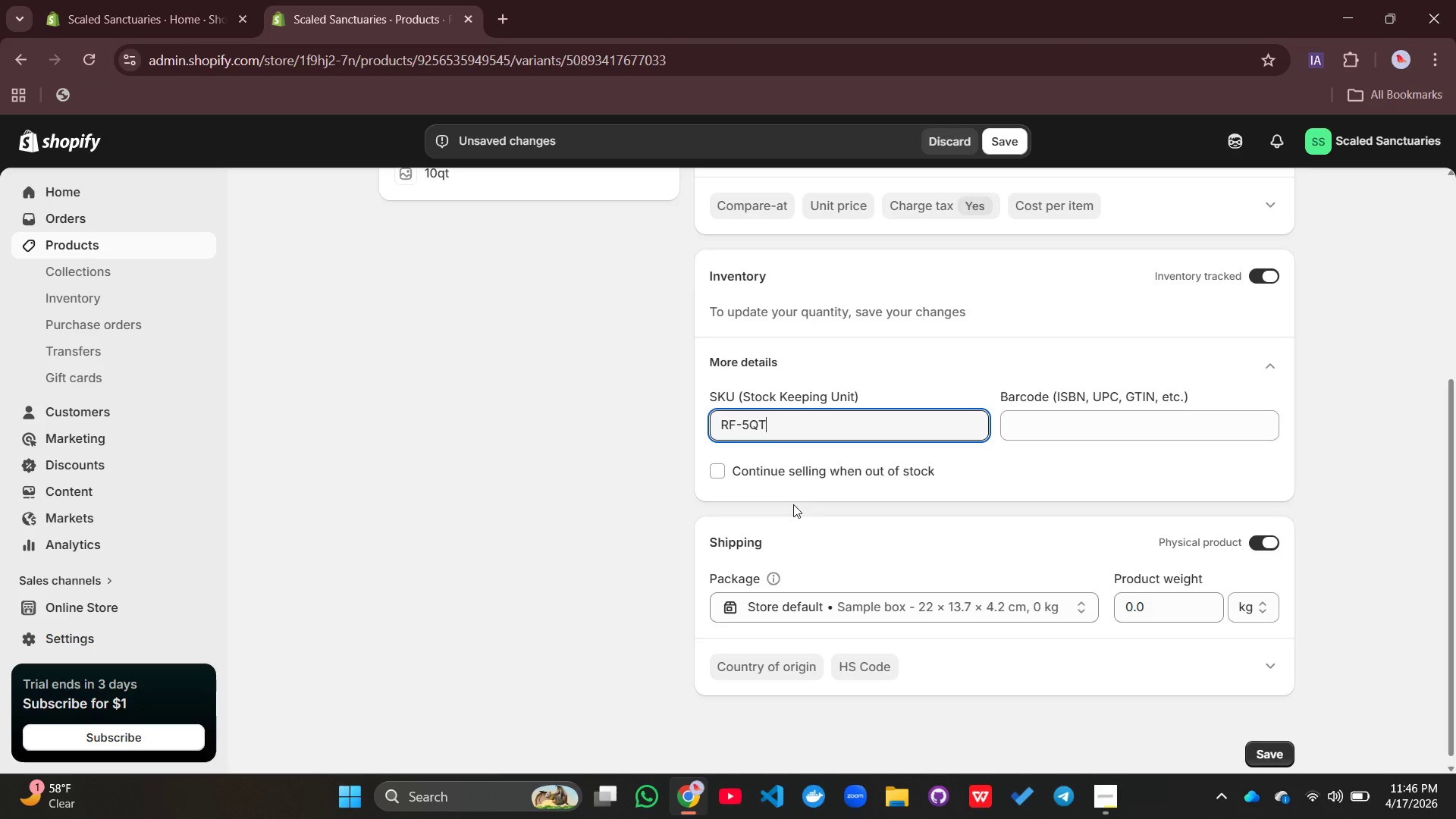 
left_click([821, 505])
 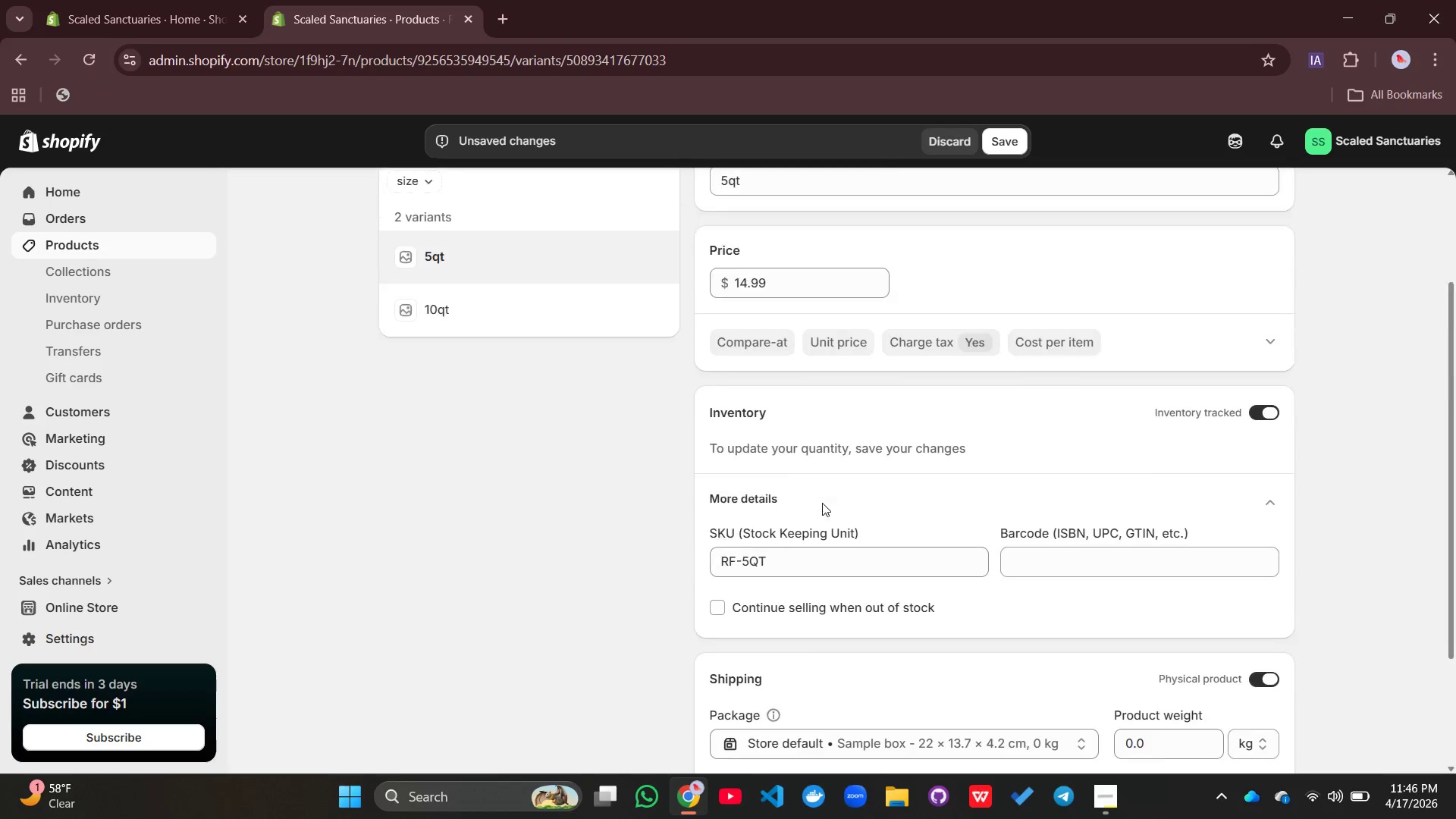 
scroll: coordinate [799, 475], scroll_direction: up, amount: 2.0
 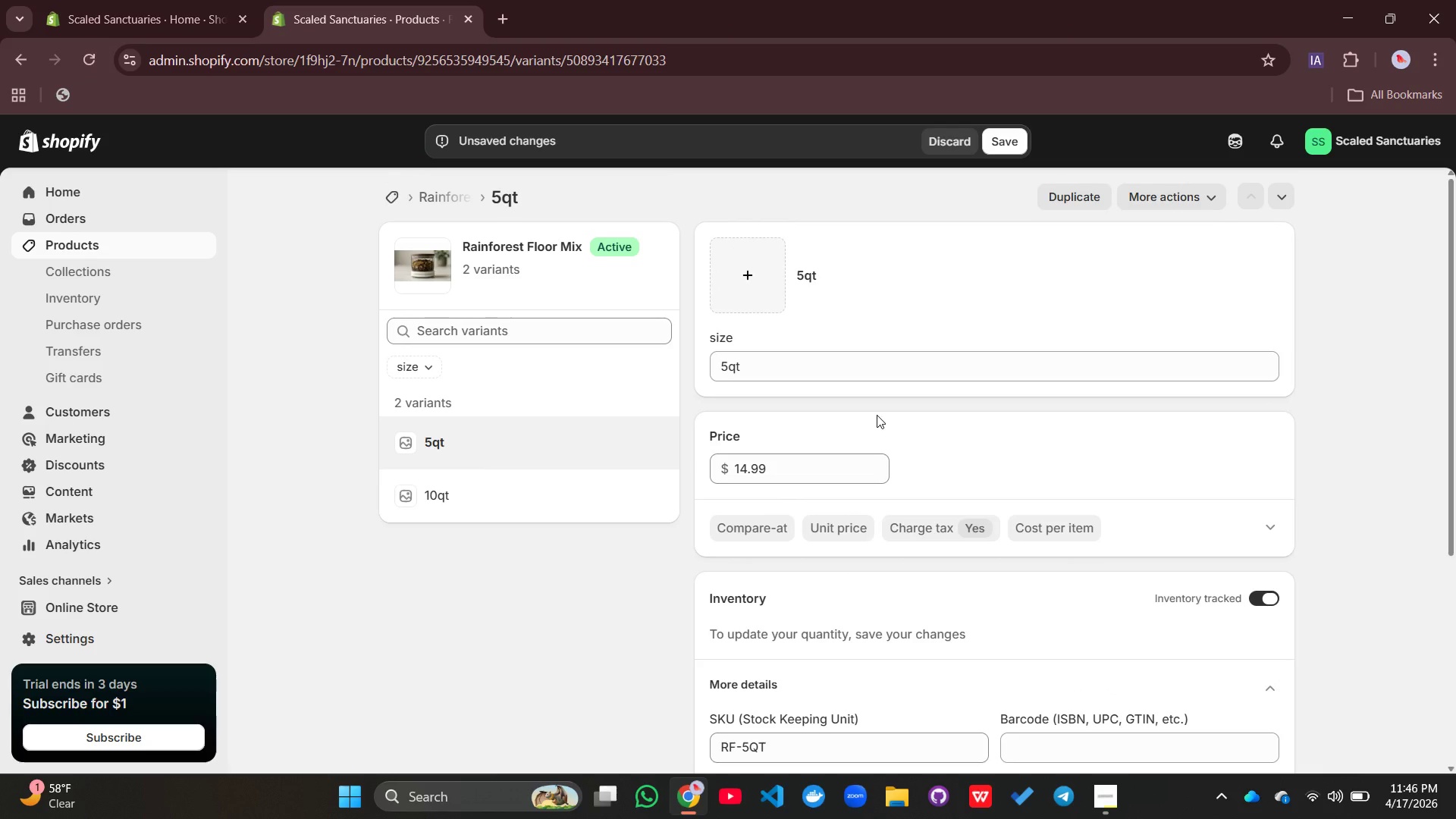 
scroll: coordinate [877, 414], scroll_direction: none, amount: 0.0
 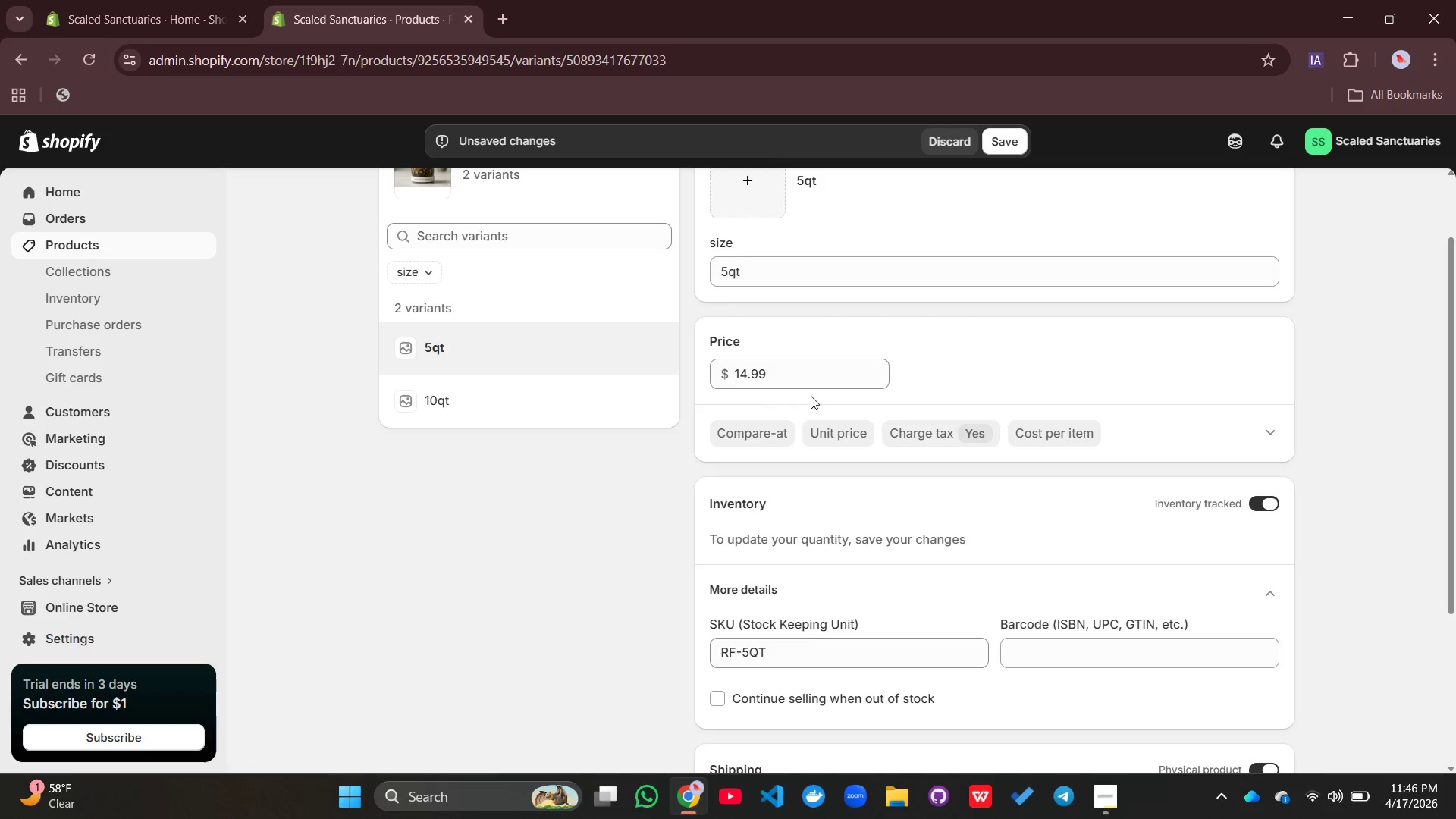 
wait(5.87)
 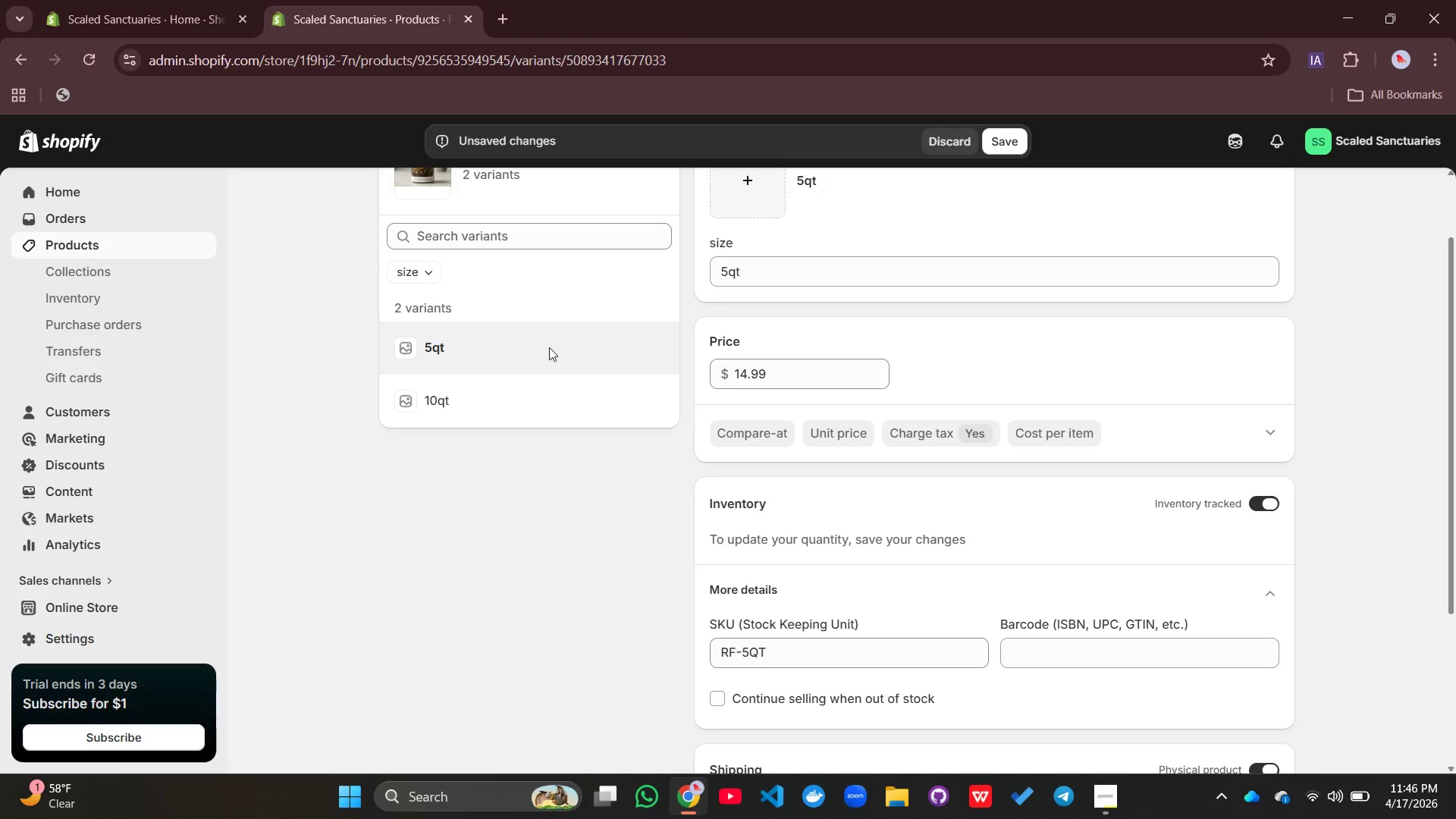 
scroll: coordinate [969, 387], scroll_direction: down, amount: 3.0
 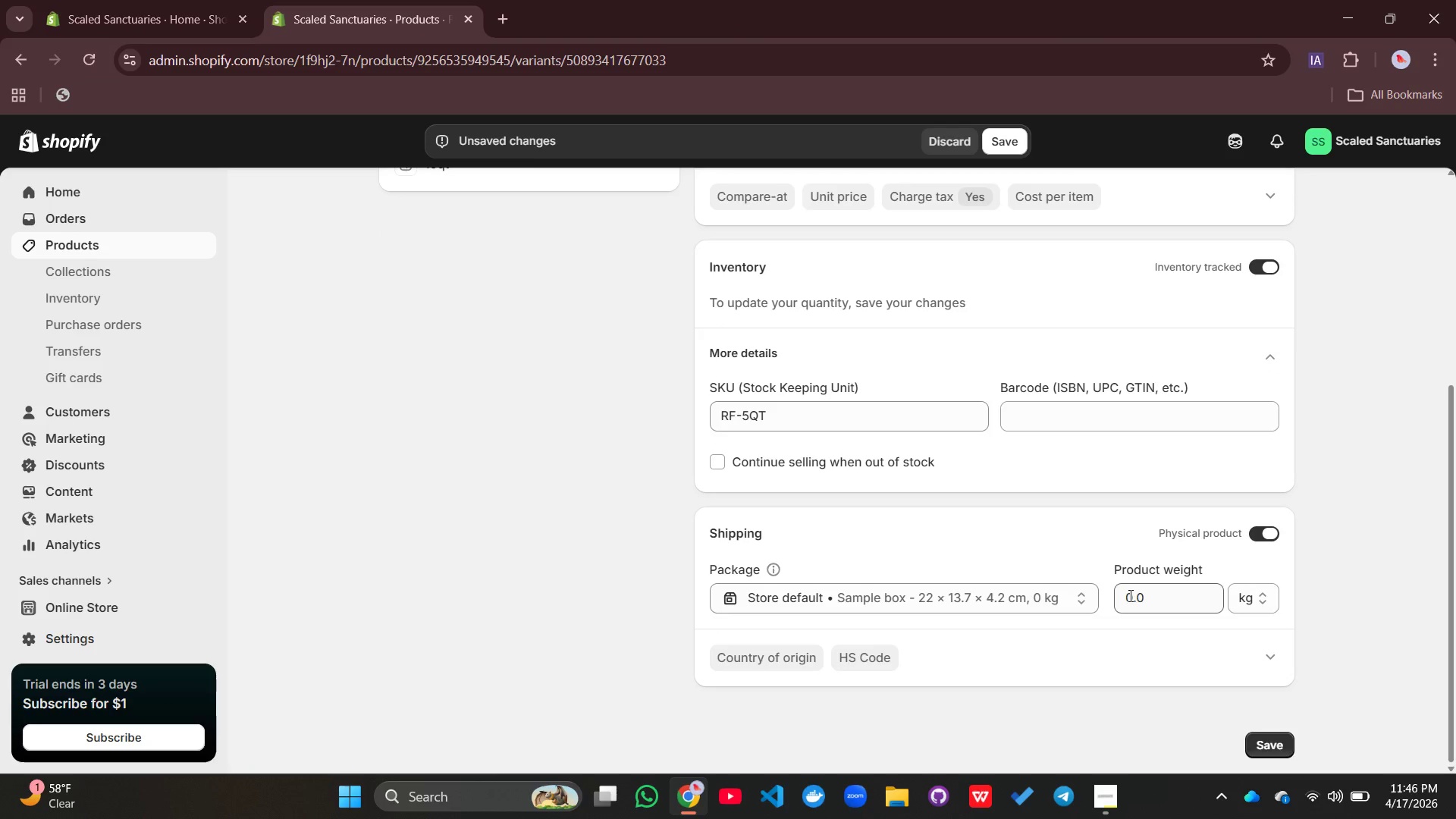 
left_click([1129, 595])
 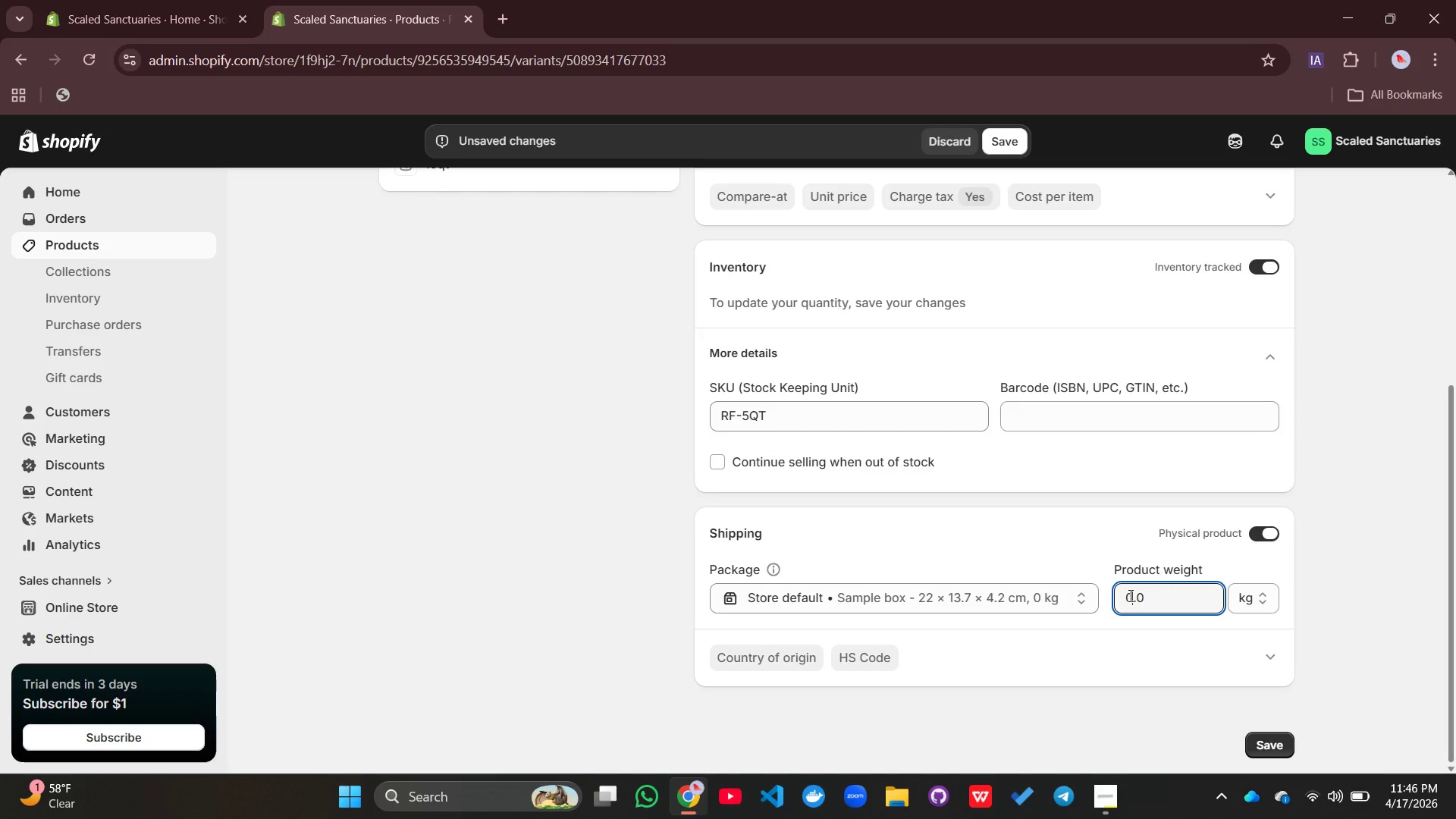 
key(Backspace)
 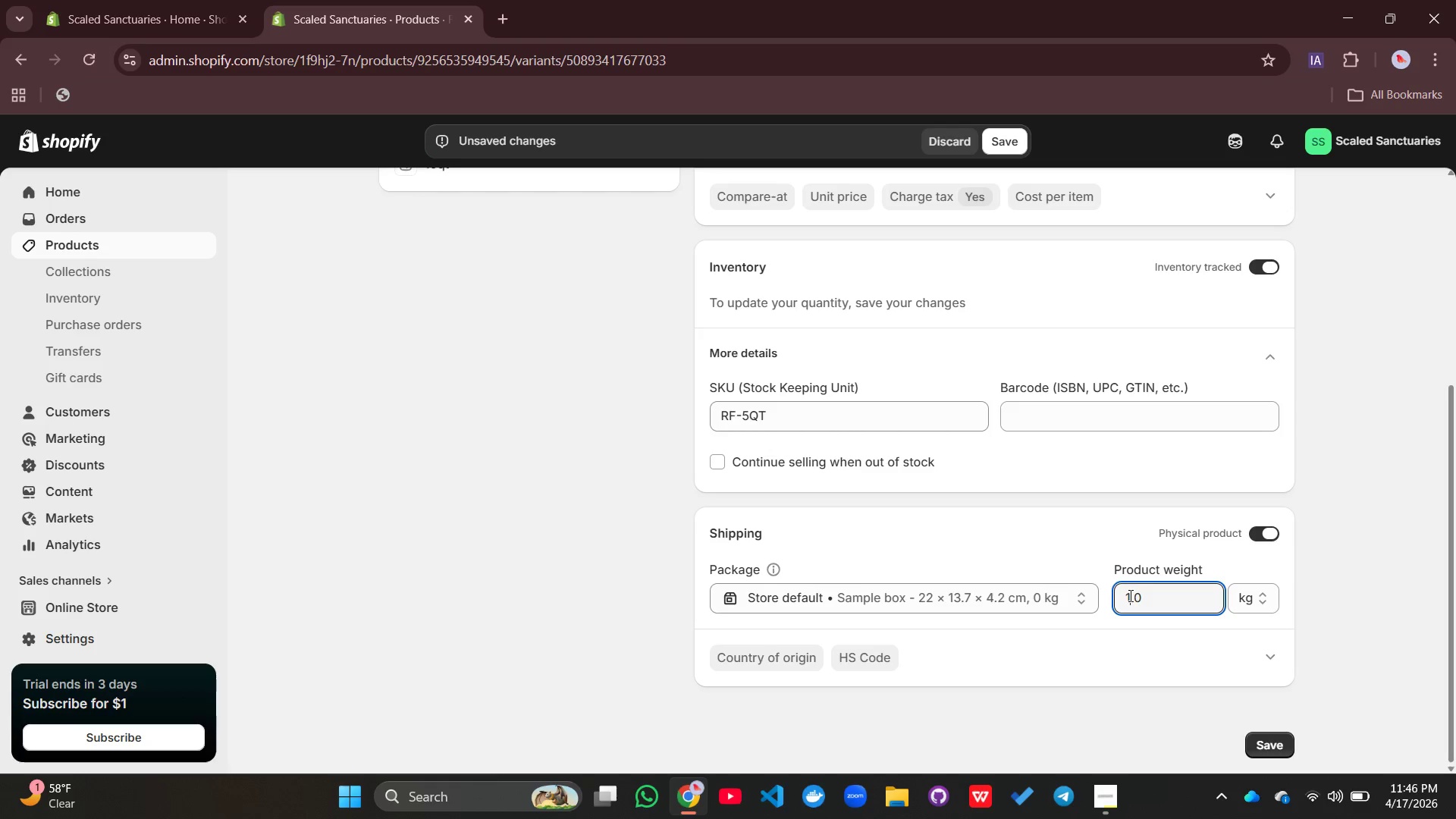 
key(1)
 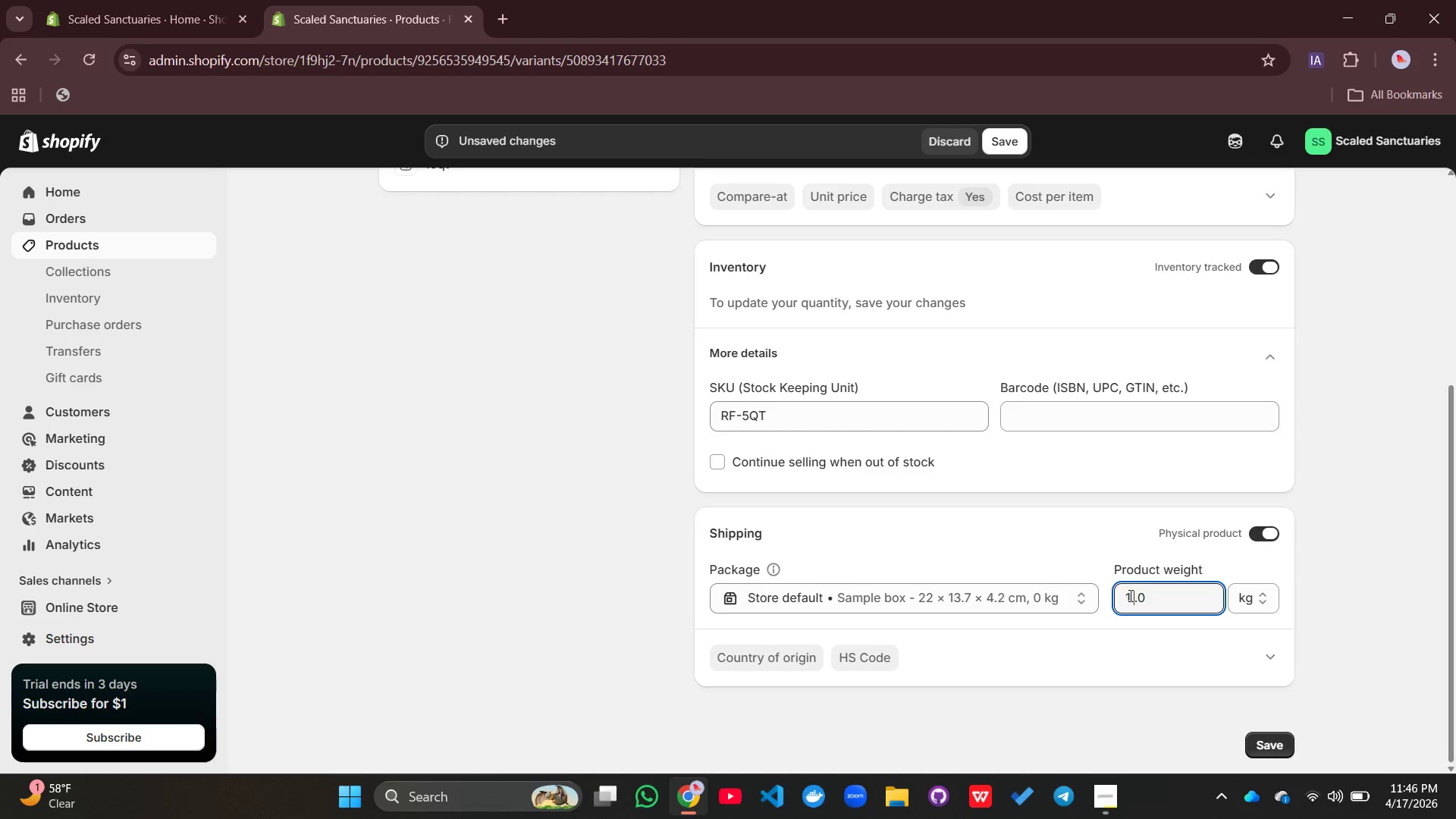 
key(Period)
 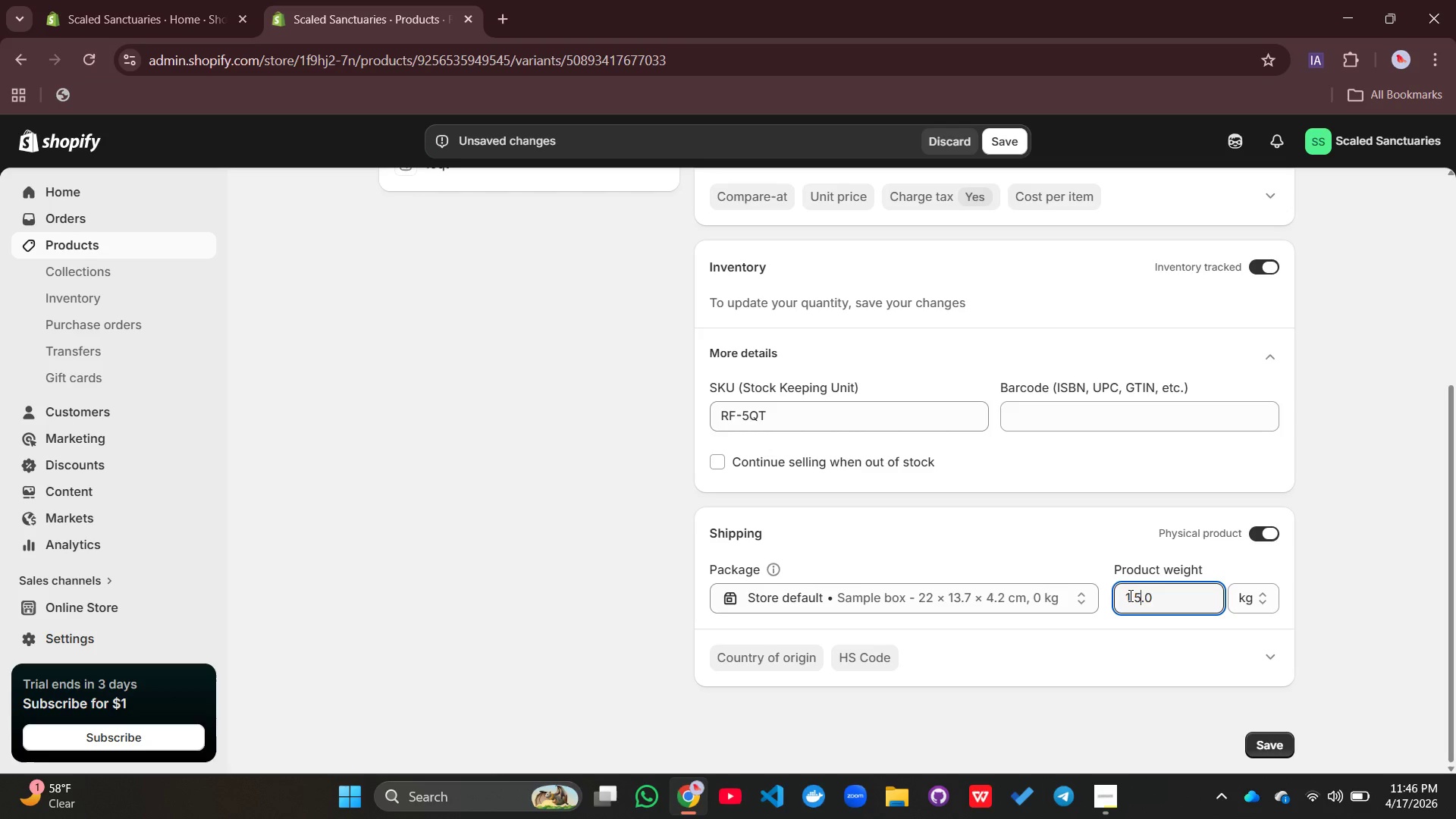 
key(5)
 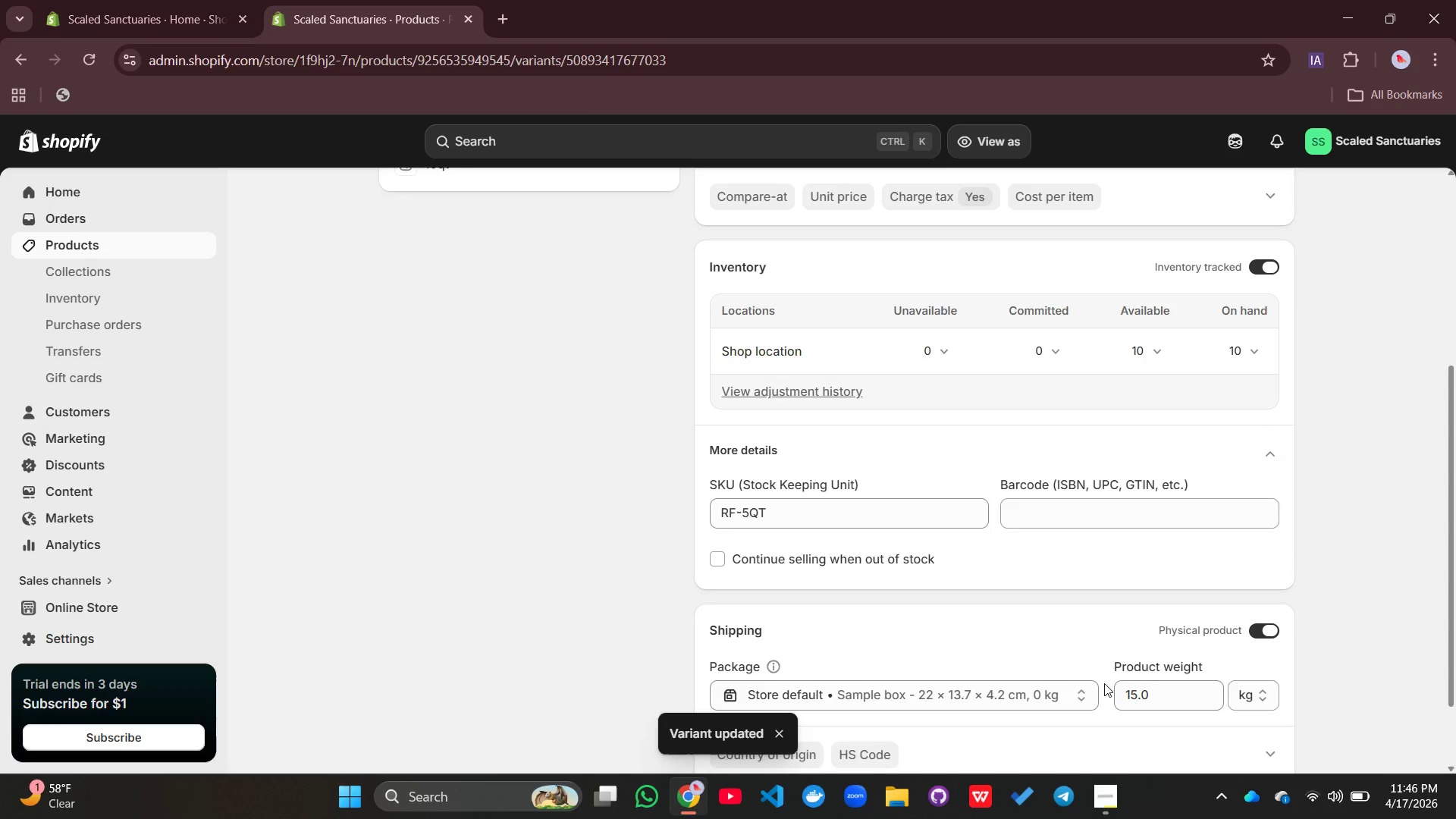 
wait(12.7)
 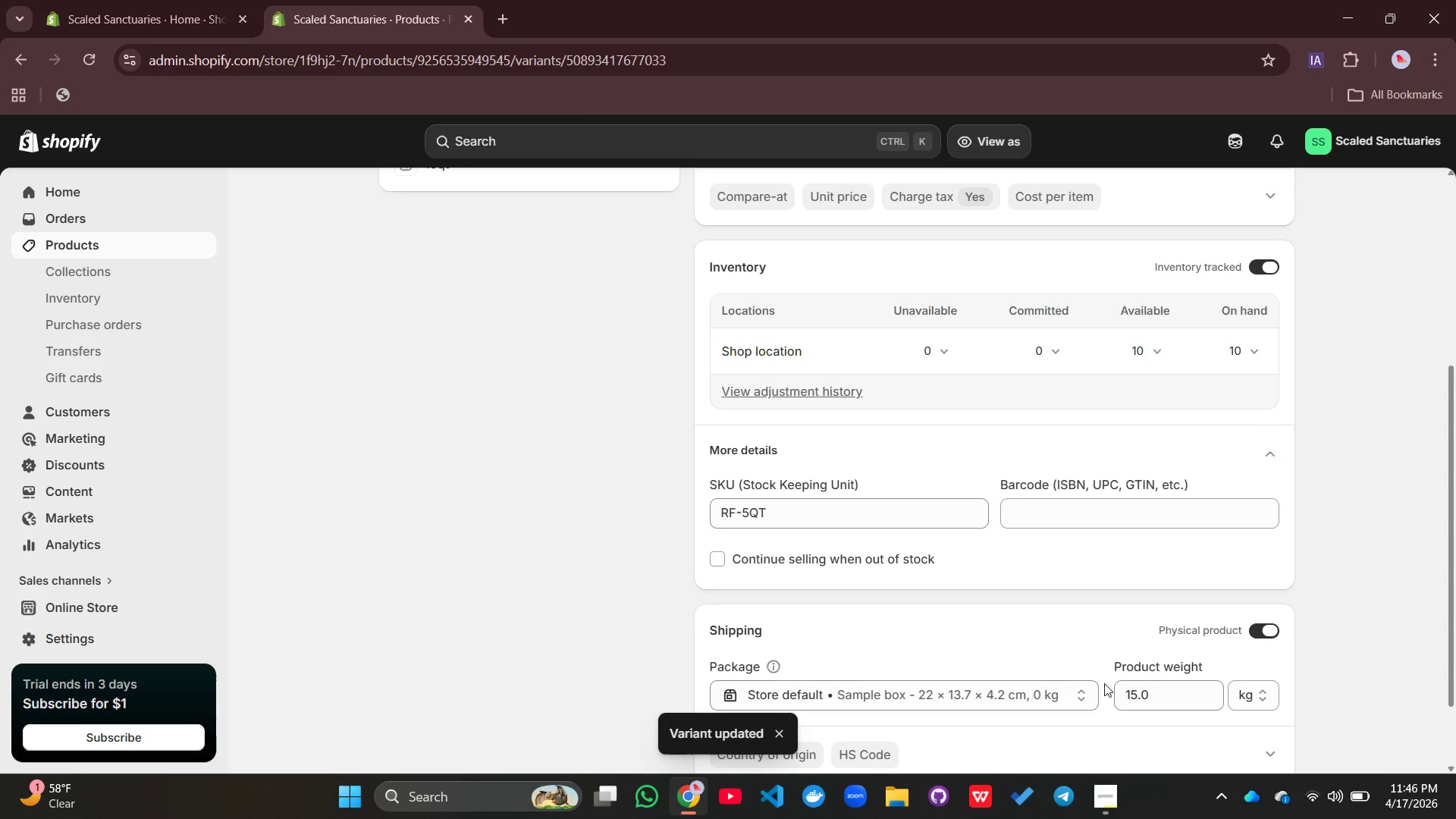 
scroll: coordinate [952, 652], scroll_direction: down, amount: 2.0
 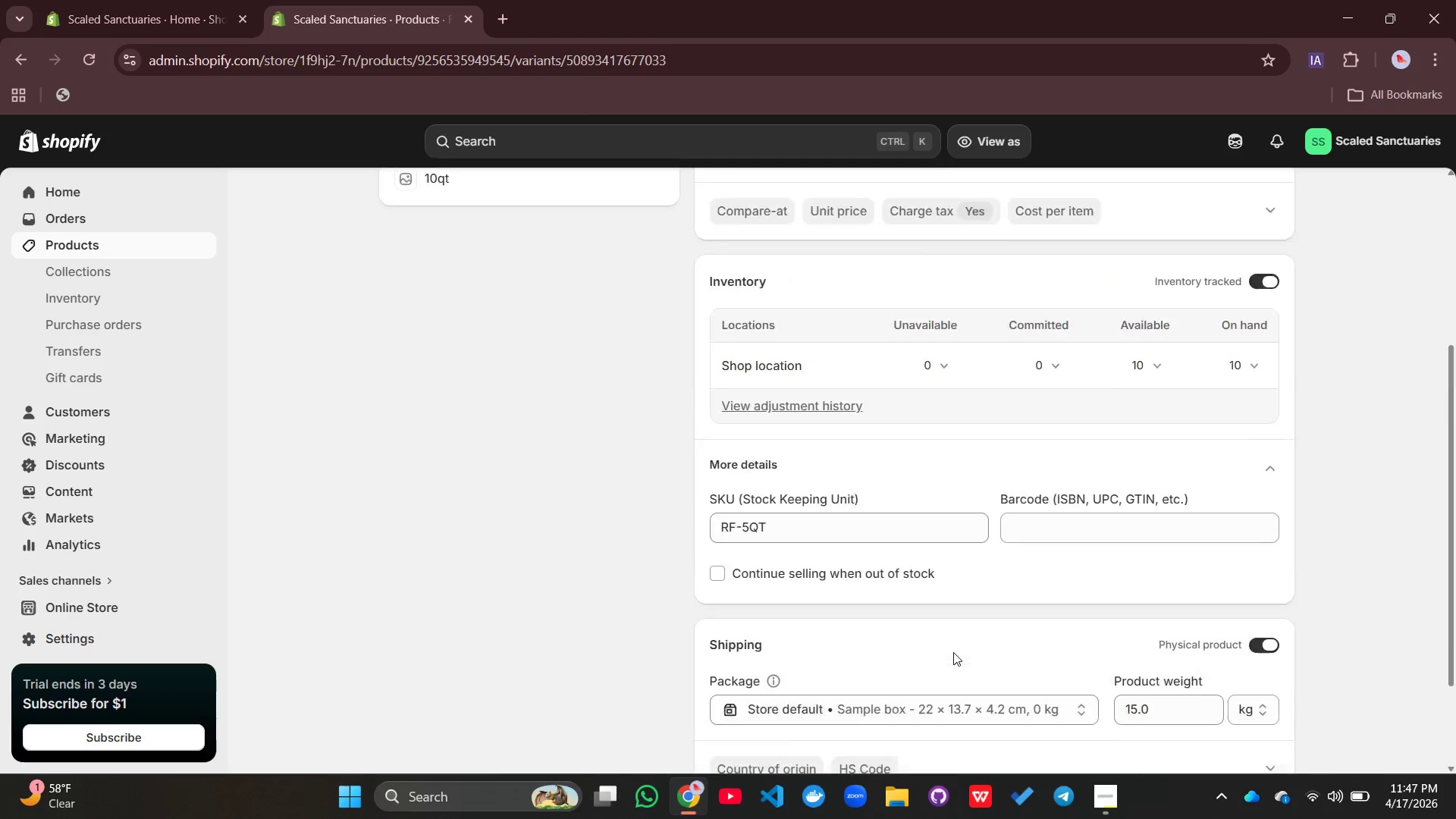 
scroll: coordinate [952, 652], scroll_direction: up, amount: 7.0
 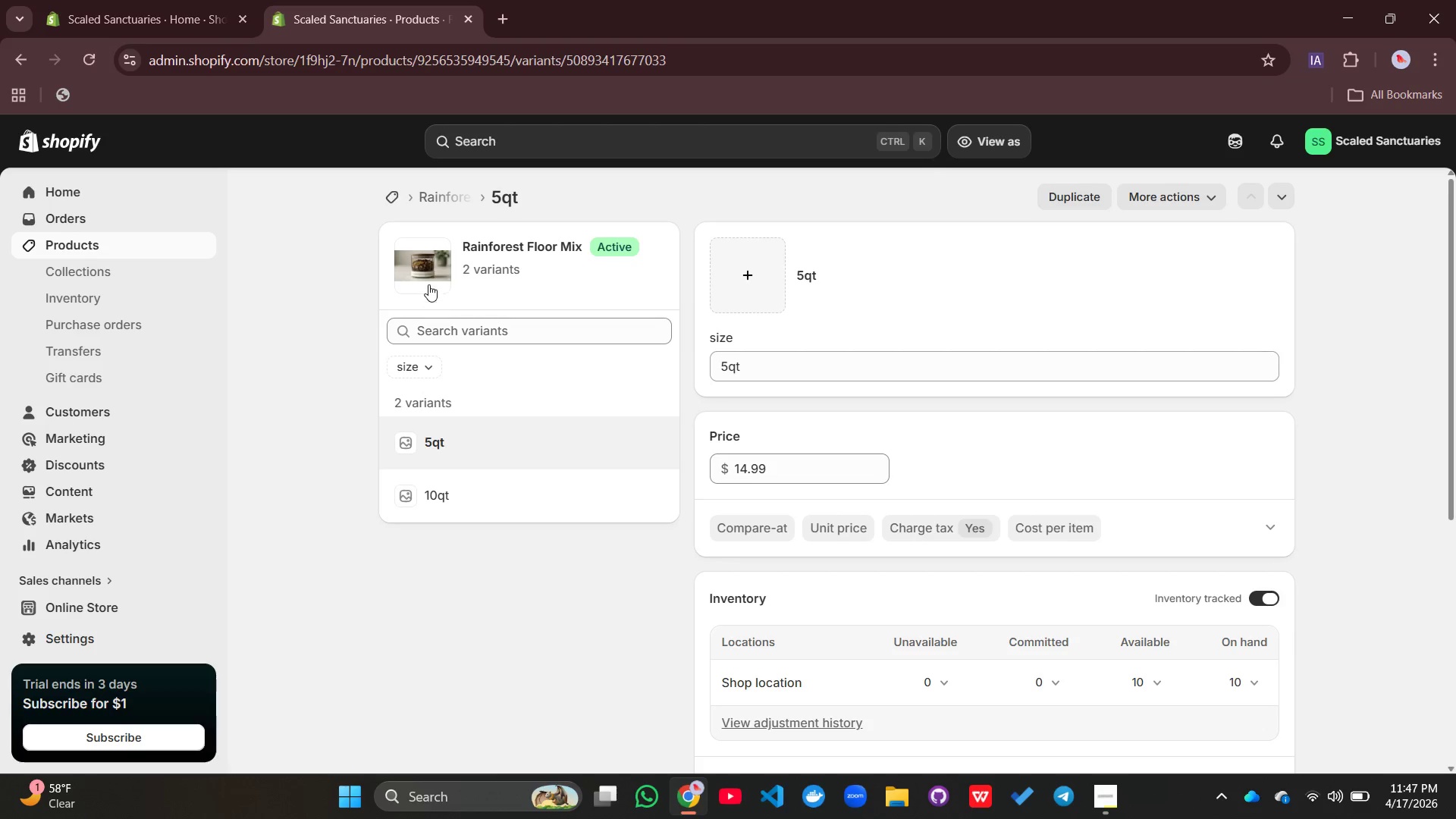 
mouse_move([425, 276])
 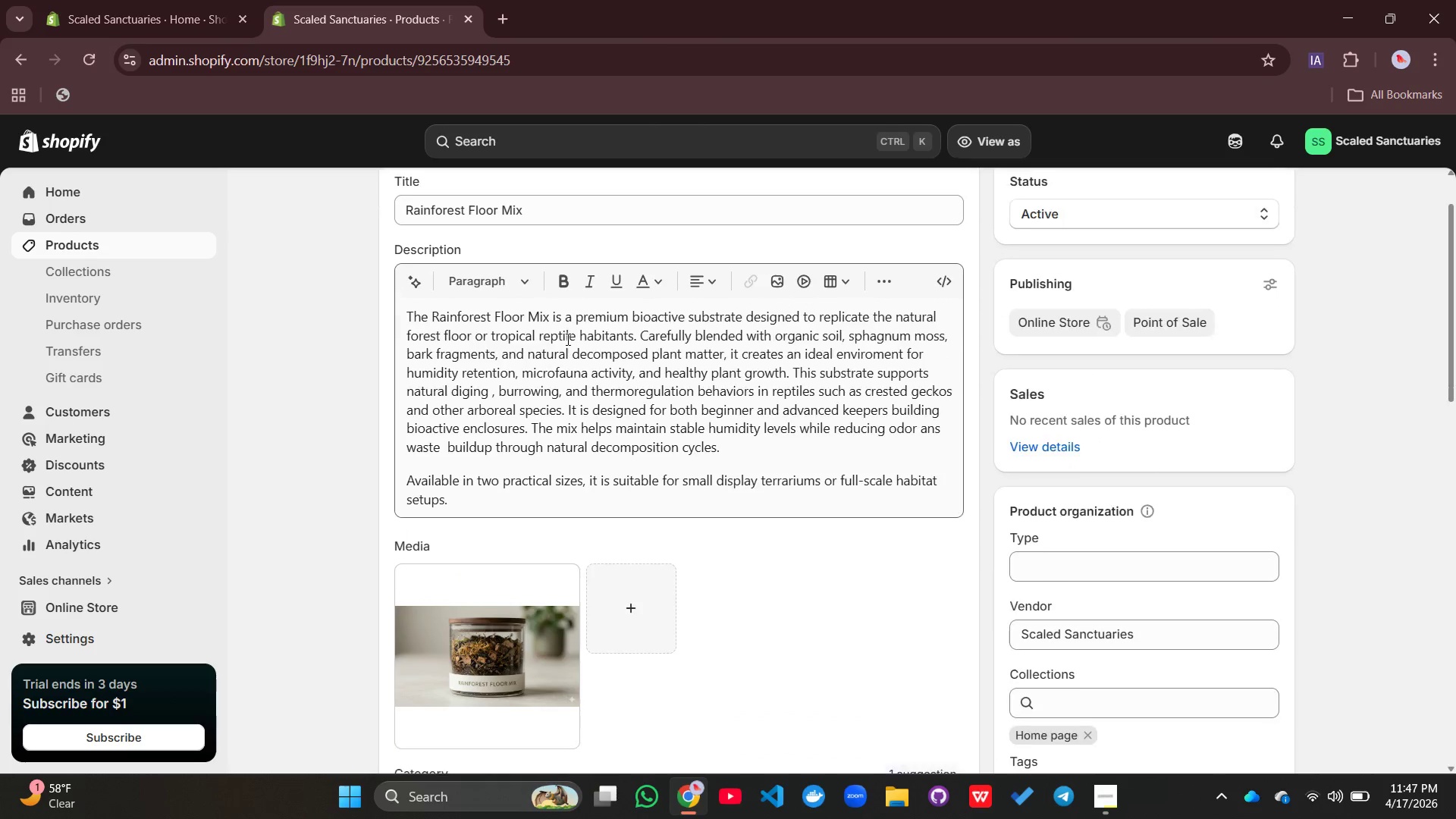 
scroll: coordinate [566, 339], scroll_direction: down, amount: 5.0
 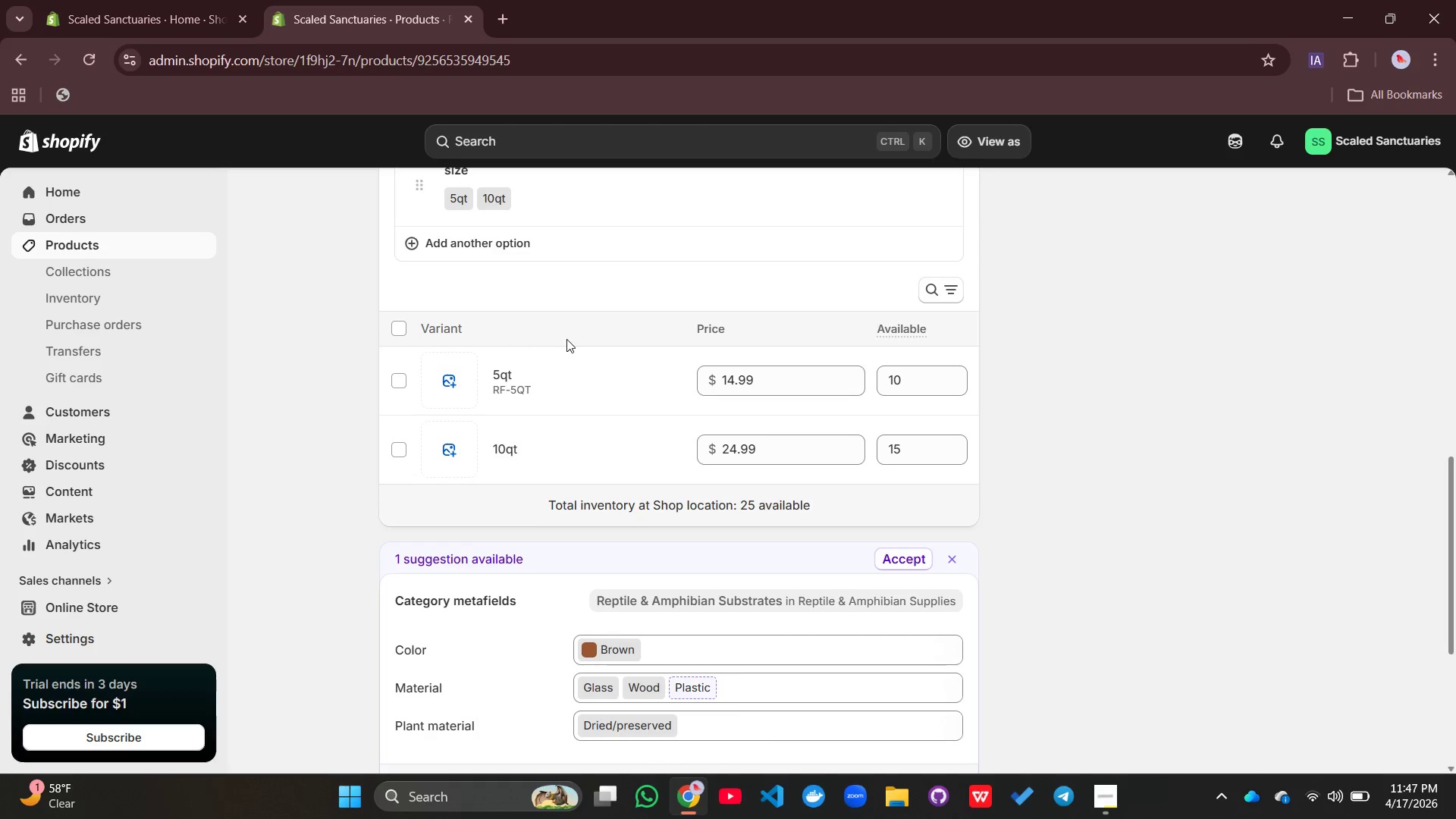 
left_click([500, 455])
 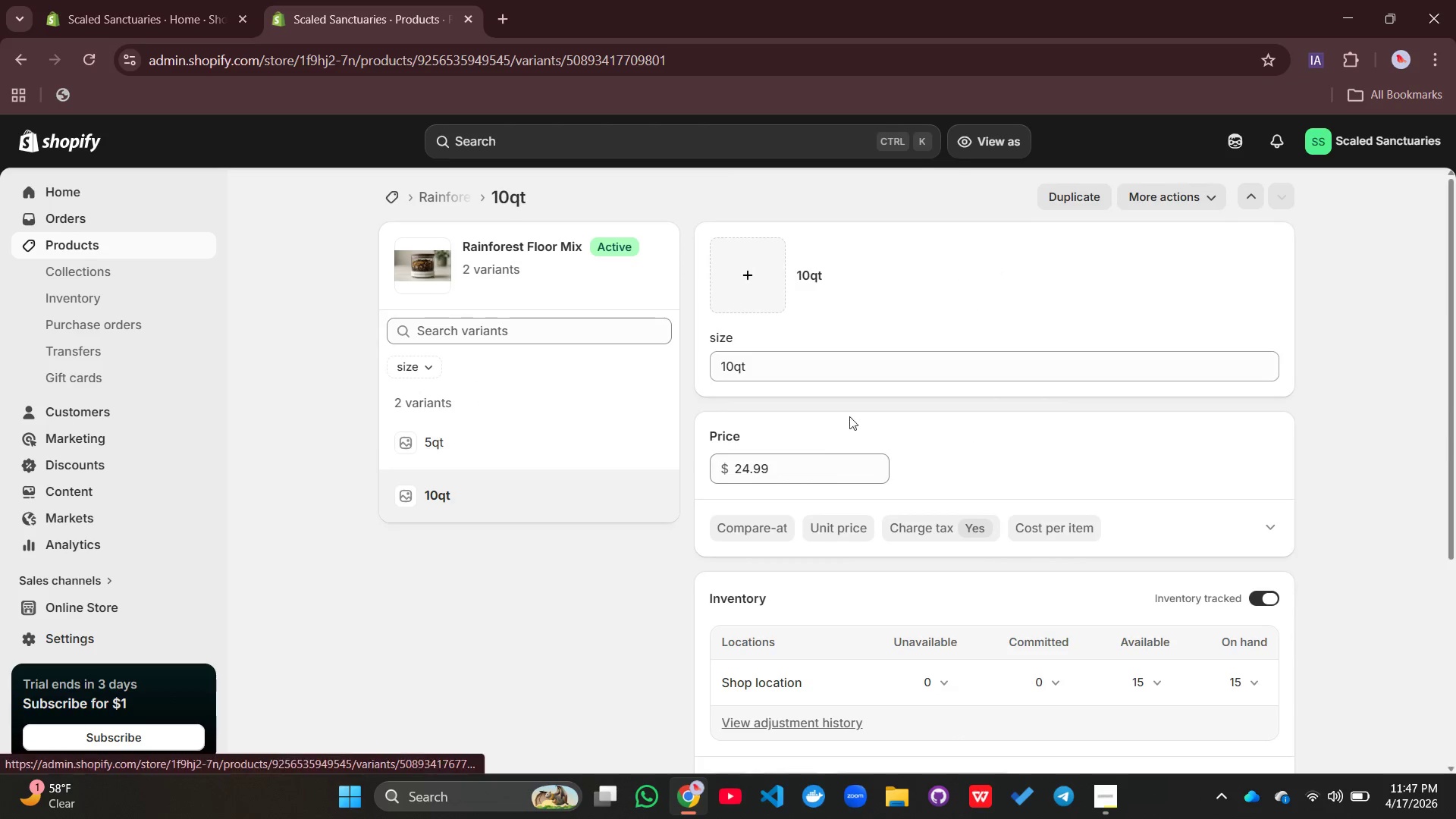 
scroll: coordinate [858, 414], scroll_direction: down, amount: 5.0
 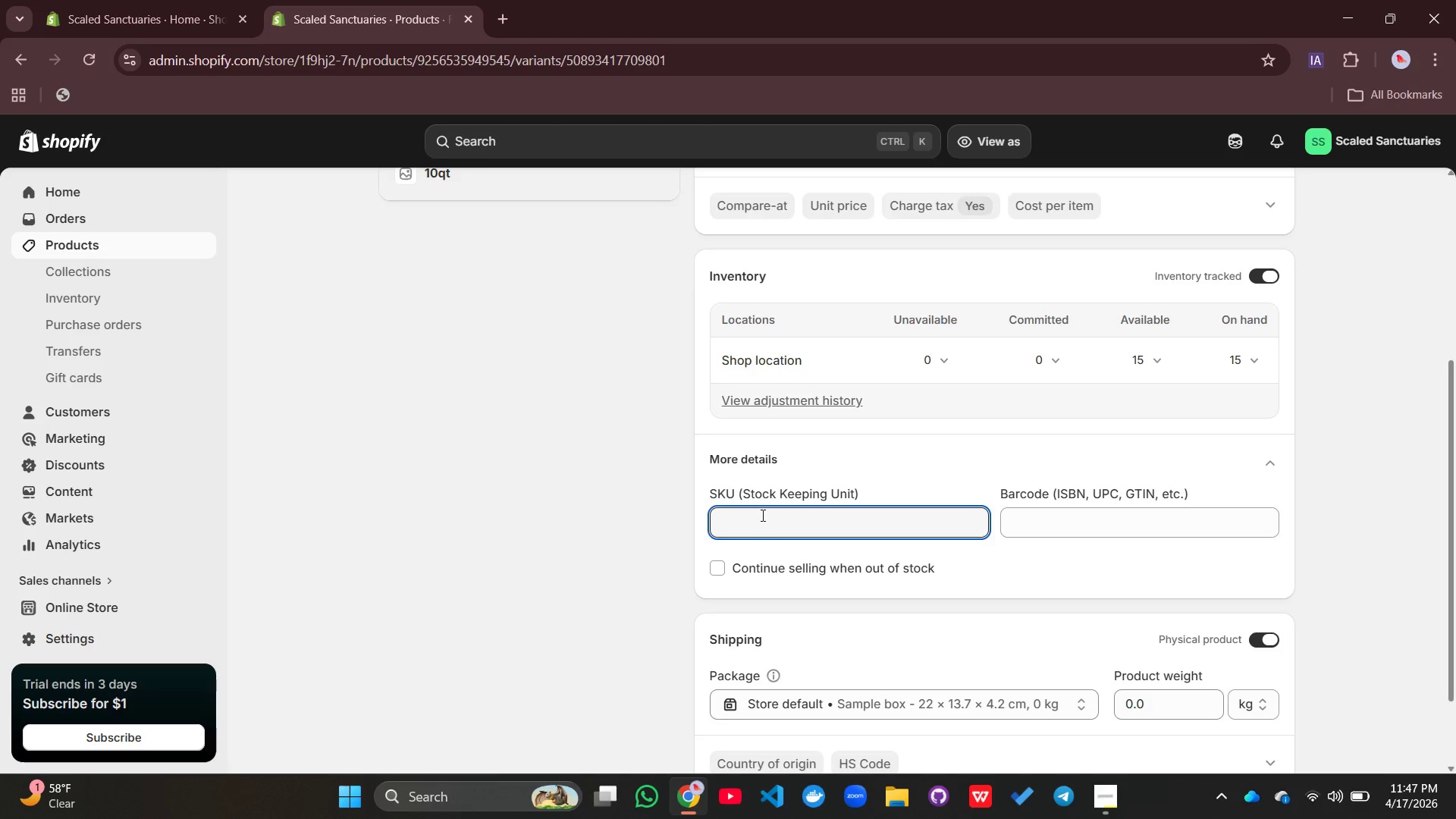 
wait(10.79)
 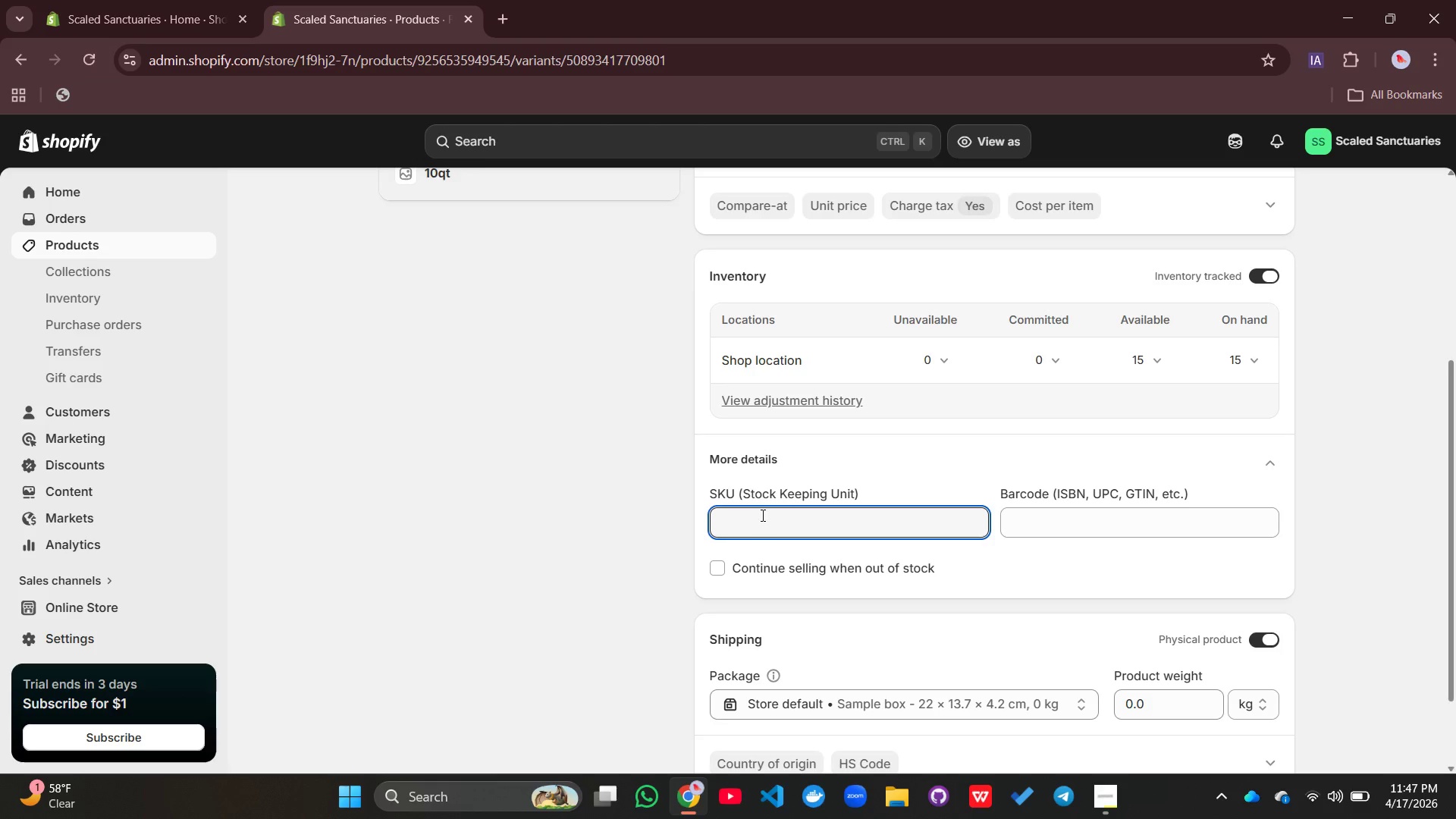 
type(RF-10QT)
 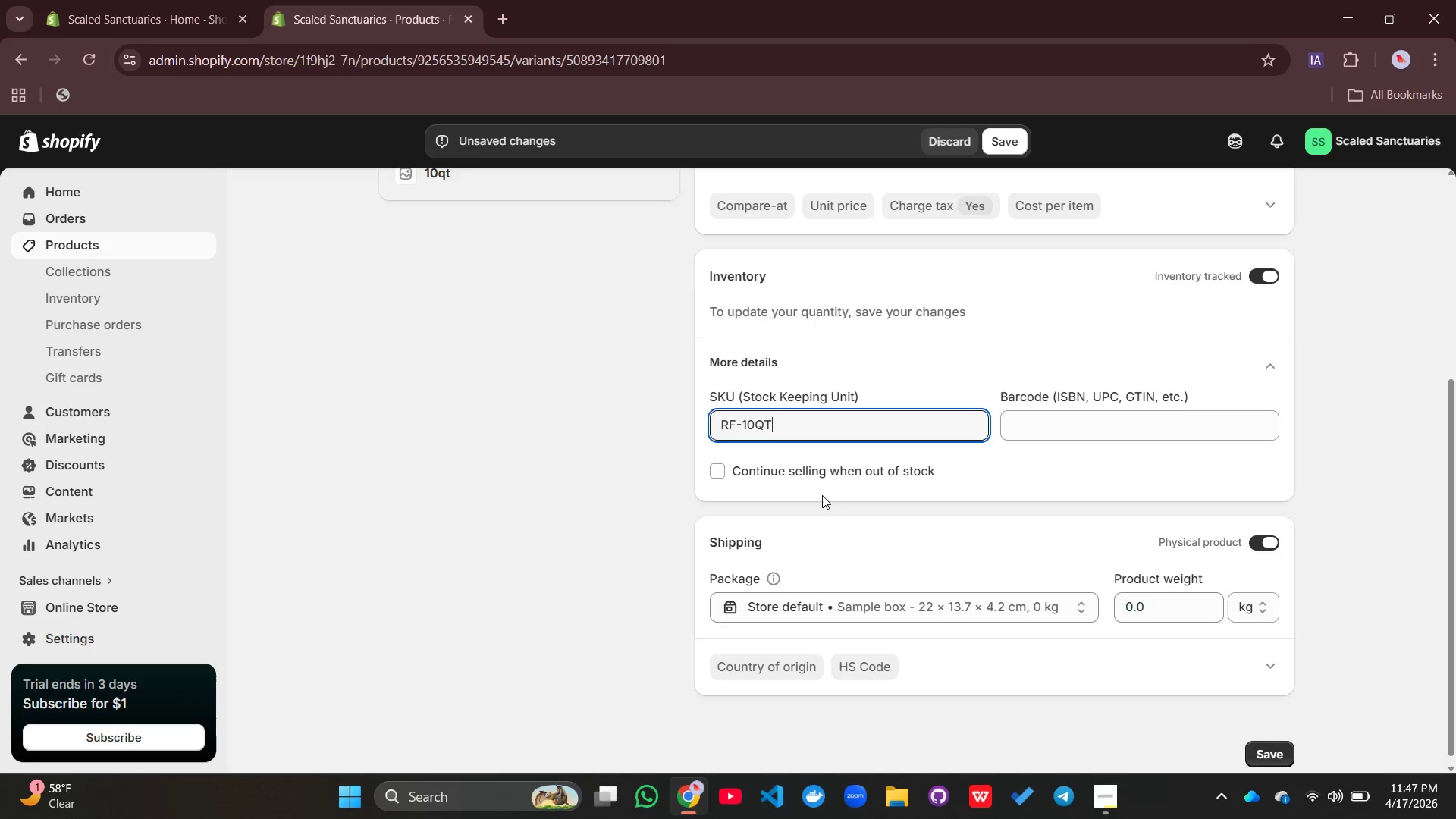 
left_click([822, 495])
 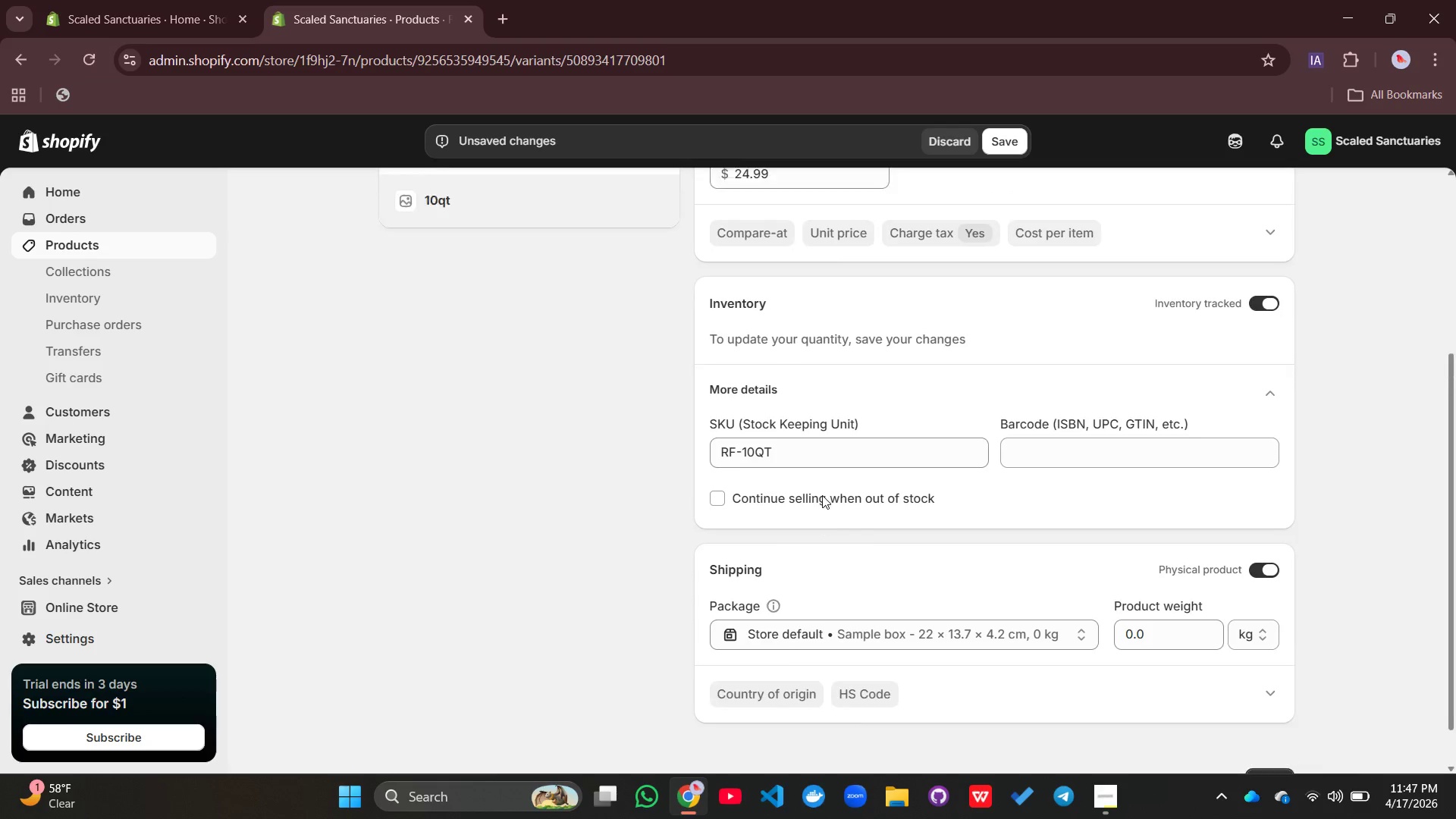 
scroll: coordinate [822, 495], scroll_direction: none, amount: 0.0
 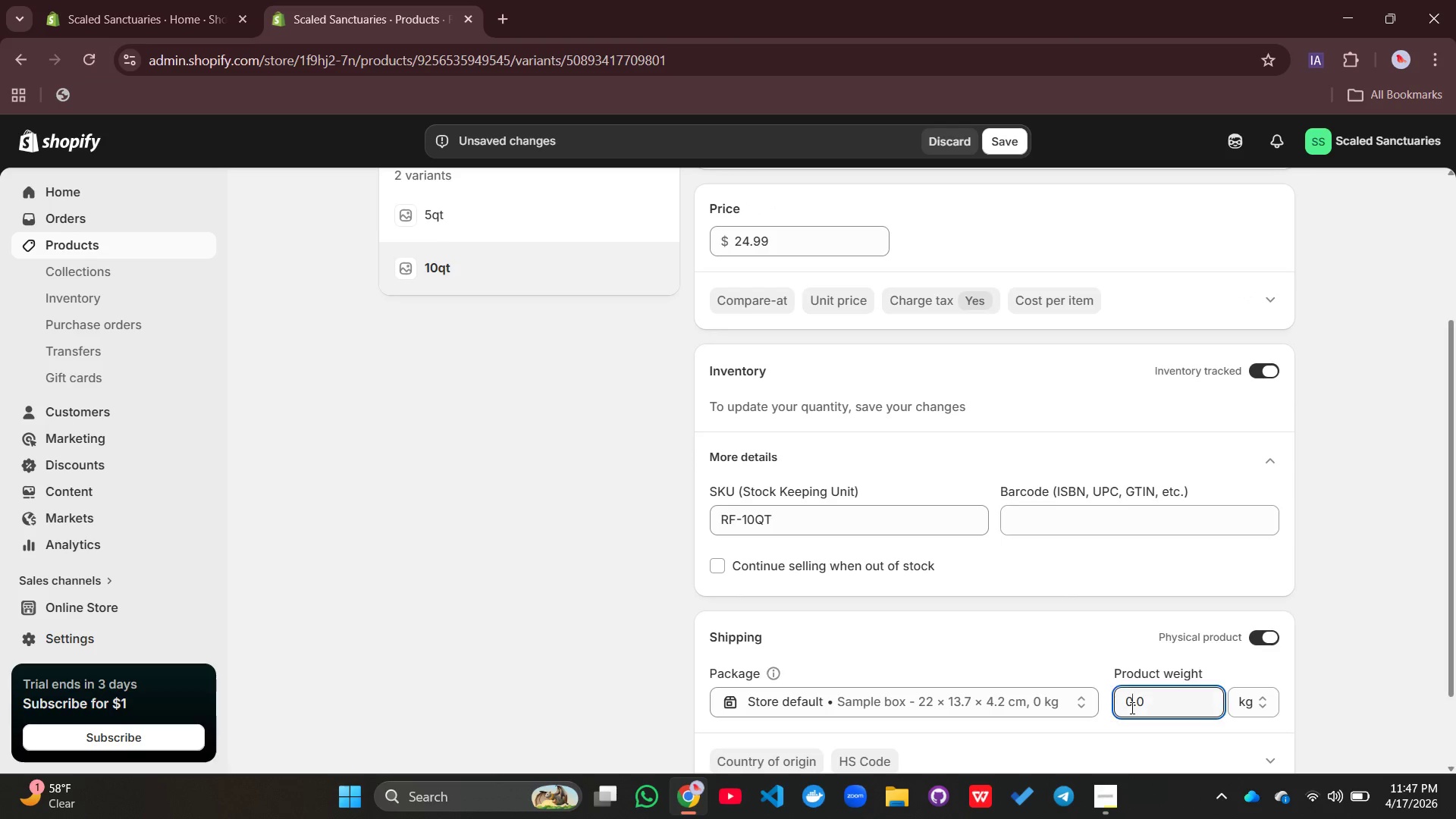 
left_click([1131, 708])
 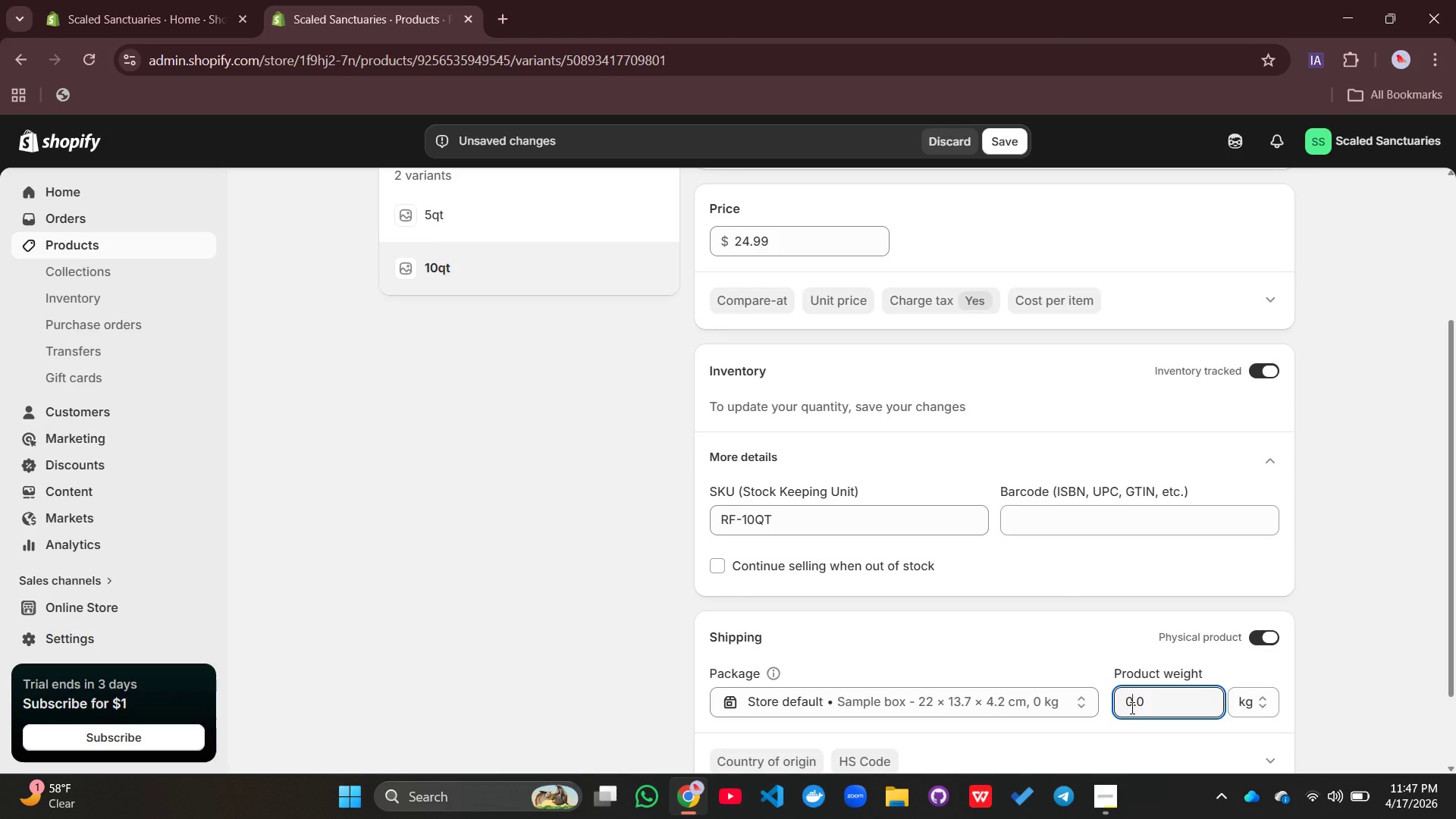 
type(3K)
key(Backspace)
key(Backspace)
key(Backspace)
type(3)
 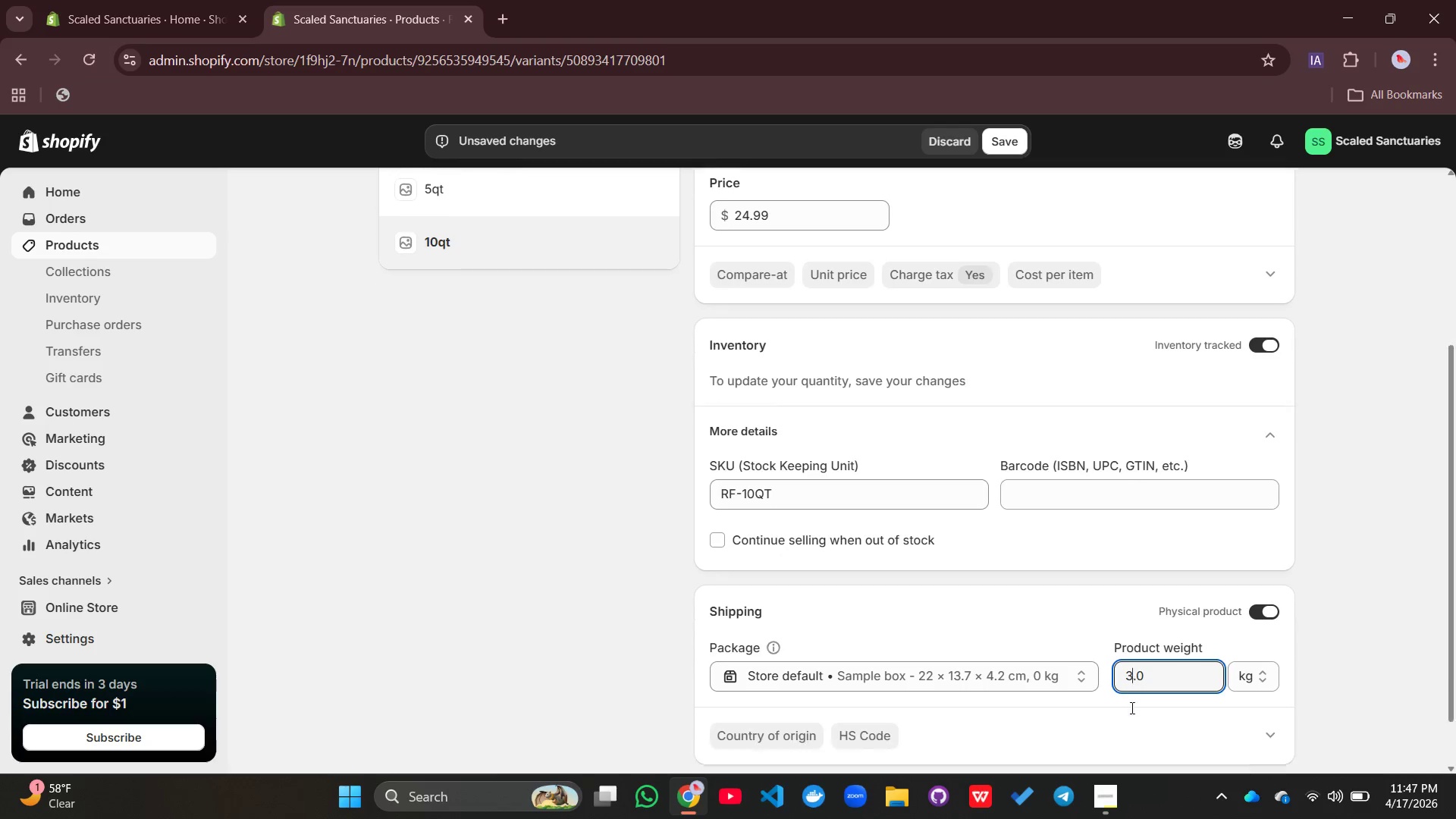 
scroll: coordinate [1131, 708], scroll_direction: down, amount: 1.0
 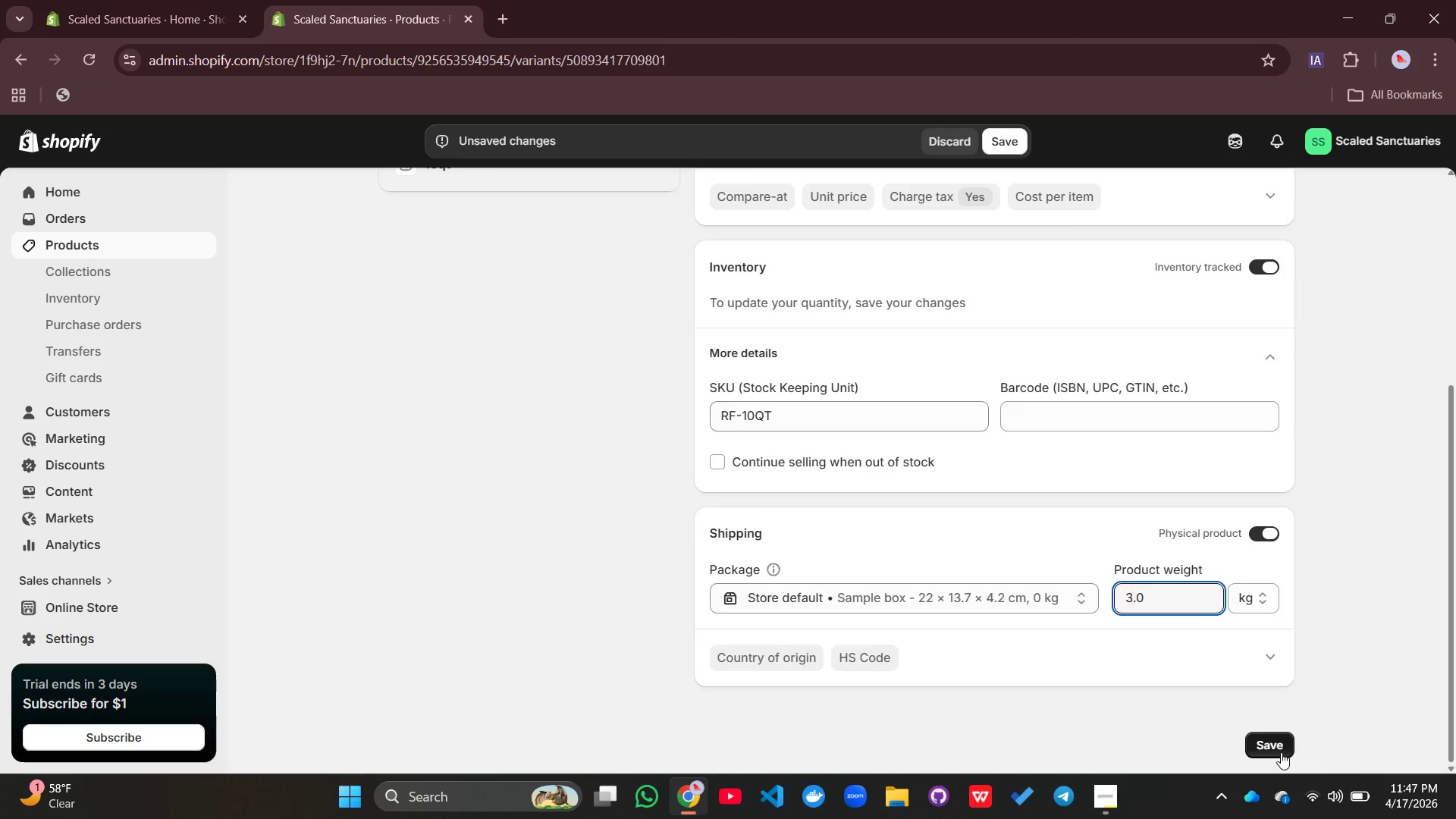 
left_click([1281, 752])
 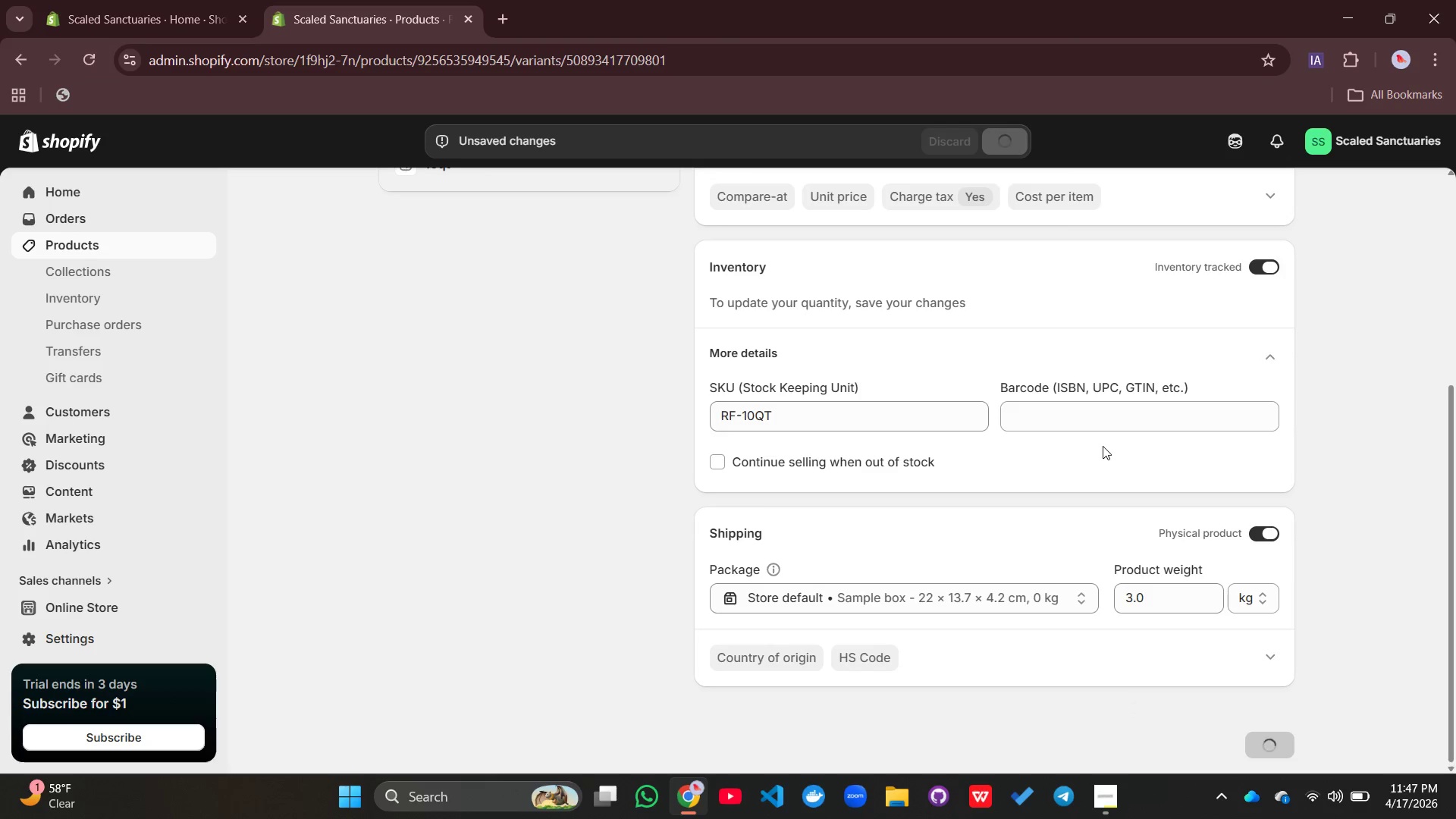 
scroll: coordinate [1103, 446], scroll_direction: up, amount: 1.0
 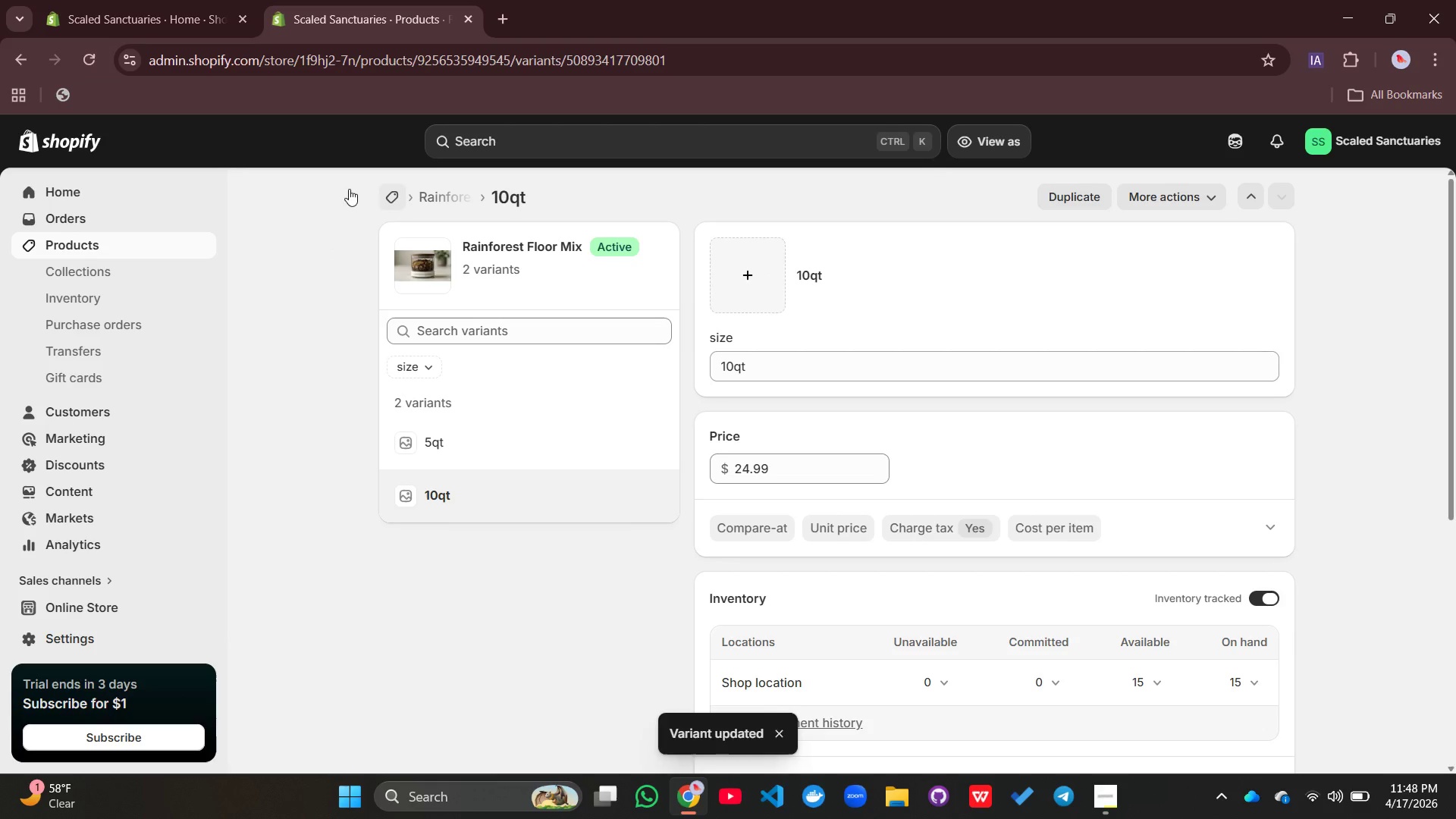 
wait(5.79)
 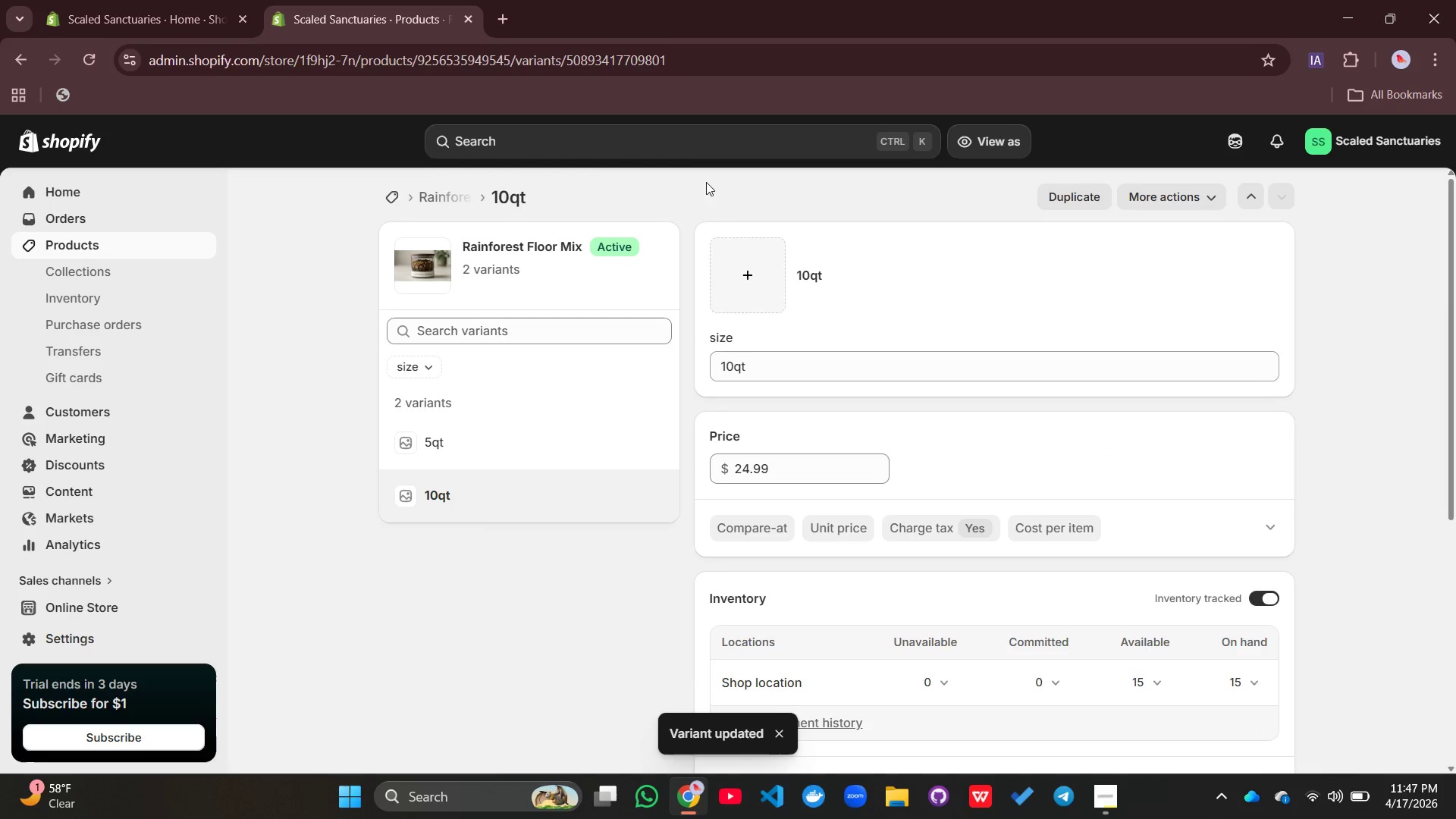 
left_click([32, 58])
 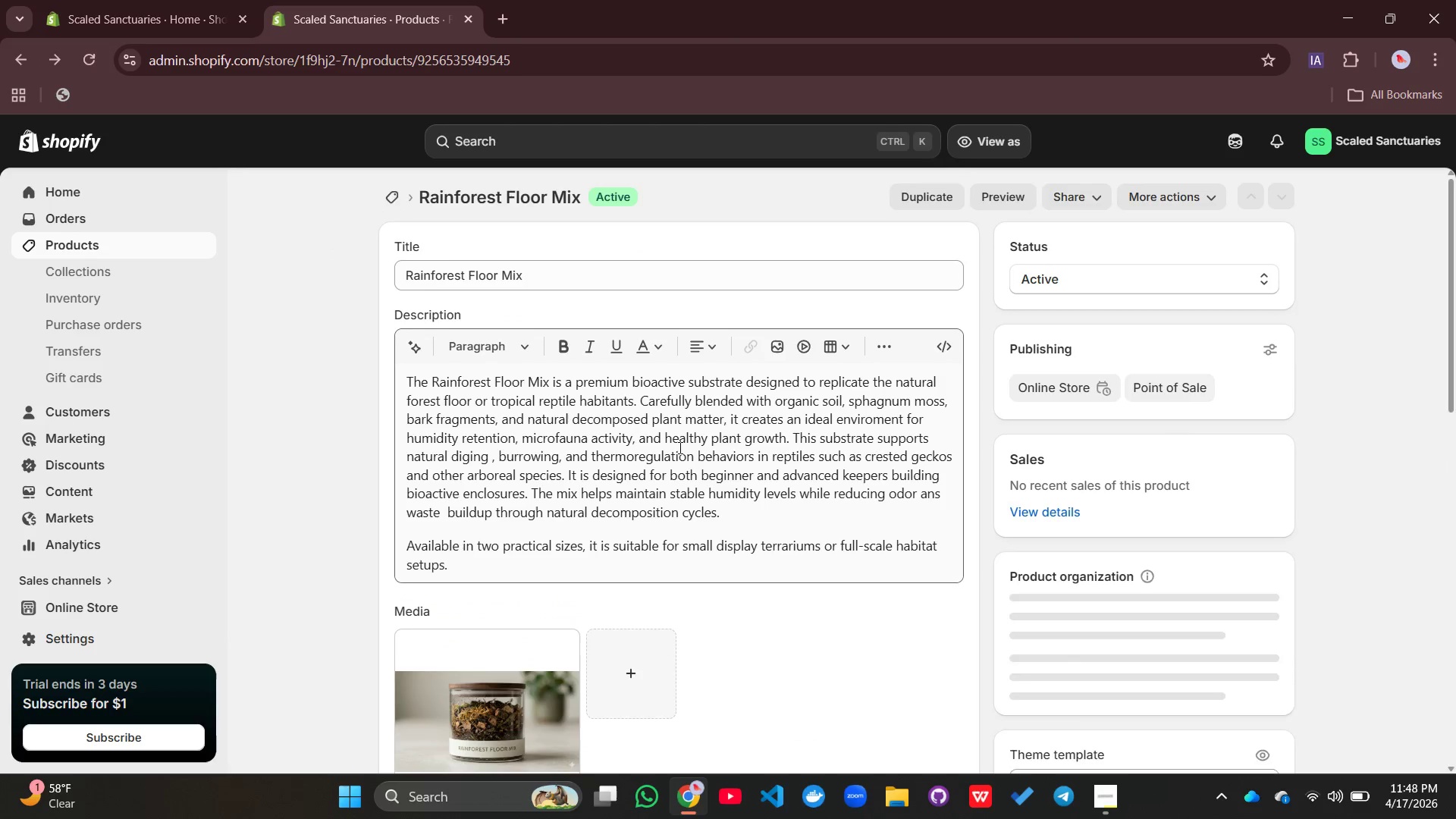 
scroll: coordinate [701, 444], scroll_direction: down, amount: 15.0
 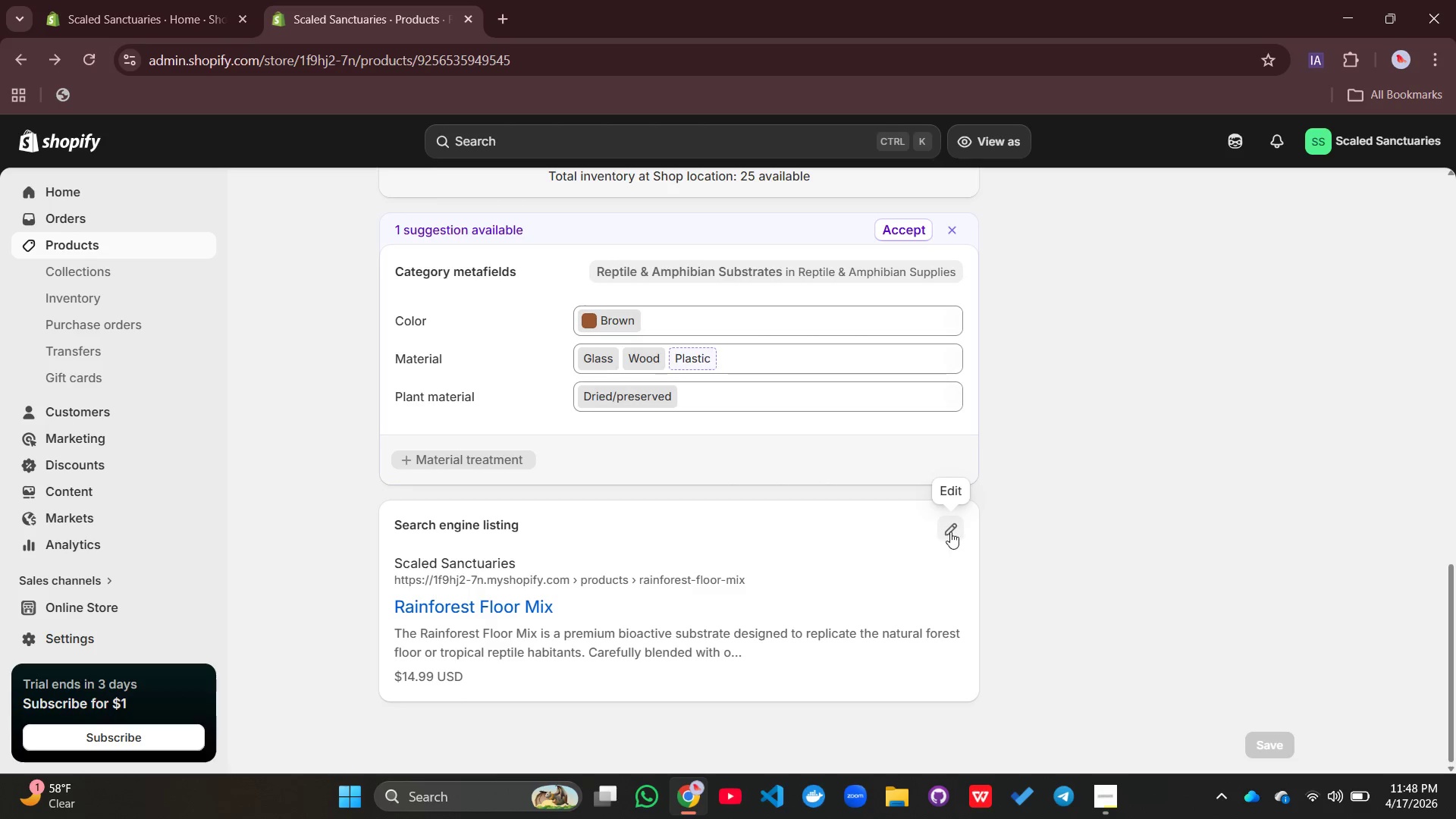 
left_click([950, 532])
 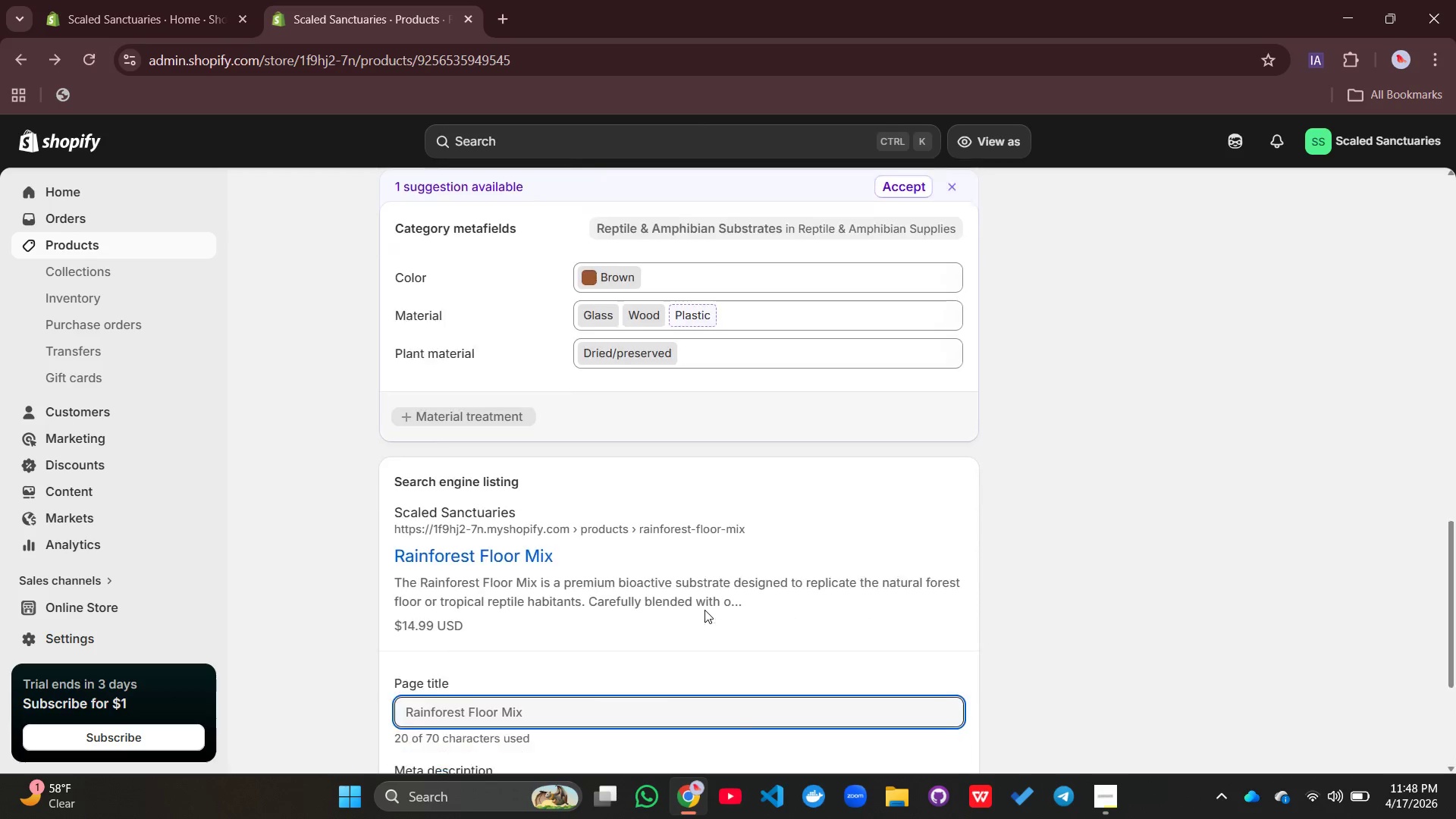 
scroll: coordinate [704, 610], scroll_direction: down, amount: 3.0
 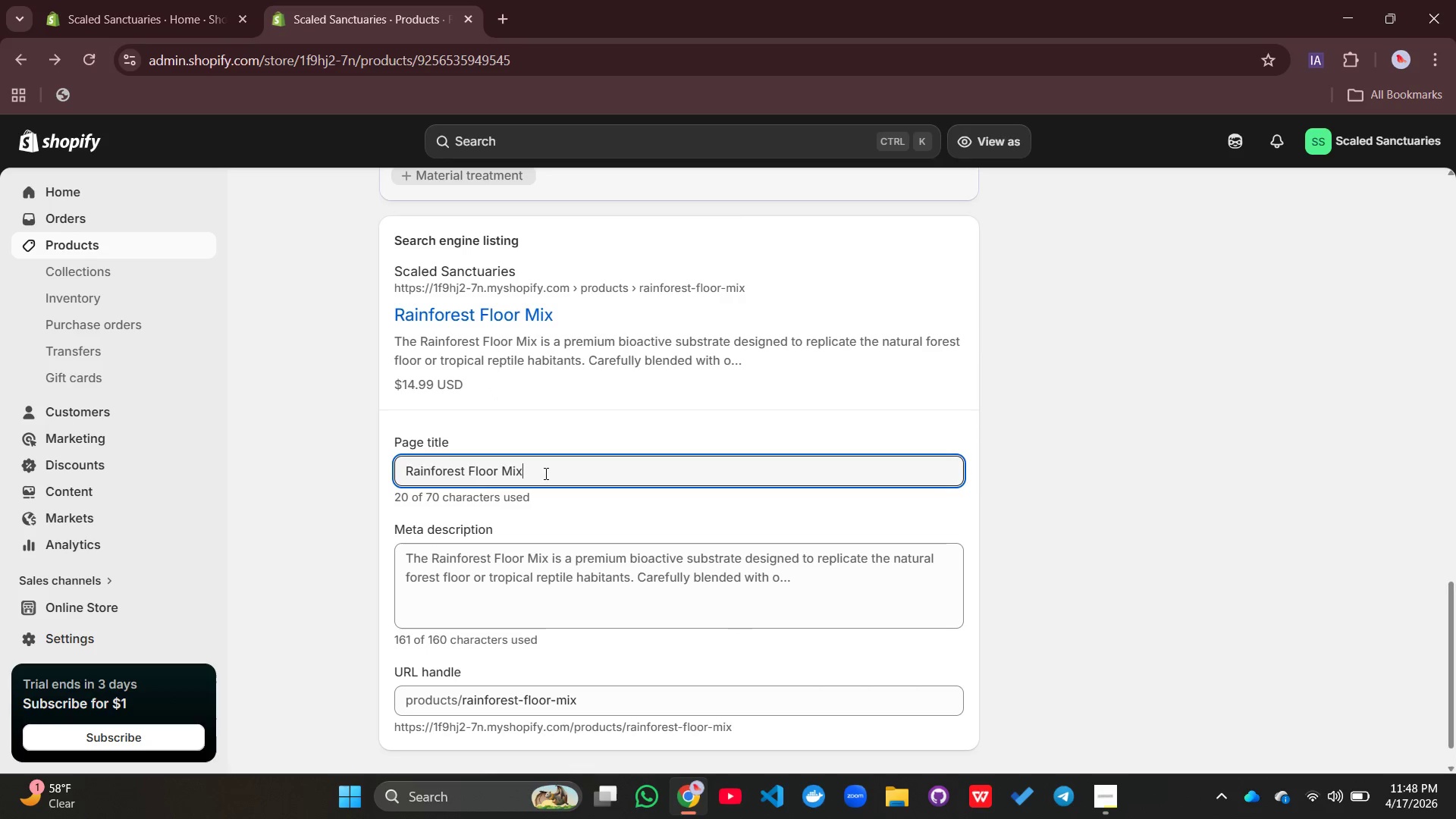 
left_click([544, 473])
 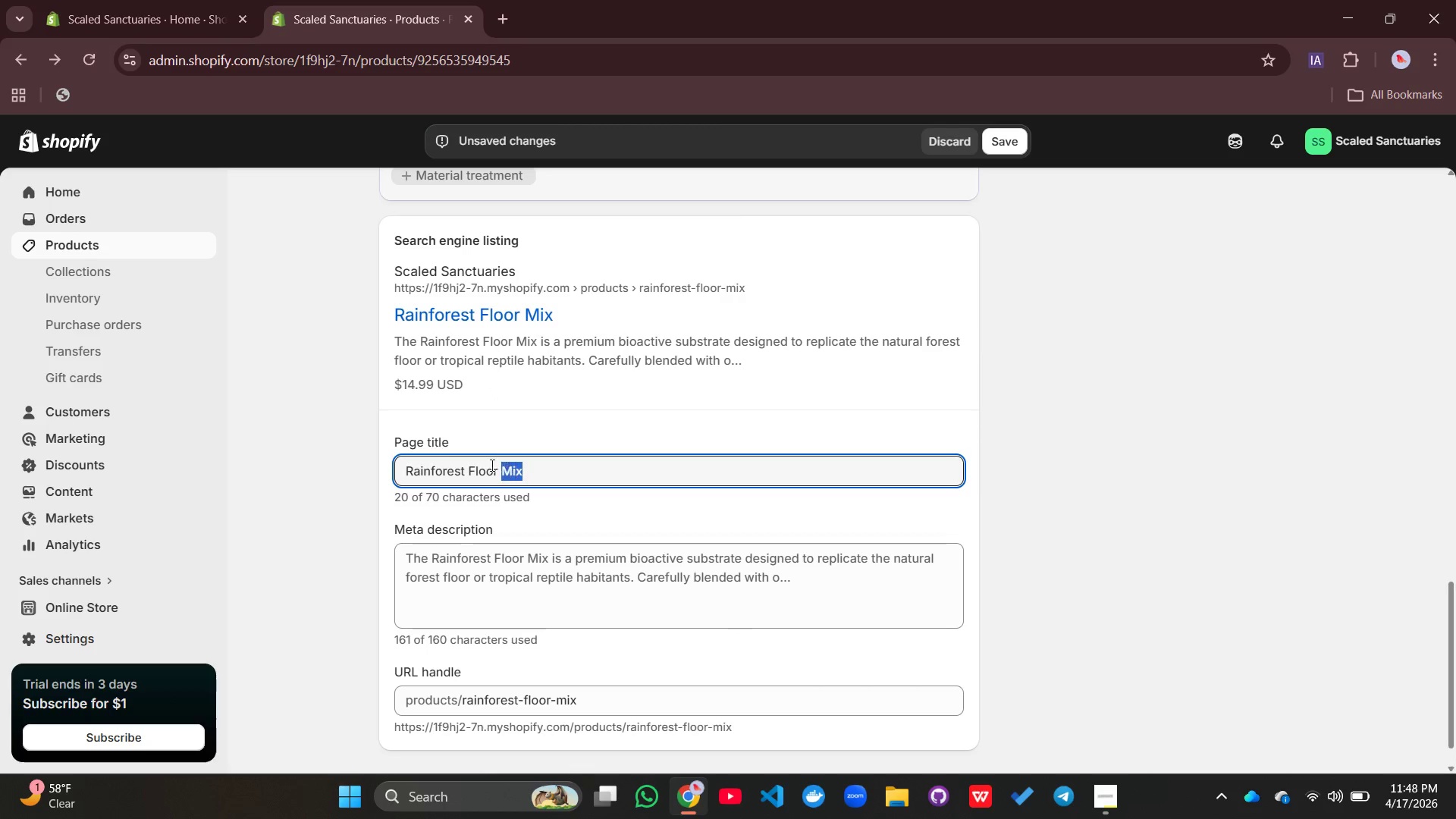 
left_click_drag(start_coordinate=[529, 473], to_coordinate=[407, 469])
 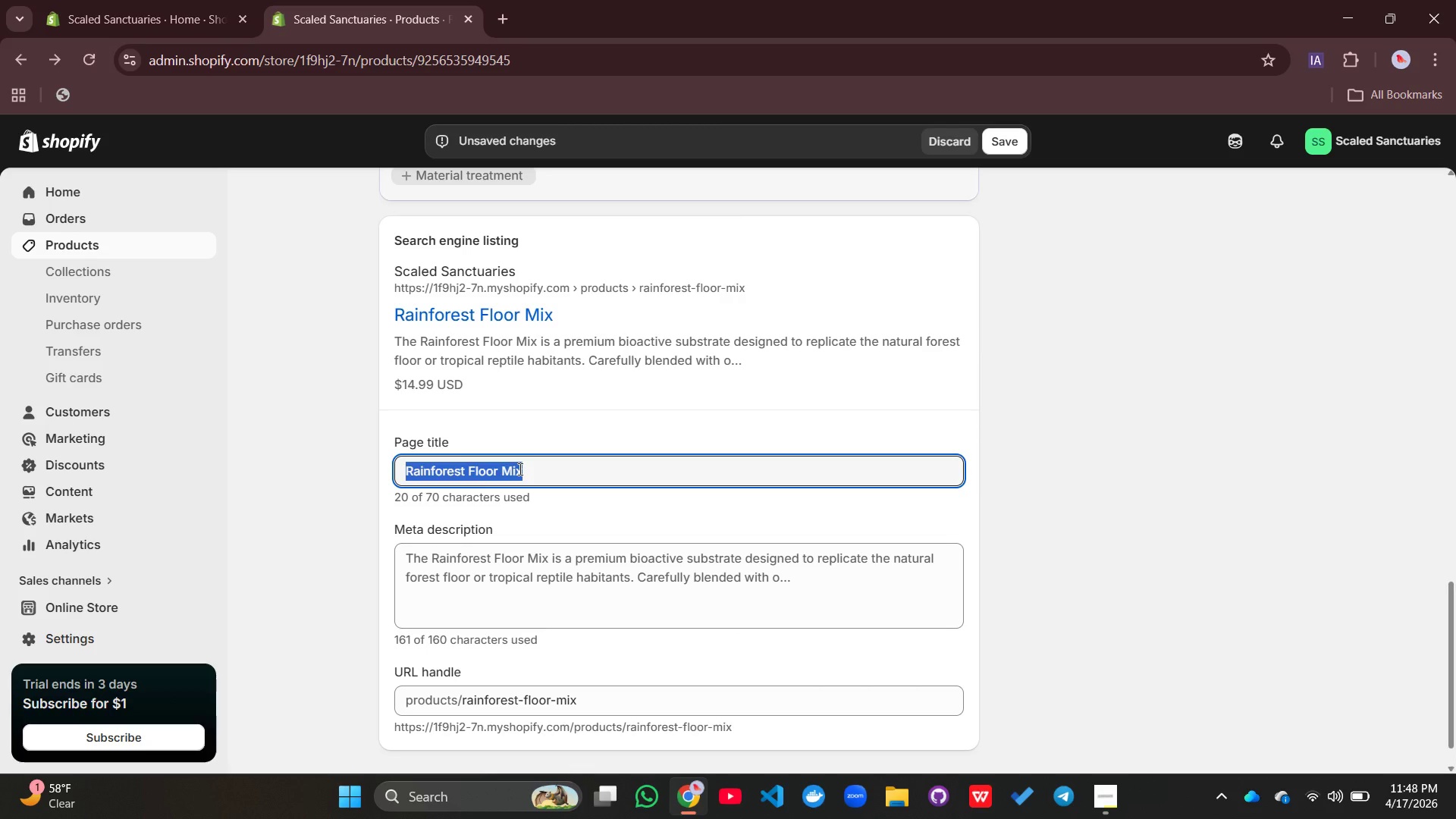 
left_click_drag(start_coordinate=[535, 469], to_coordinate=[444, 461])
 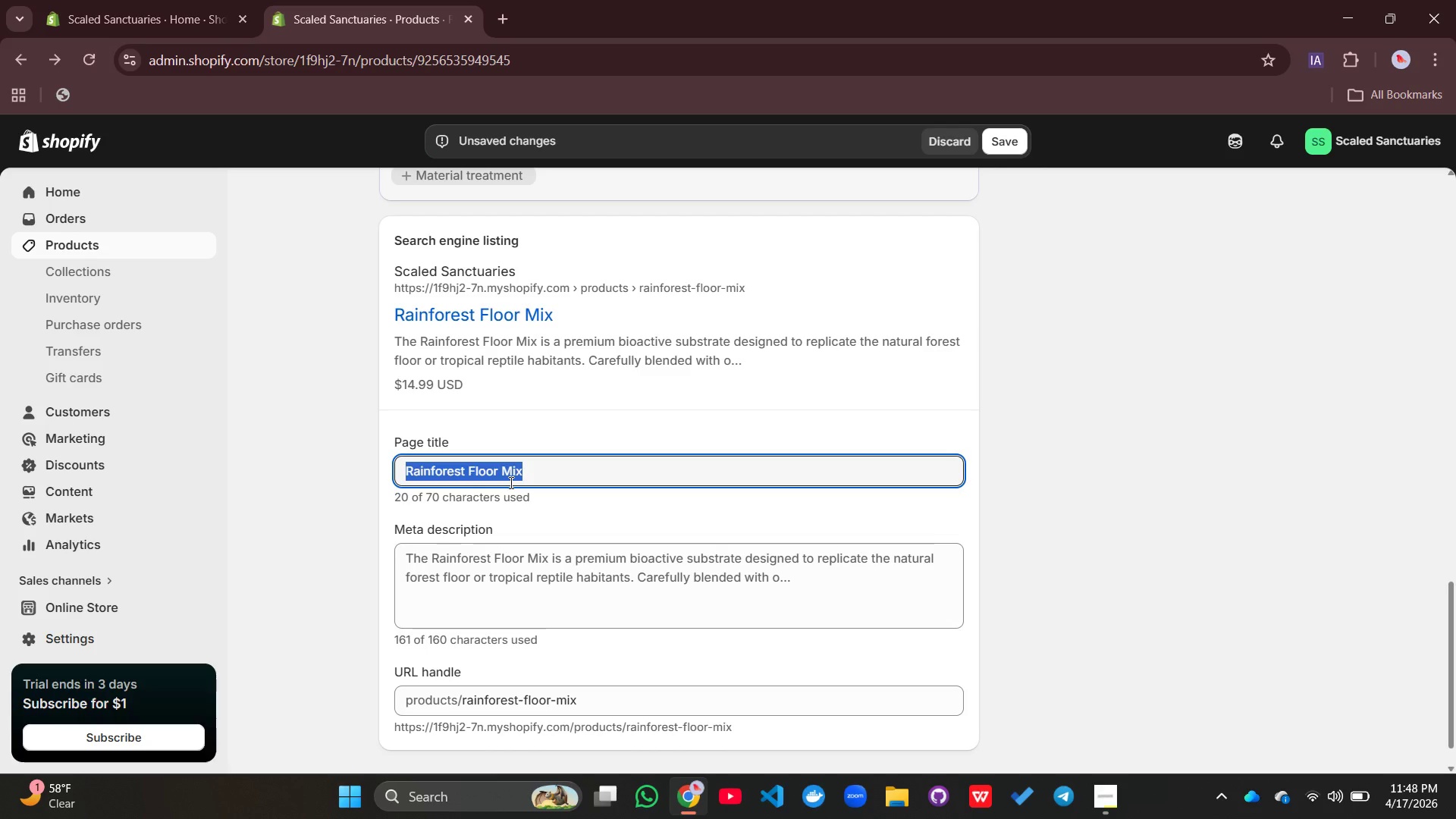 
key(Control+C)
 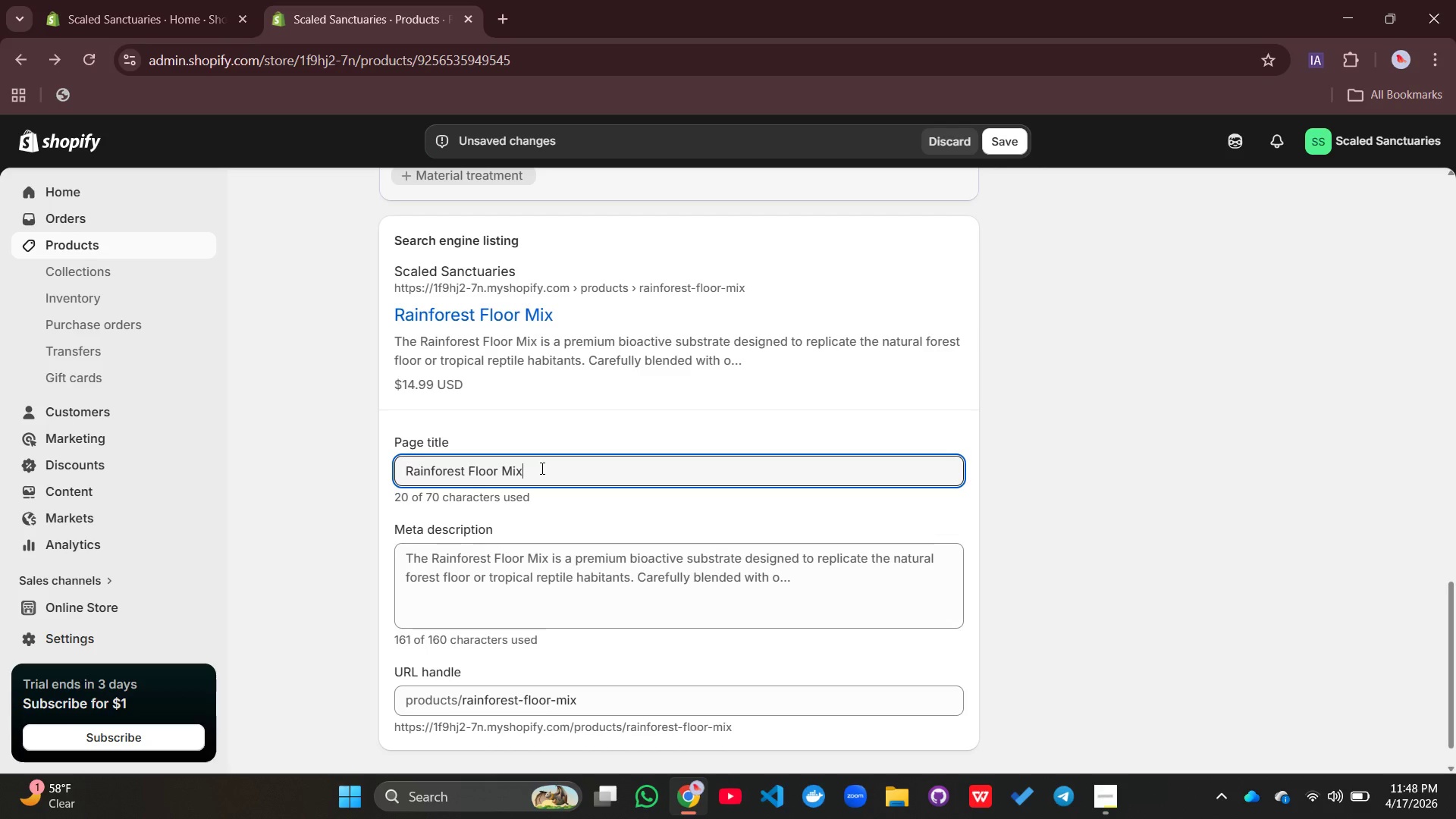 
left_click([541, 468])
 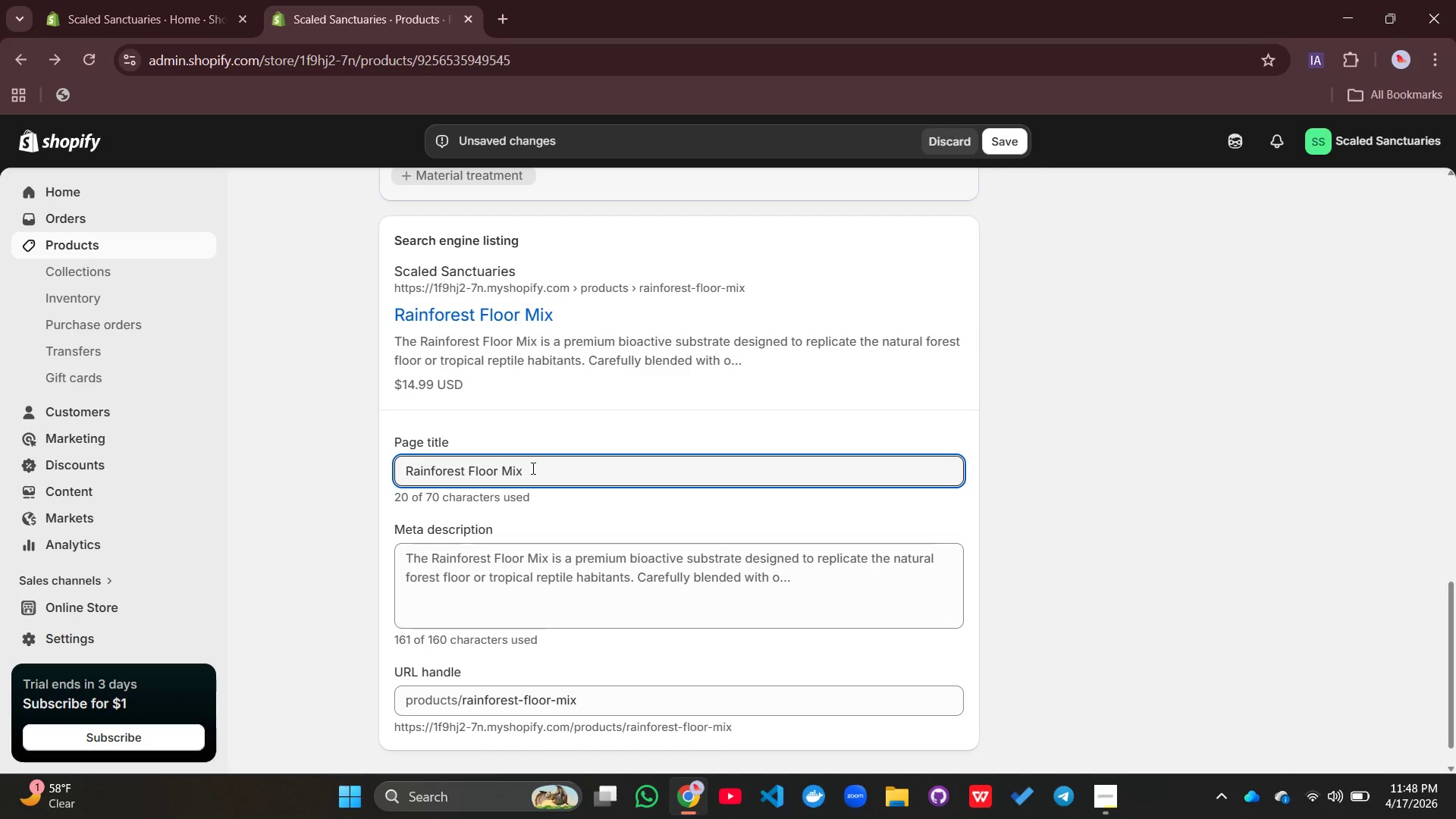 
left_click_drag(start_coordinate=[540, 468], to_coordinate=[404, 468])
 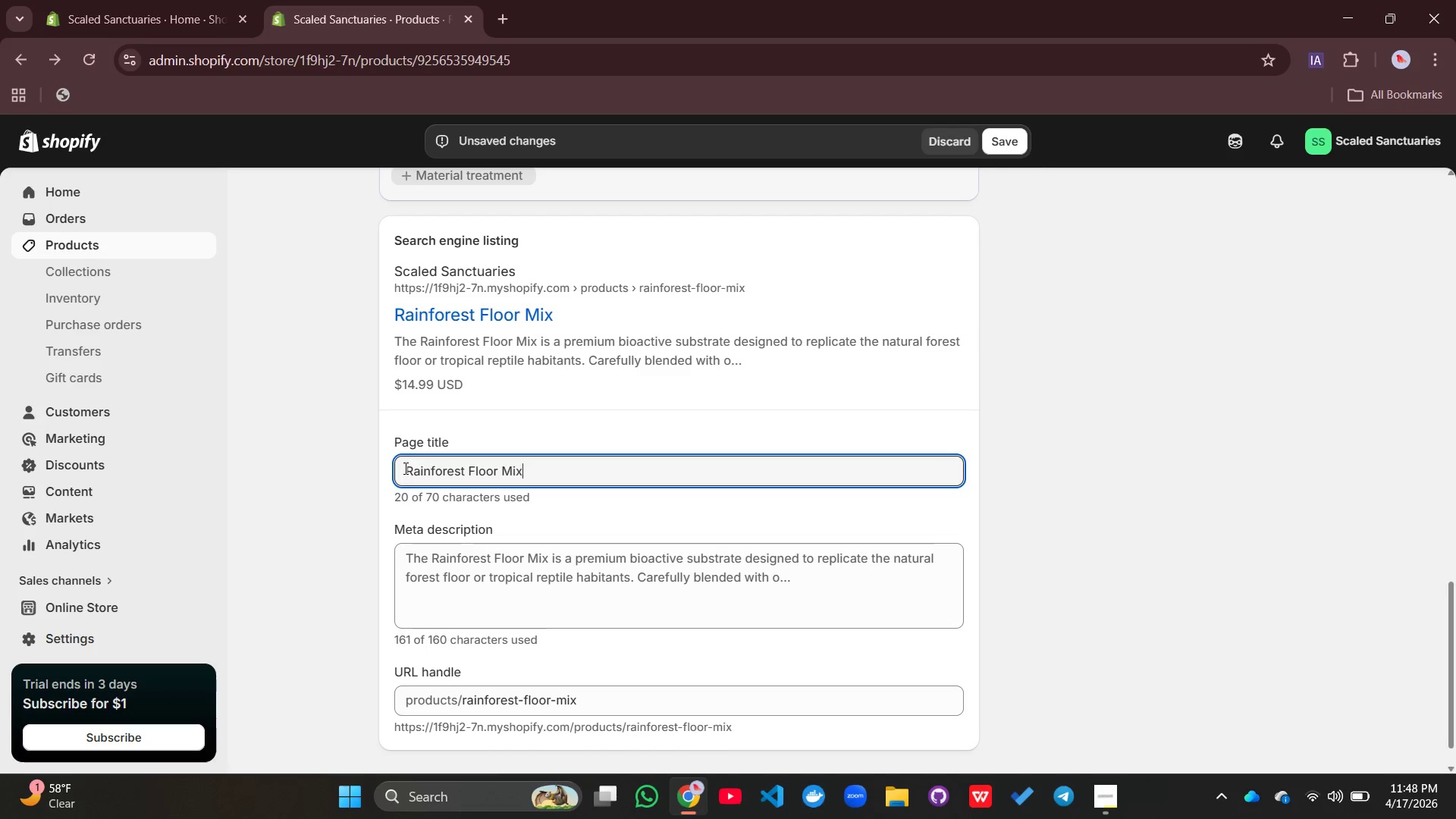 
key(Control+V)
 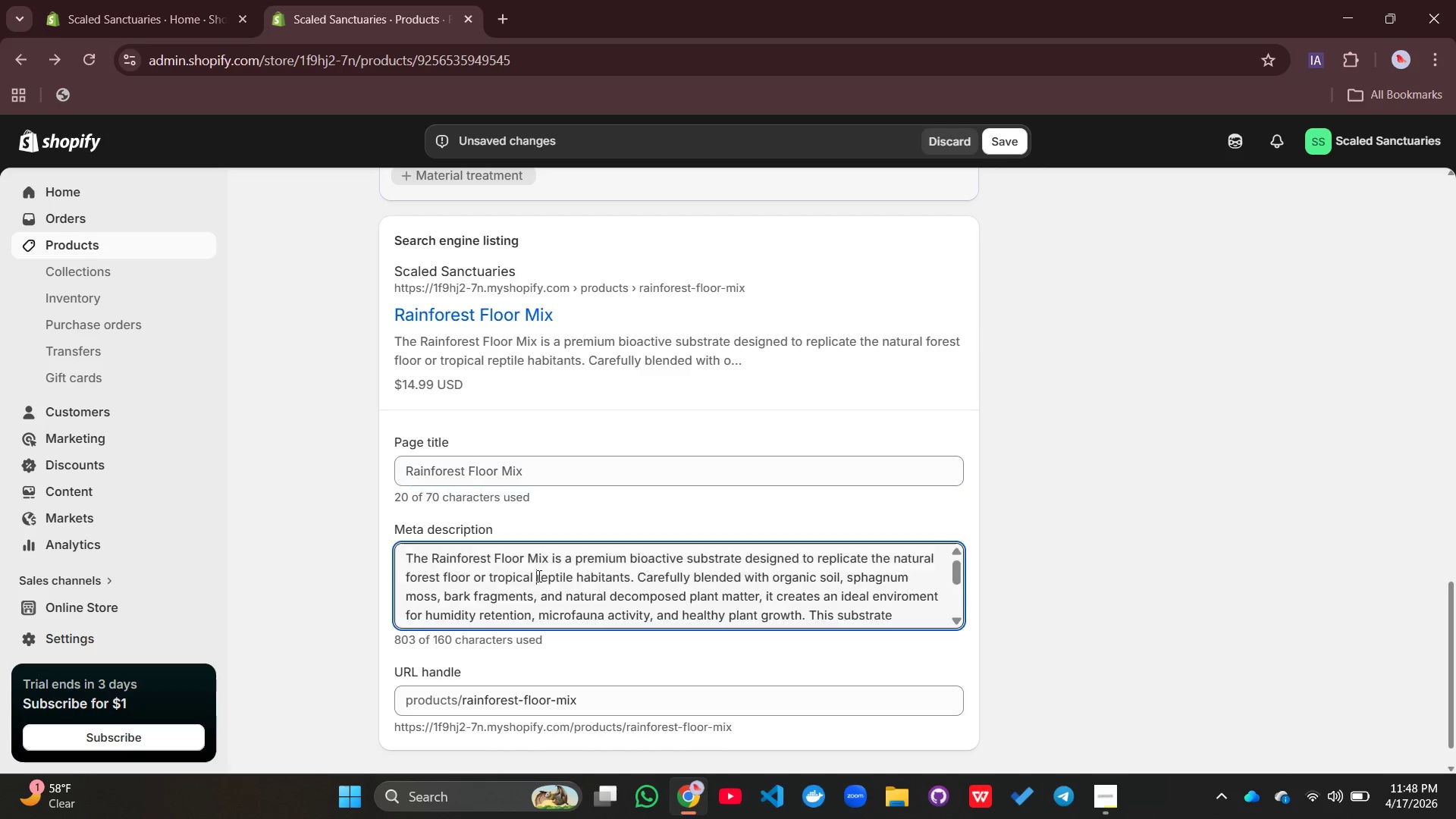 
left_click([538, 576])
 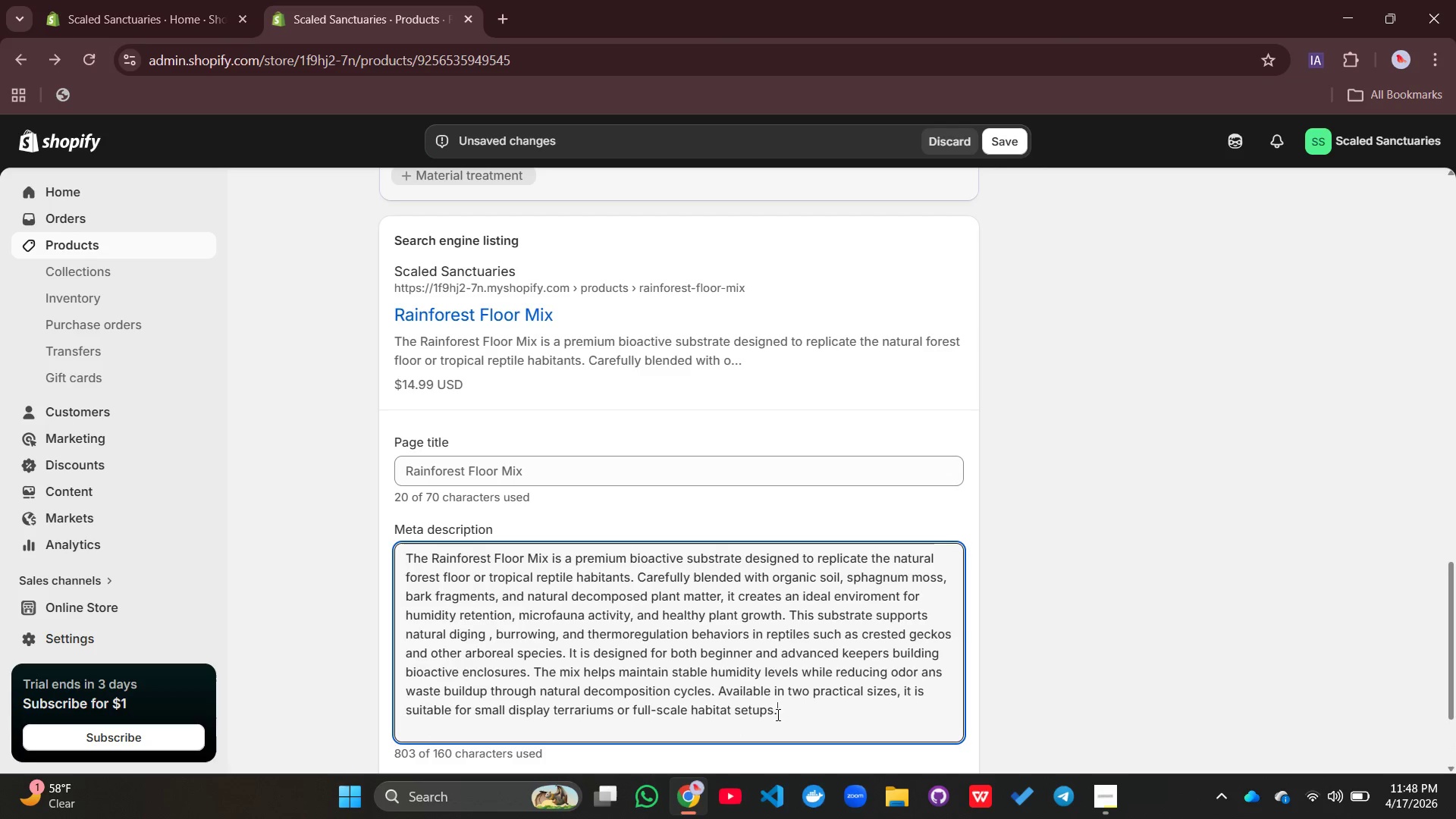 
left_click_drag(start_coordinate=[777, 714], to_coordinate=[306, 529])
 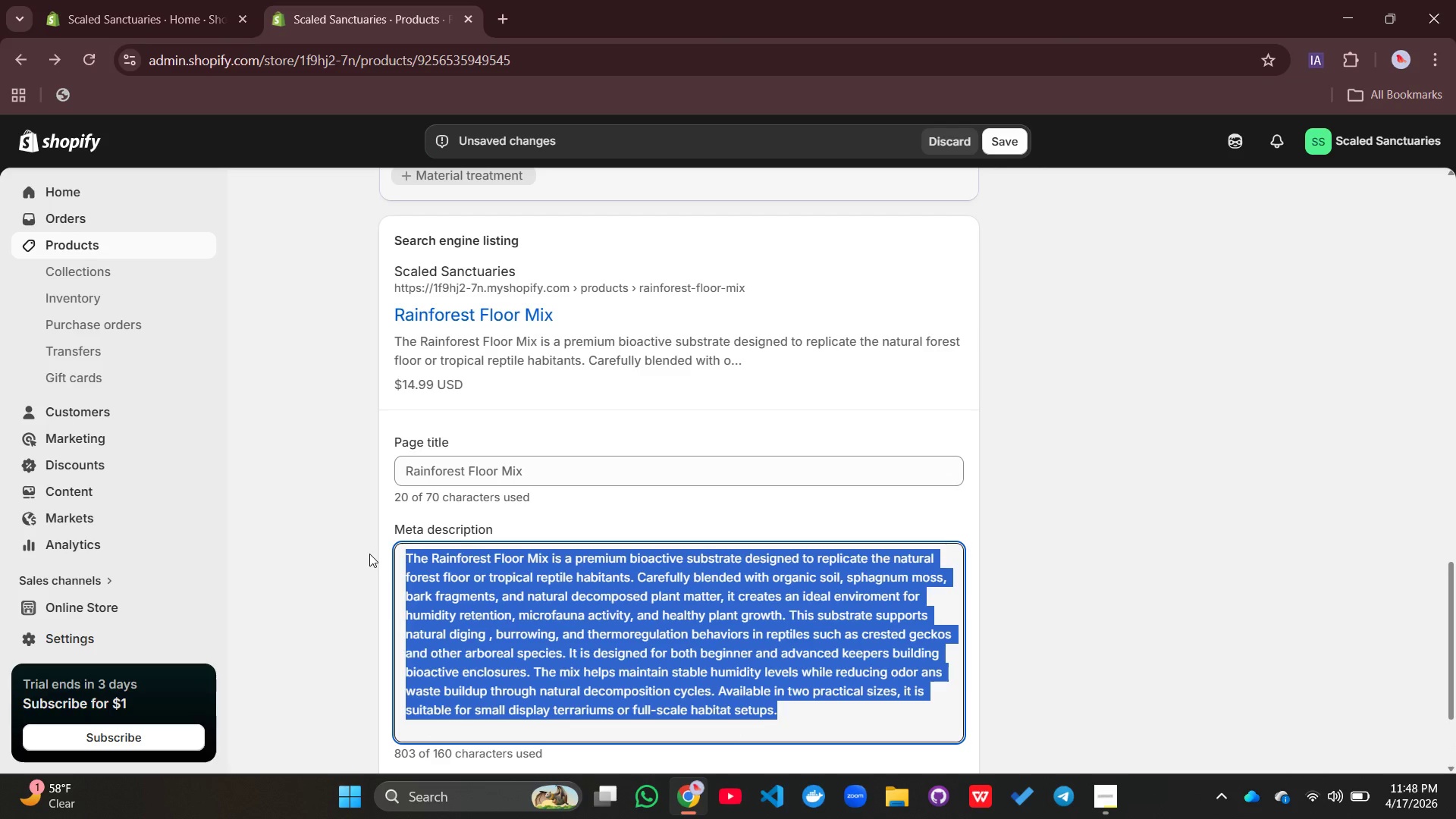 
hold_key(key=ShiftLeft, duration=0.41)
 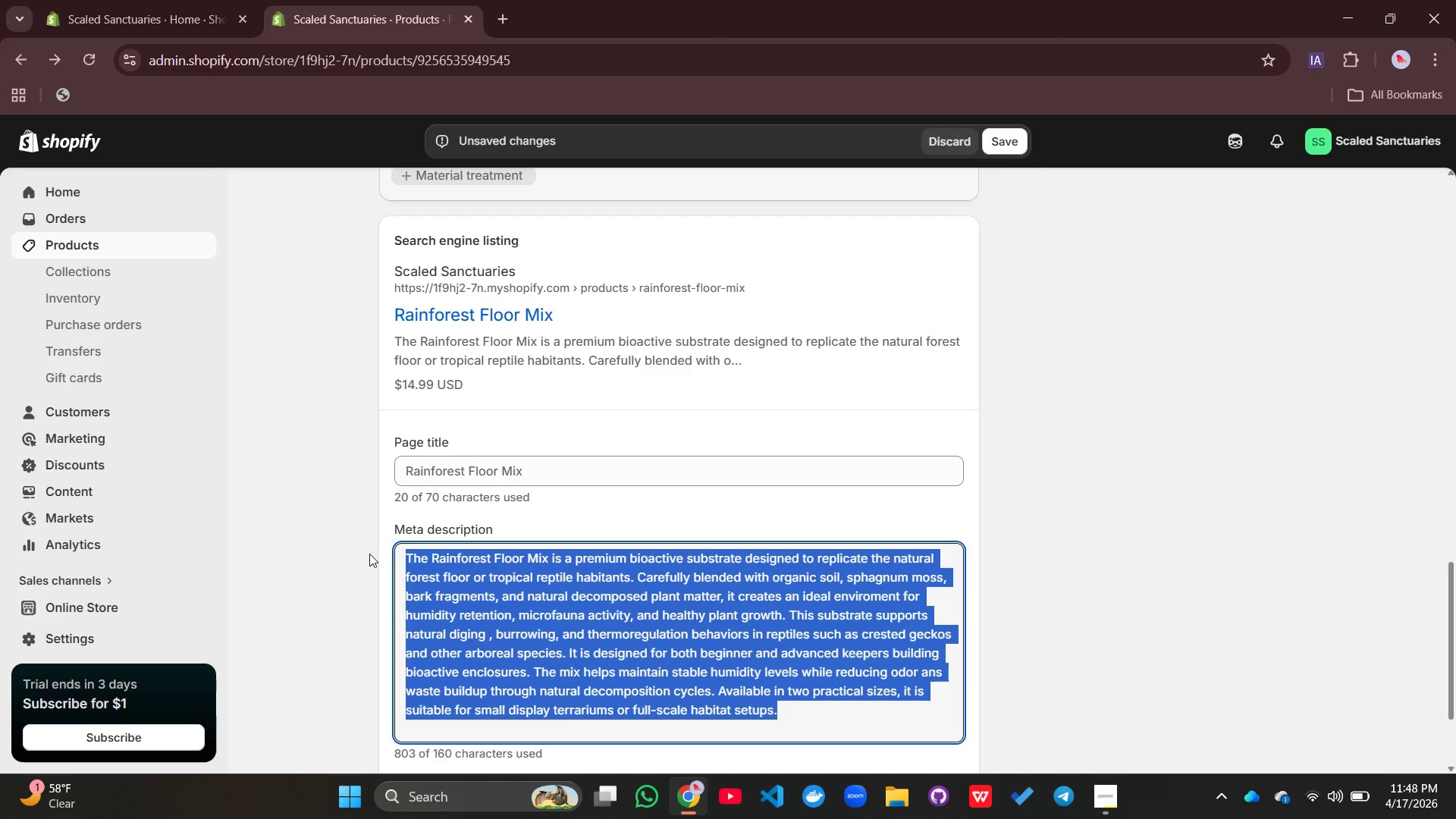 
type(Per)
key(Backspace)
key(Backspace)
type(remium bioactive rainforest substrate for reptiles. Supports humidity, natural behavior, and healthy r)
key(Backspace)
type(terrari)
 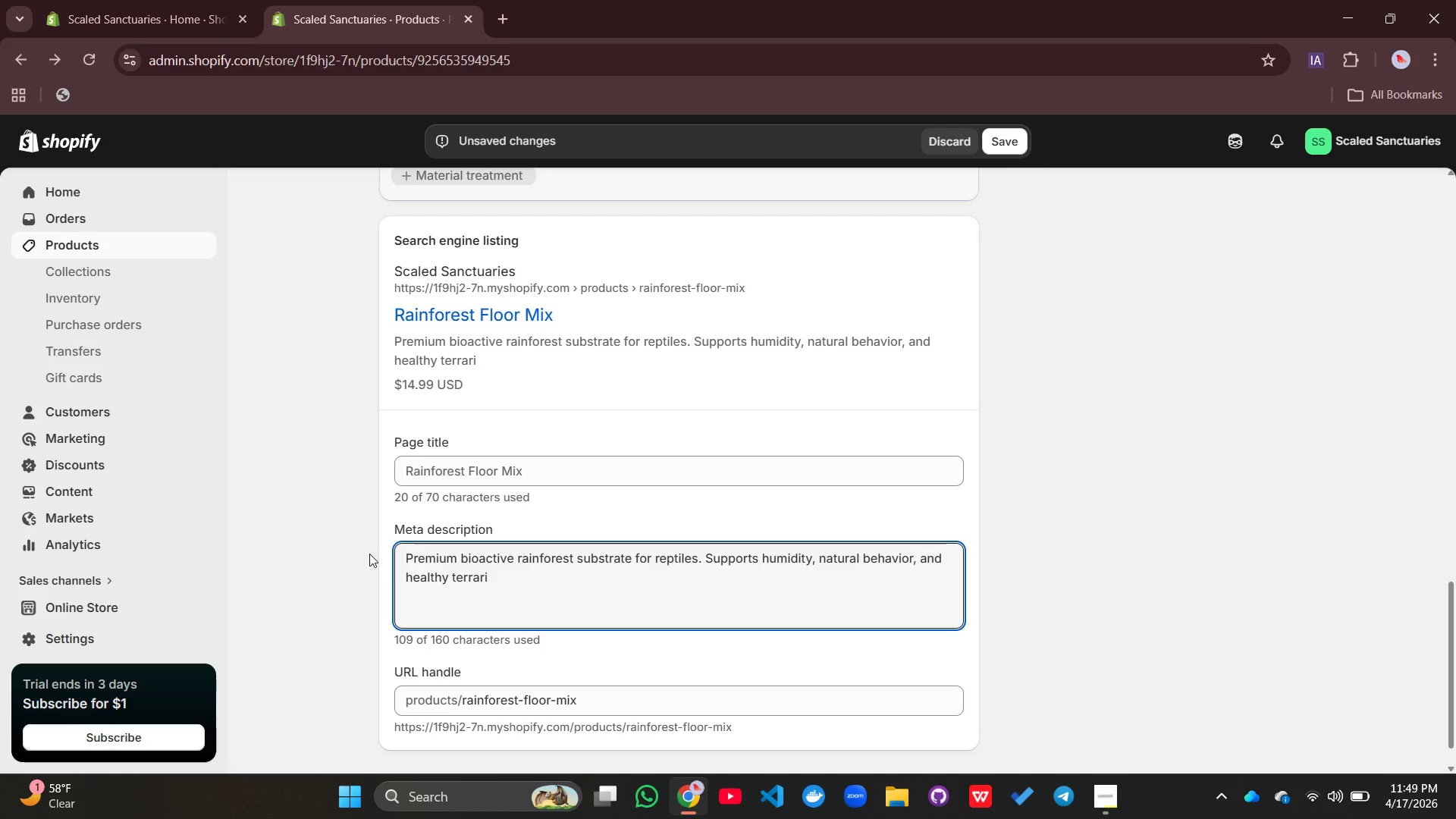 
type(um ecosystems.)
 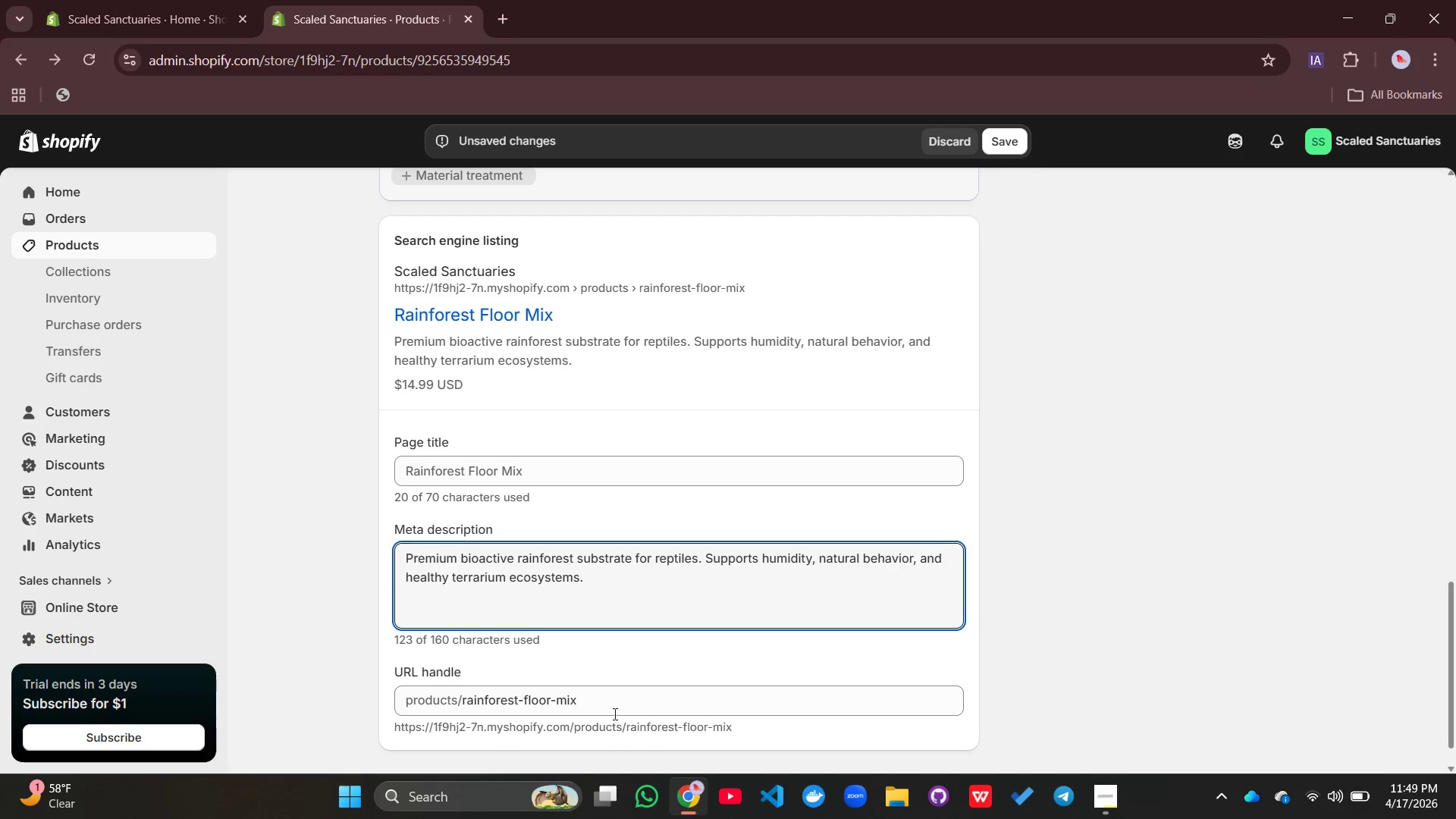 
left_click([604, 699])
 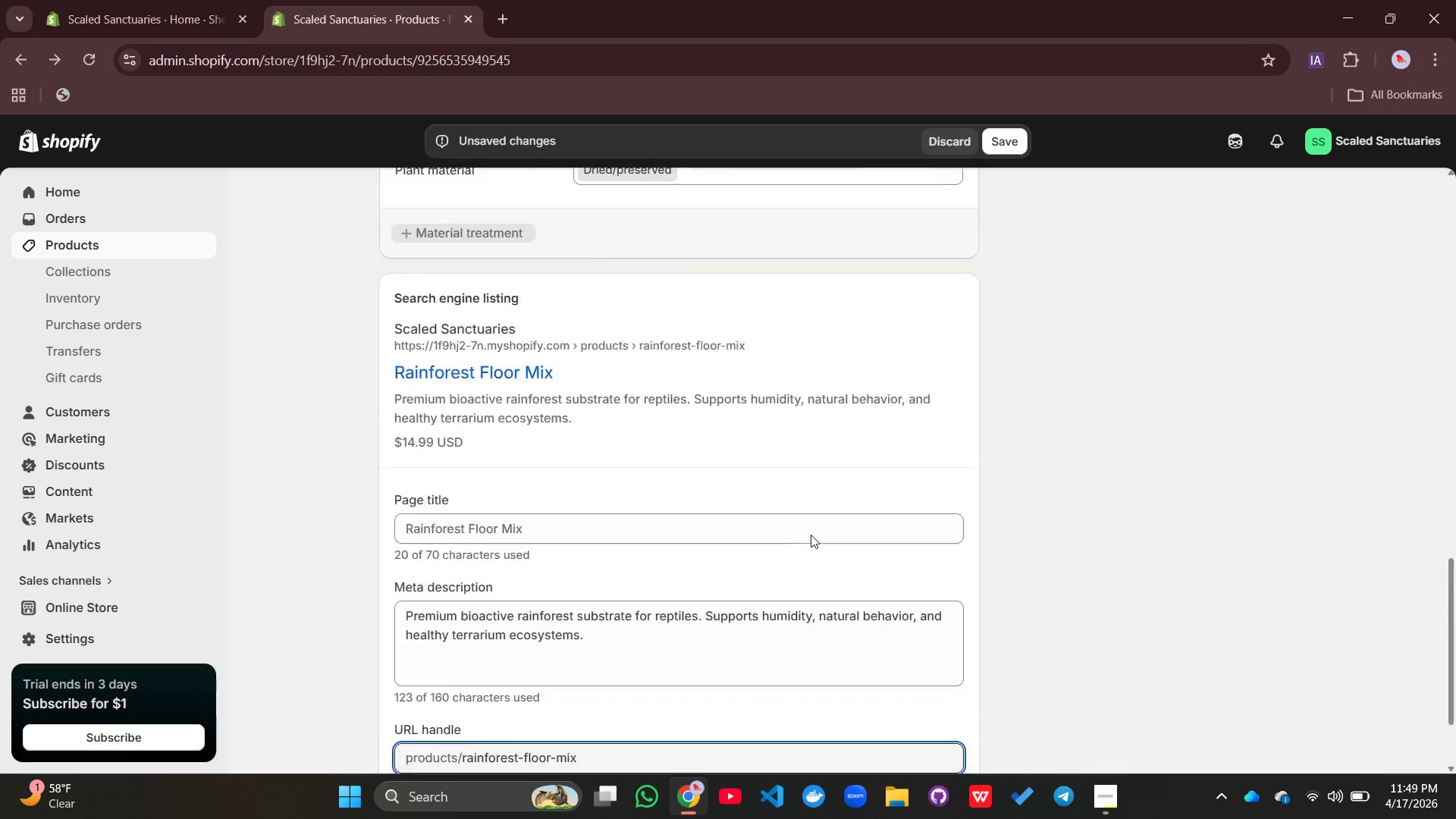 
scroll: coordinate [811, 535], scroll_direction: up, amount: 11.0
 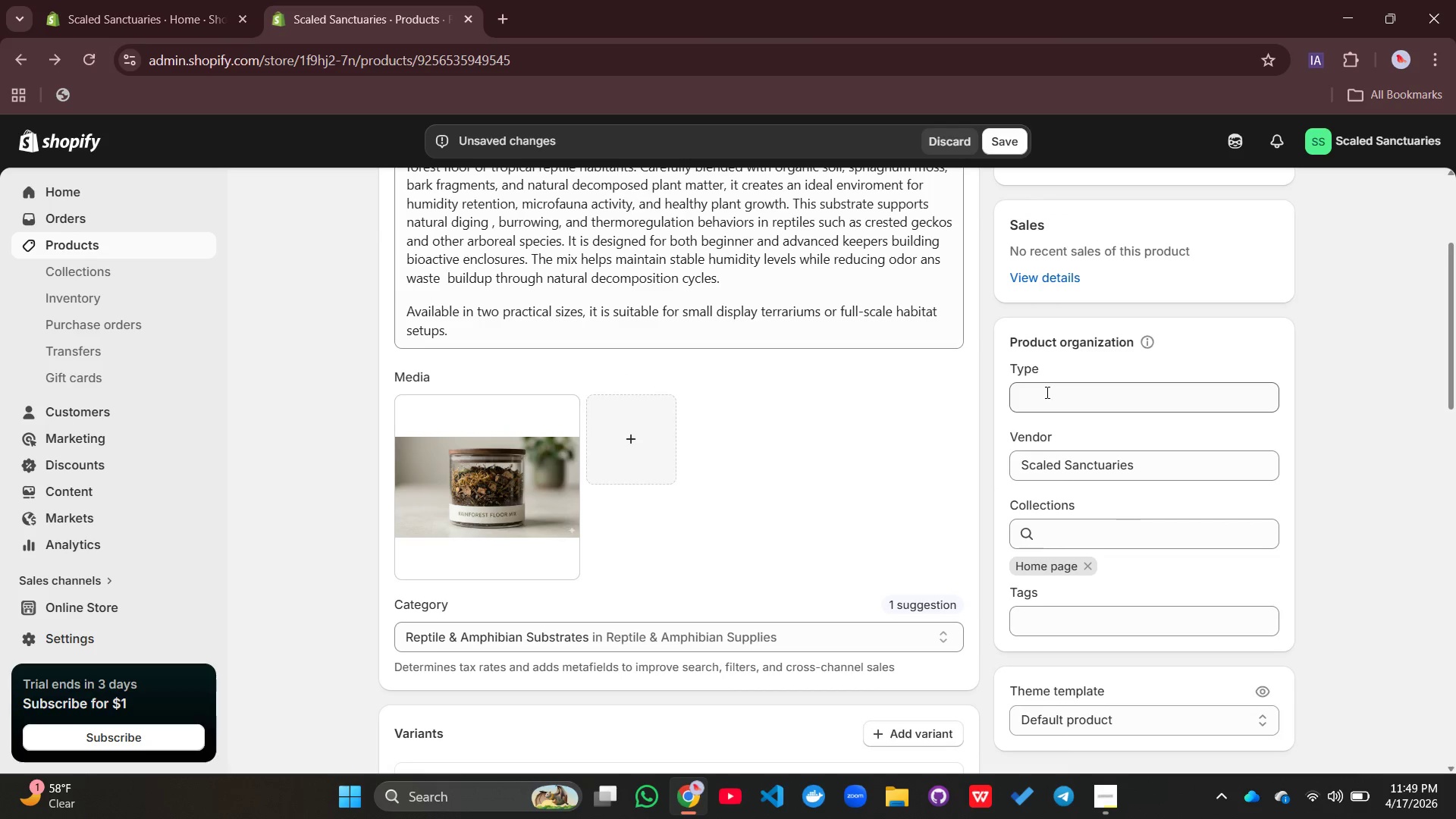 
wait(6.38)
 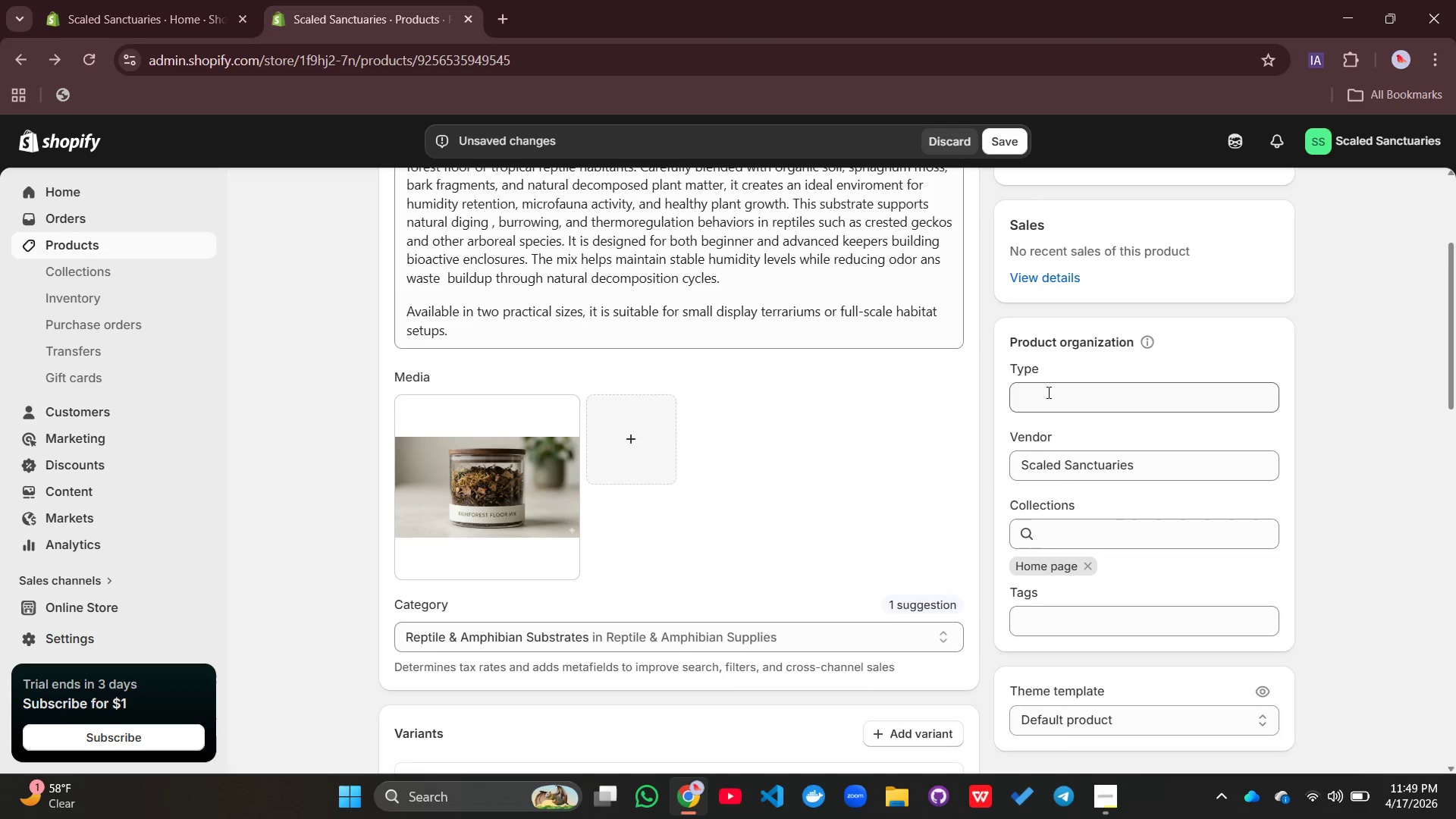 
left_click([1046, 392])
 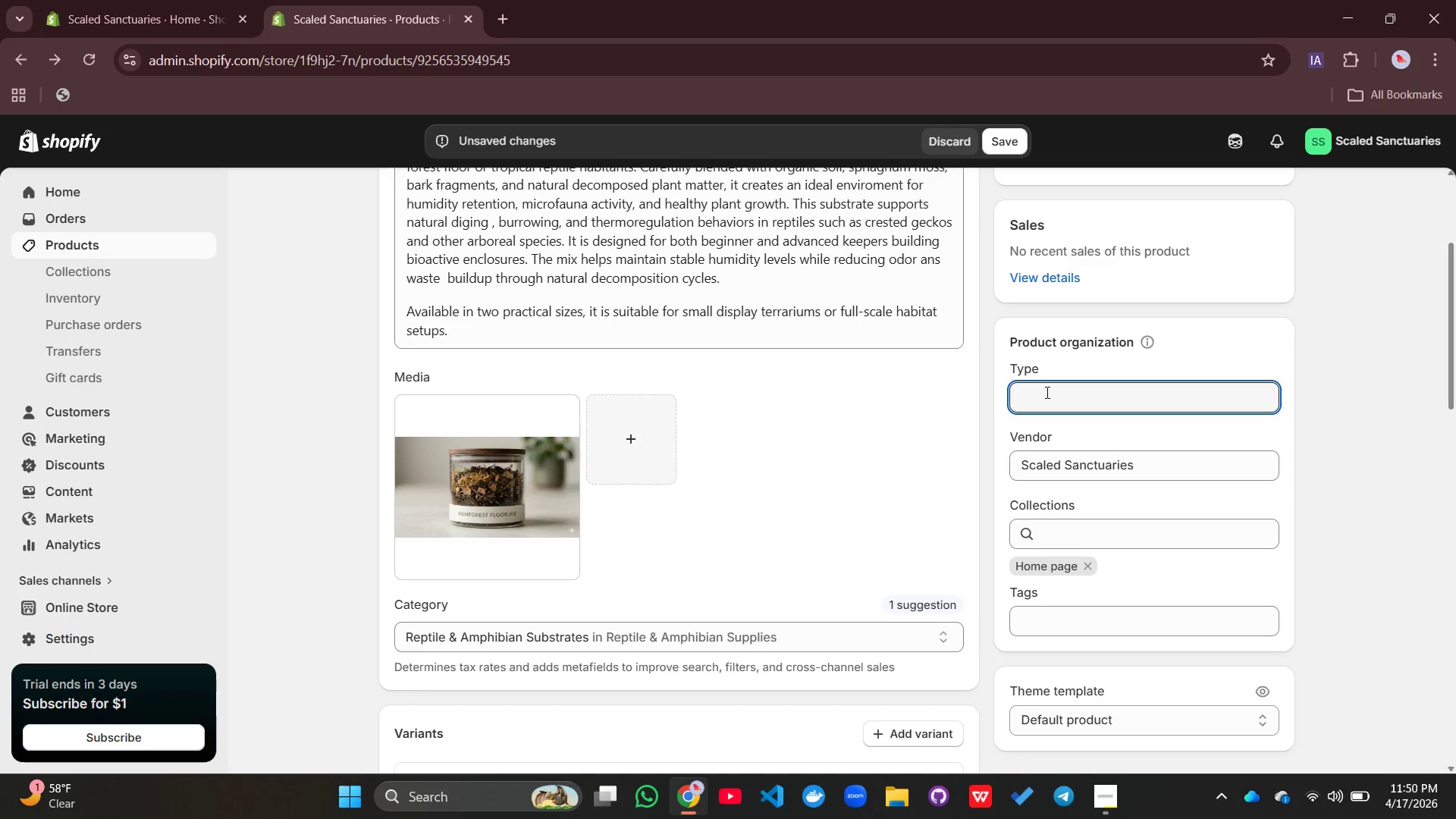 
wait(12.19)
 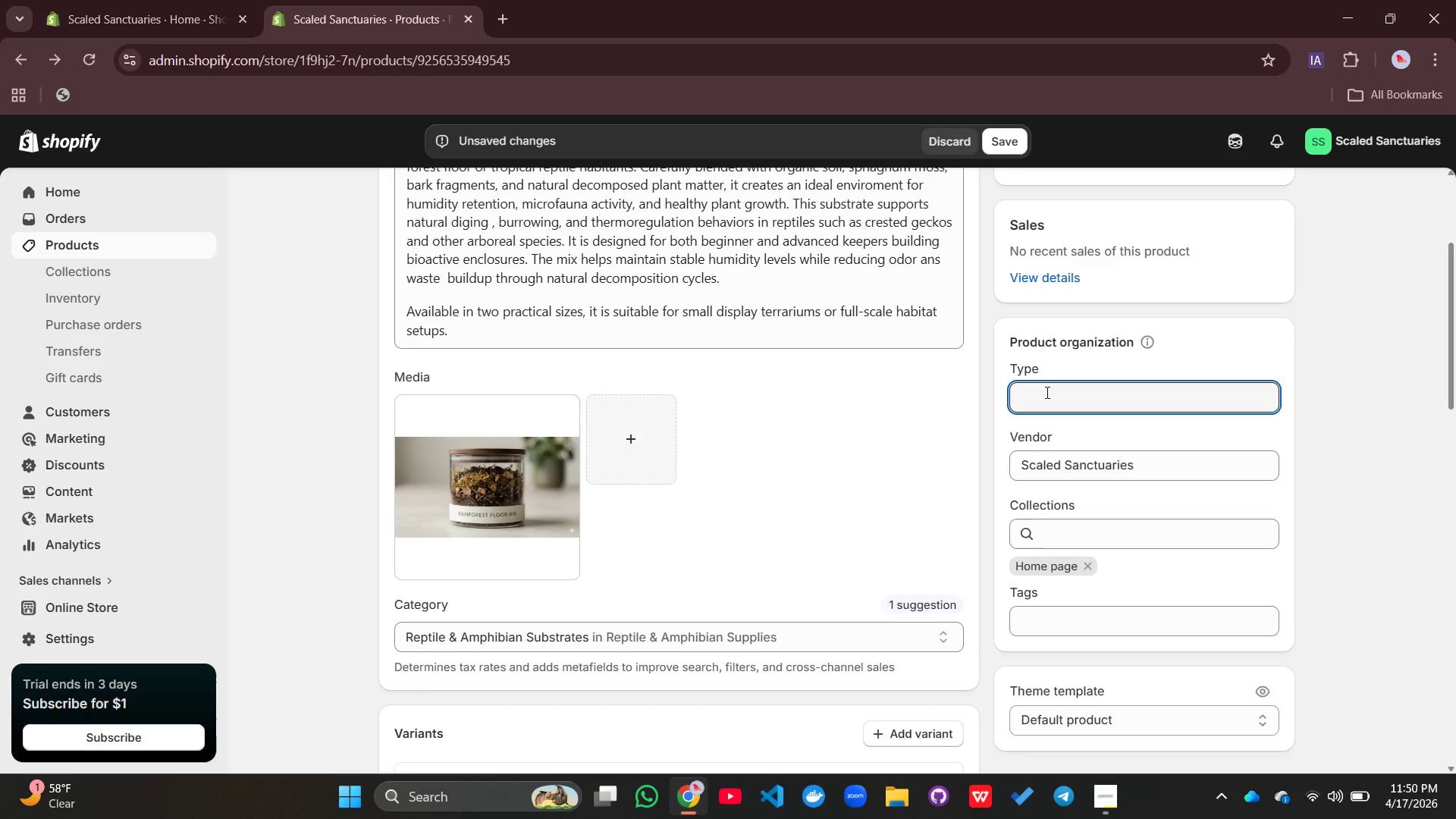 
type(Substrate)
 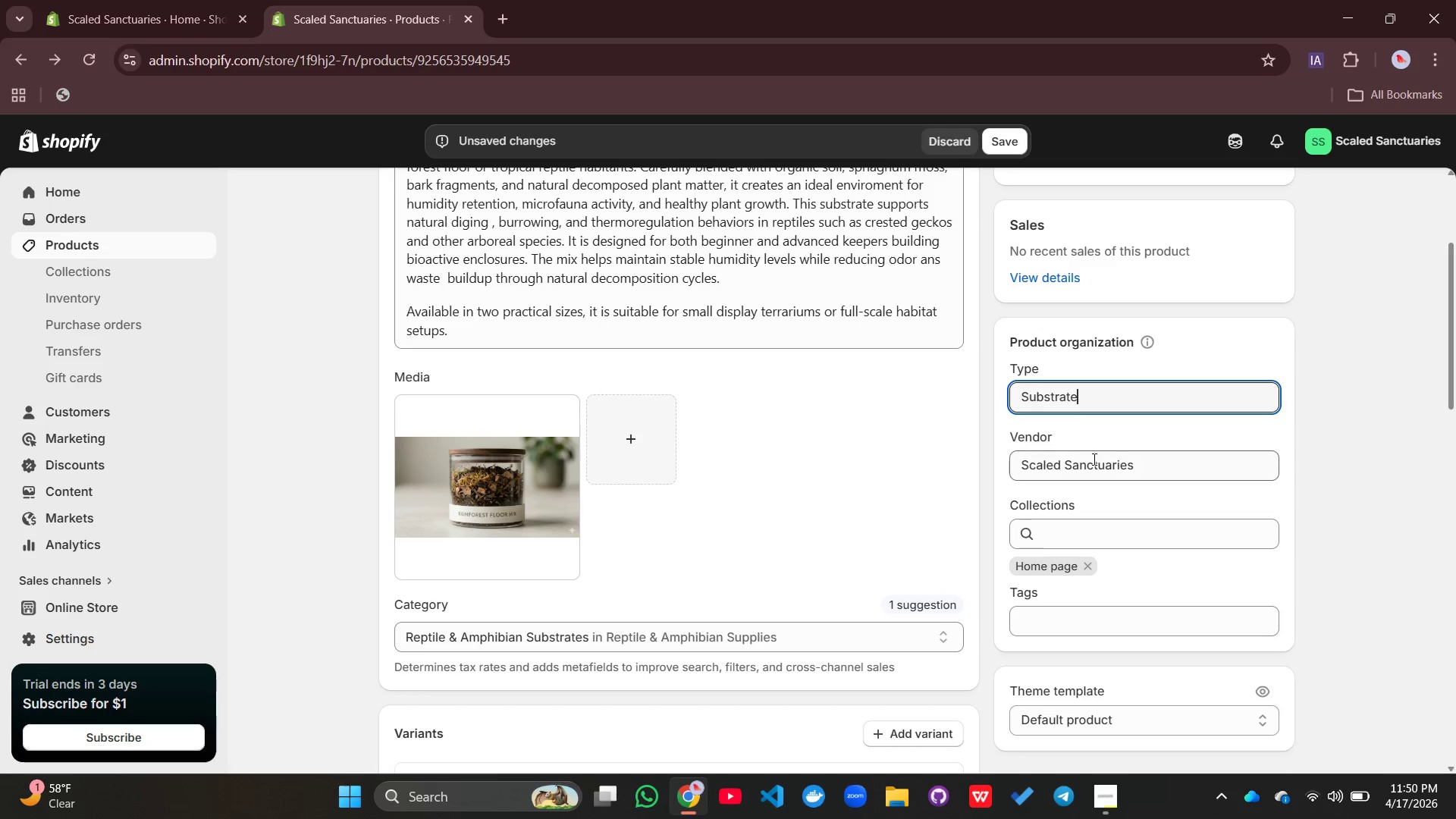 
left_click([1109, 469])
 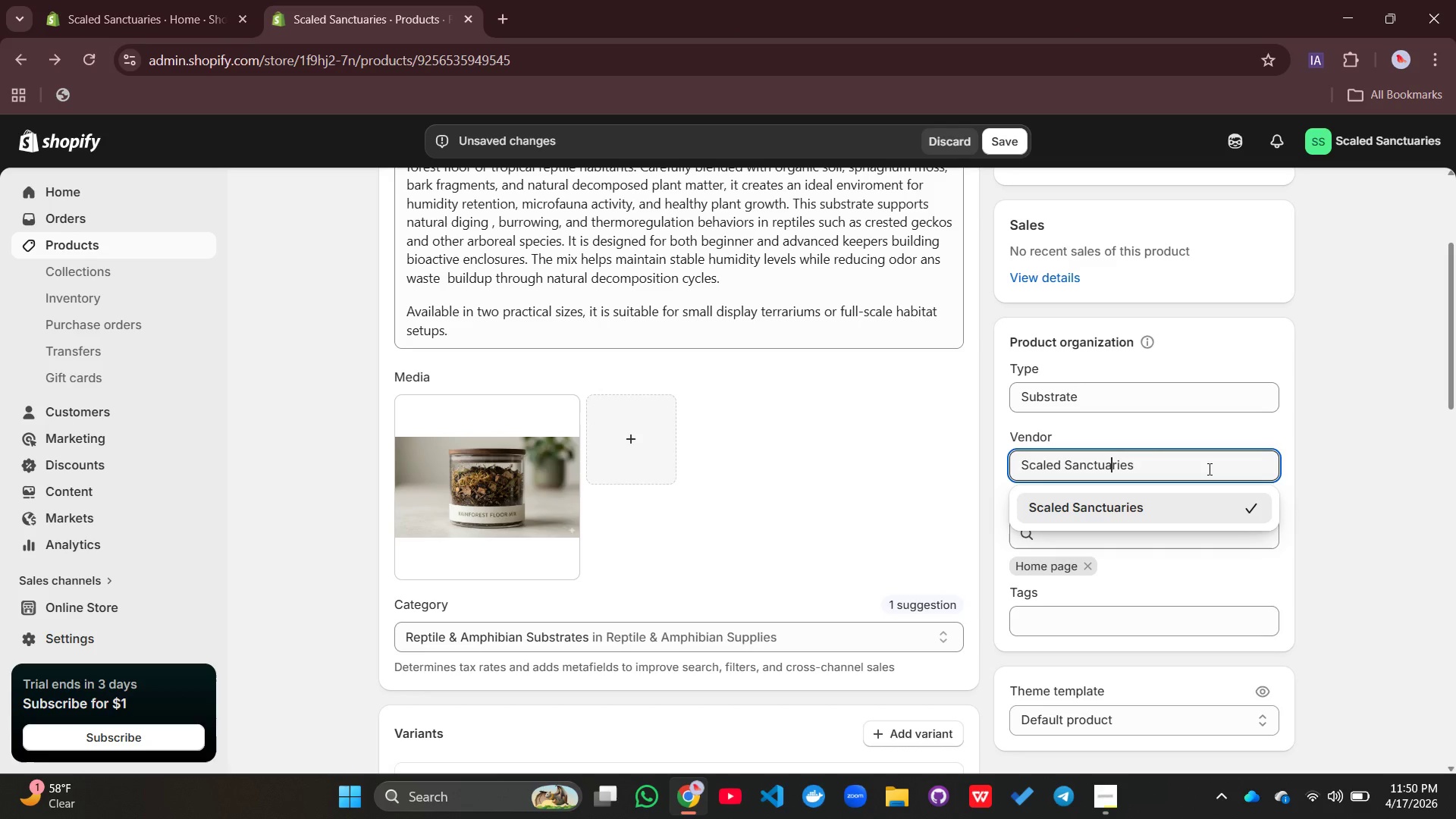 
left_click([1208, 469])
 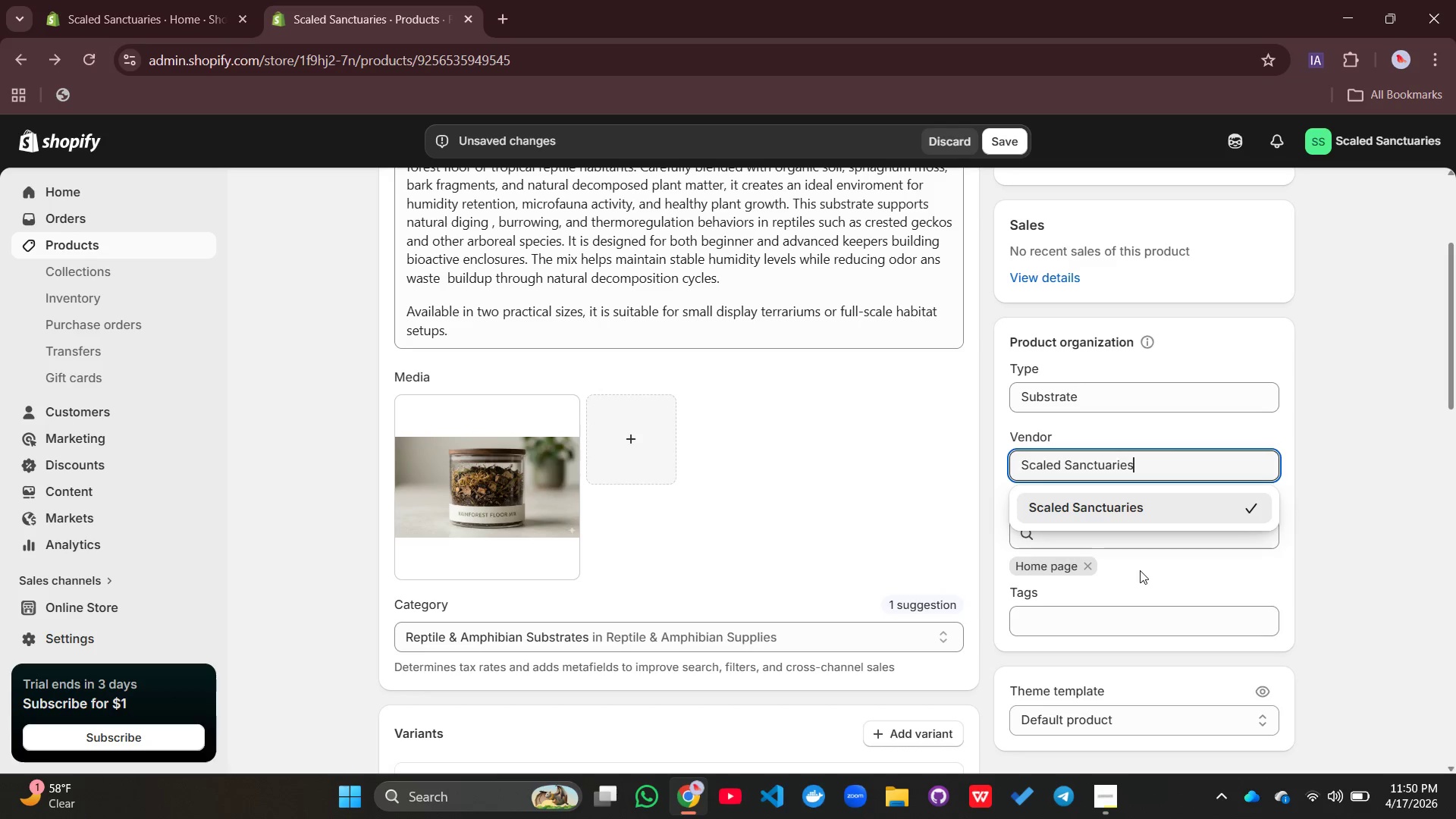 
left_click([1140, 570])
 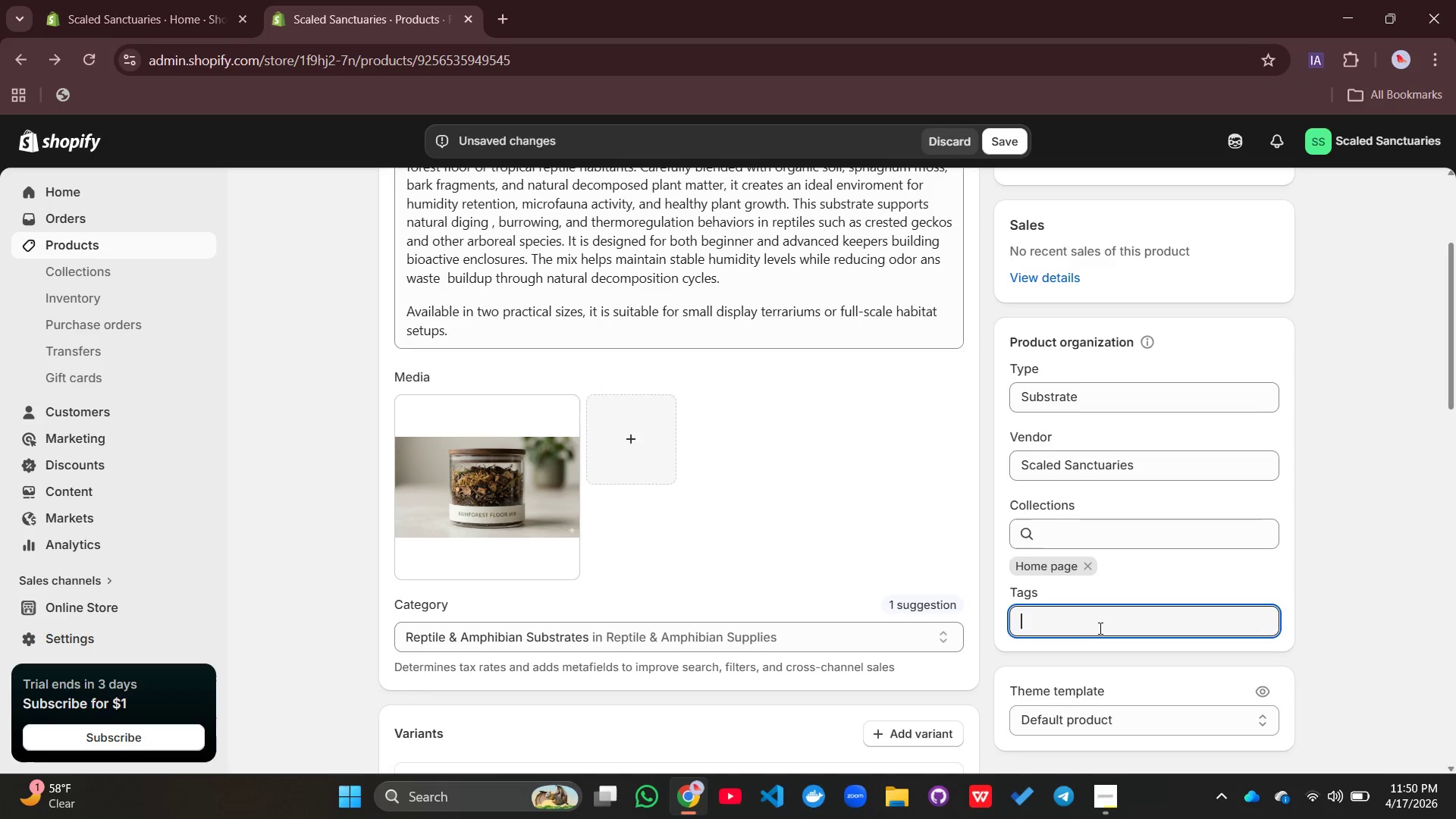 
left_click([1099, 628])
 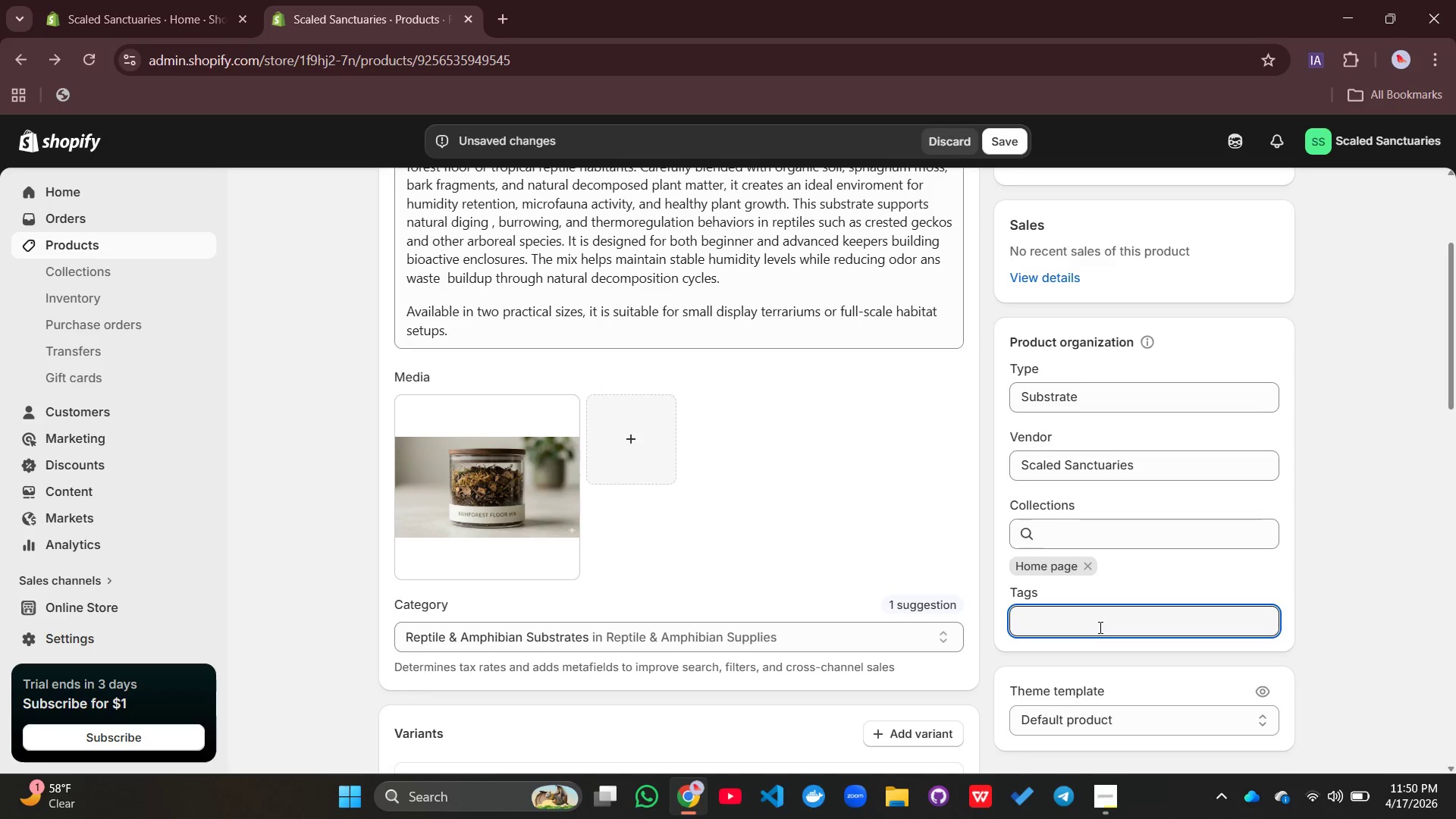 
type(Substrate, Bioactive, )
 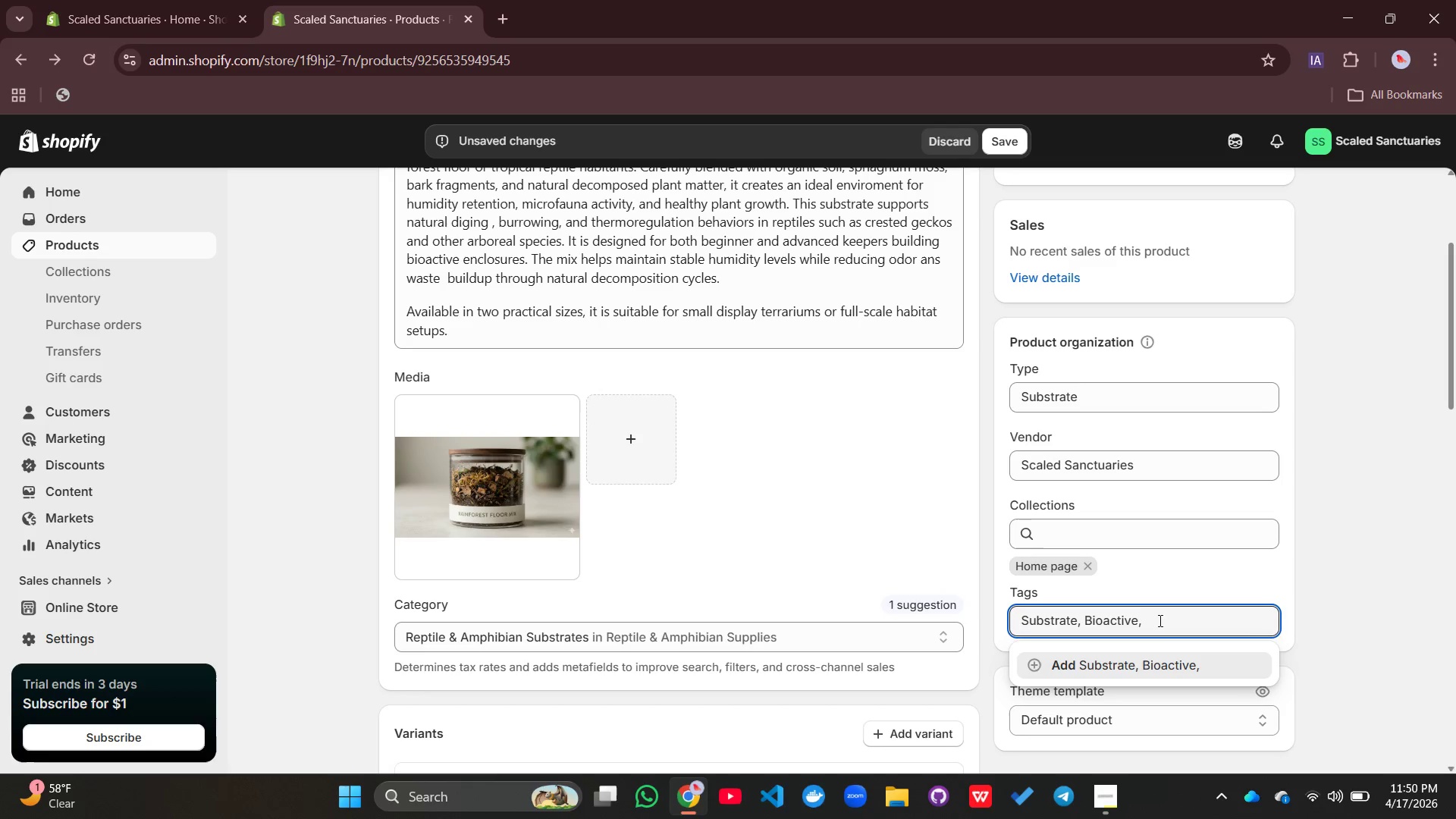 
type(Eco)
 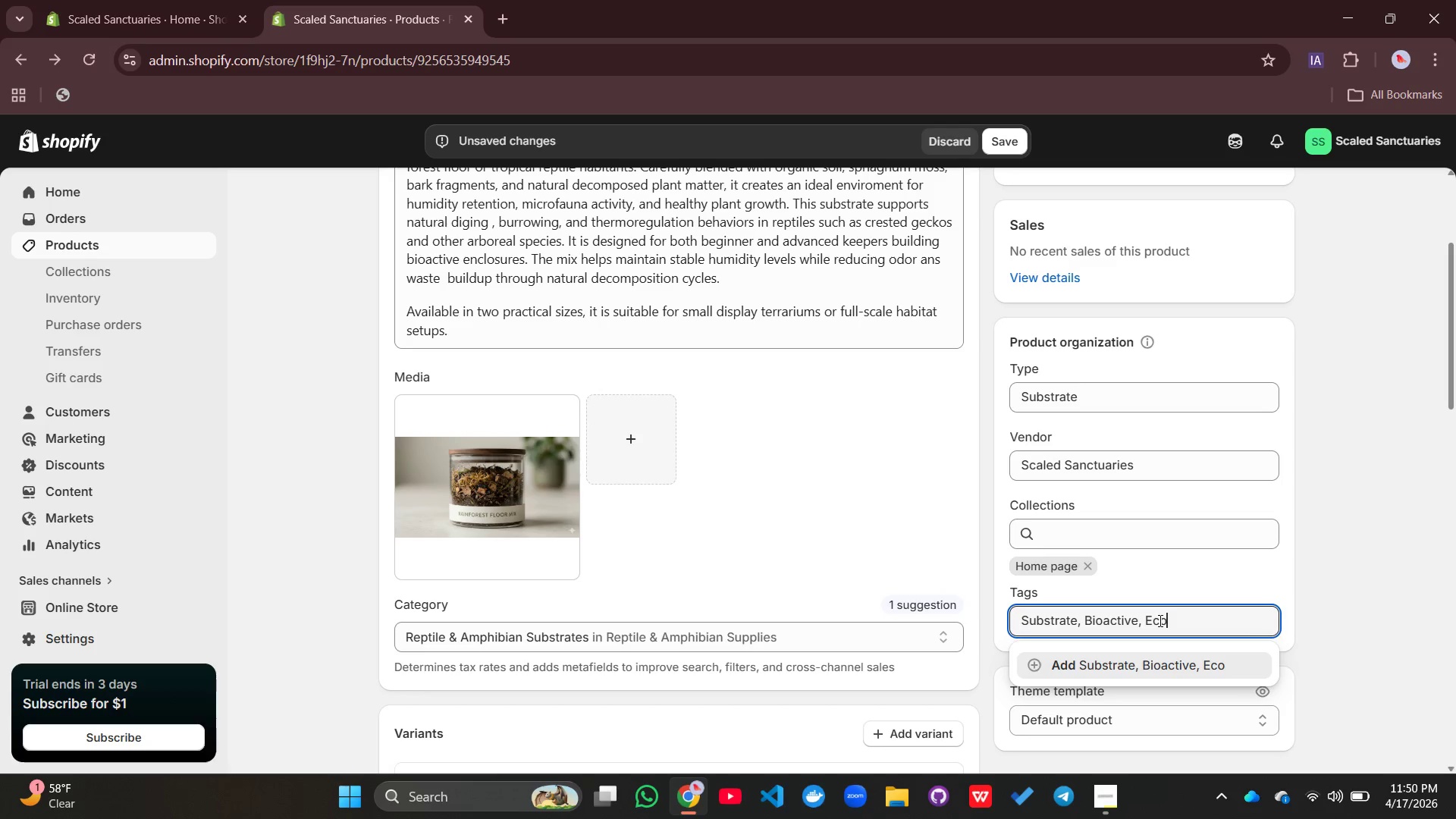 
key(Enter)
 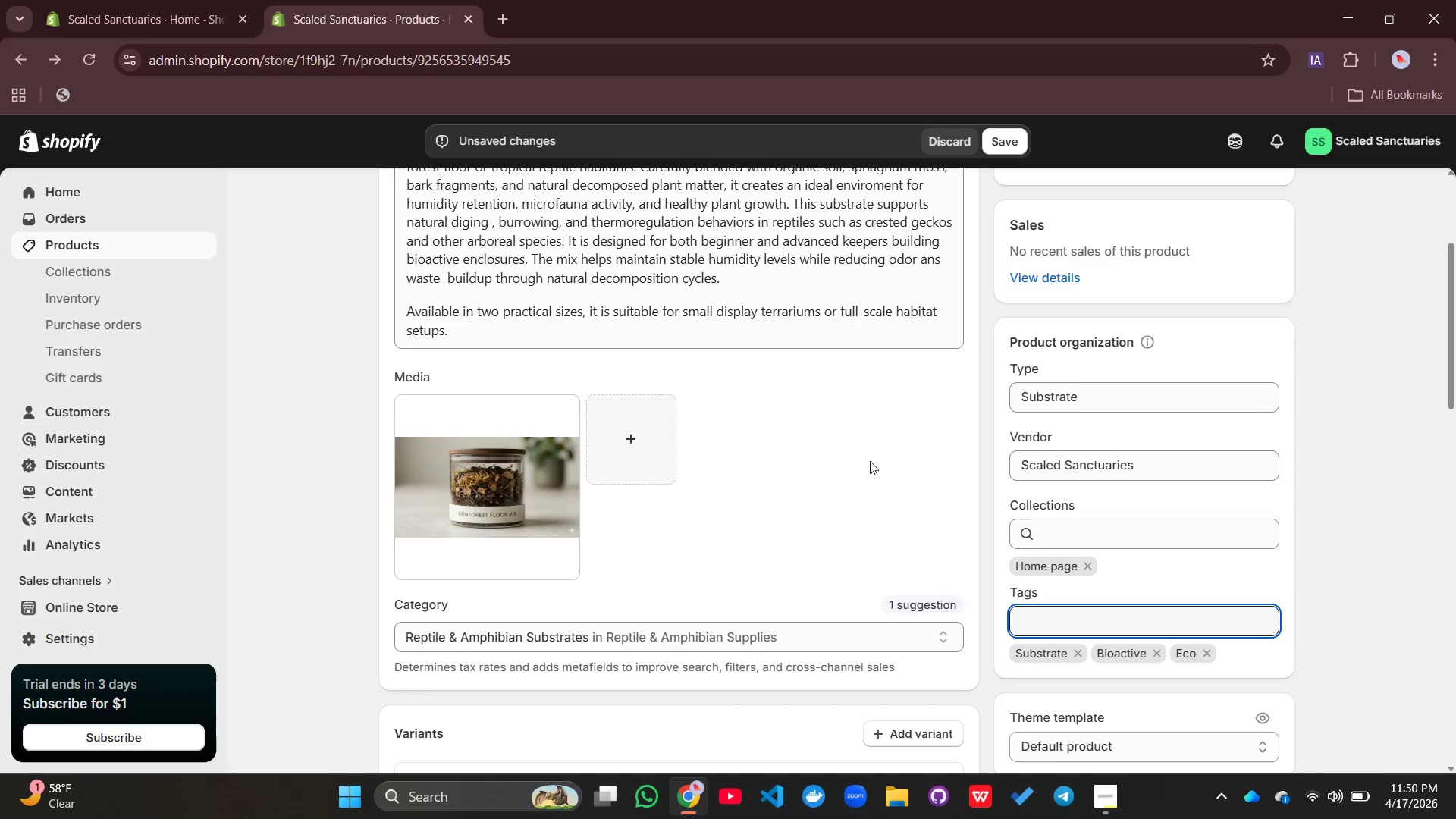 
scroll: coordinate [871, 472], scroll_direction: up, amount: 2.0
 